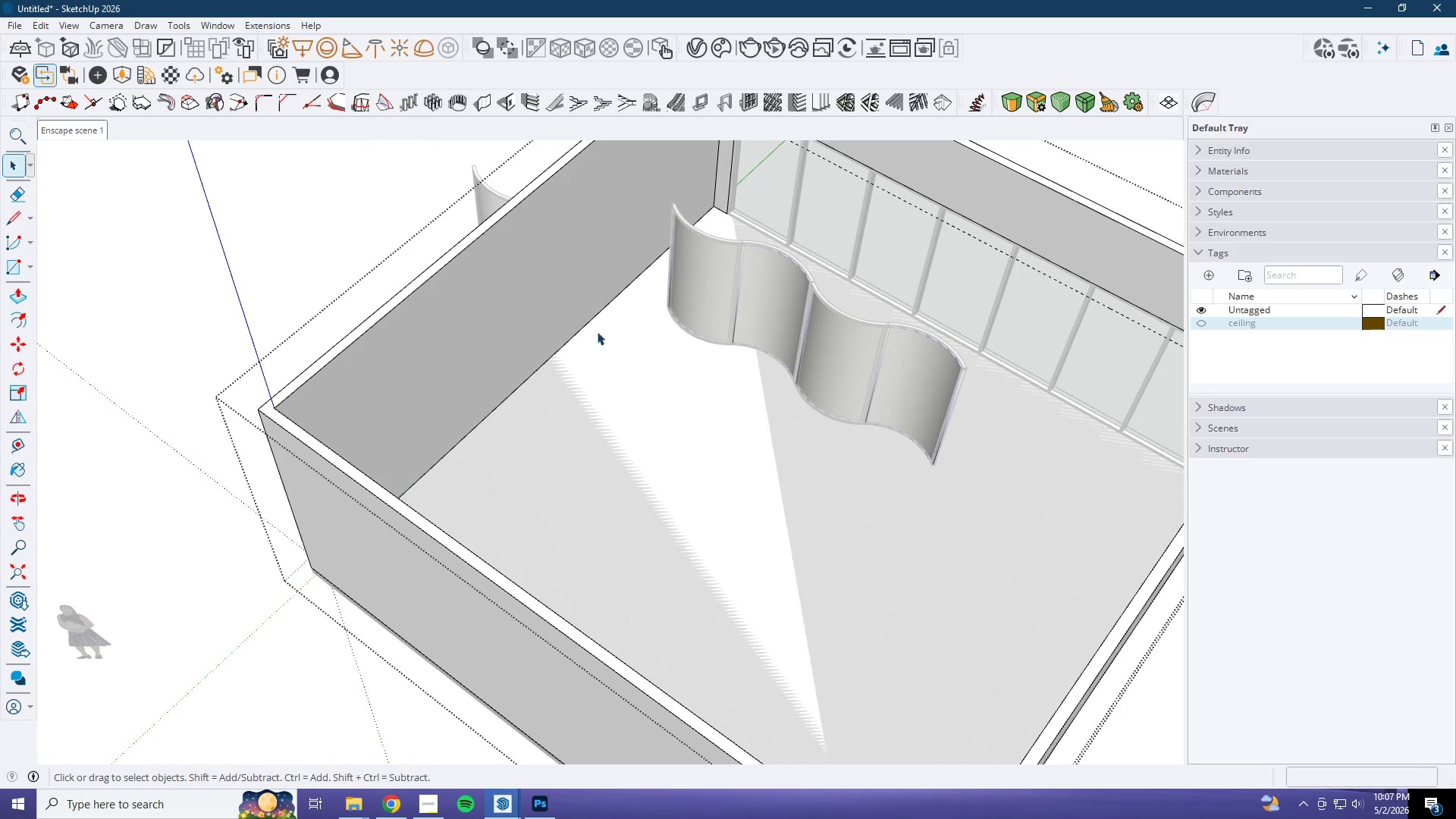 
triple_click([605, 343])
 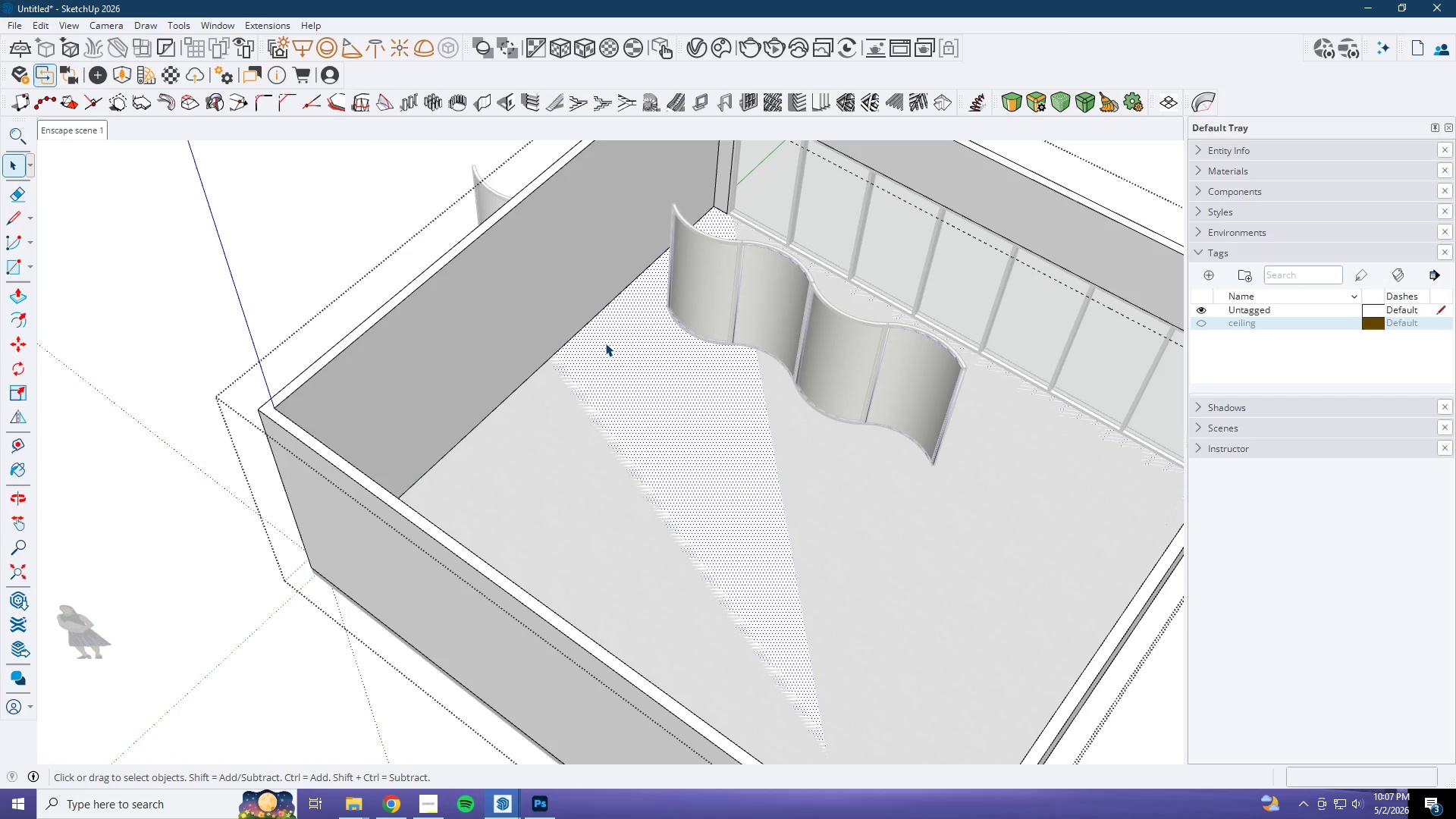 
key(Delete)
 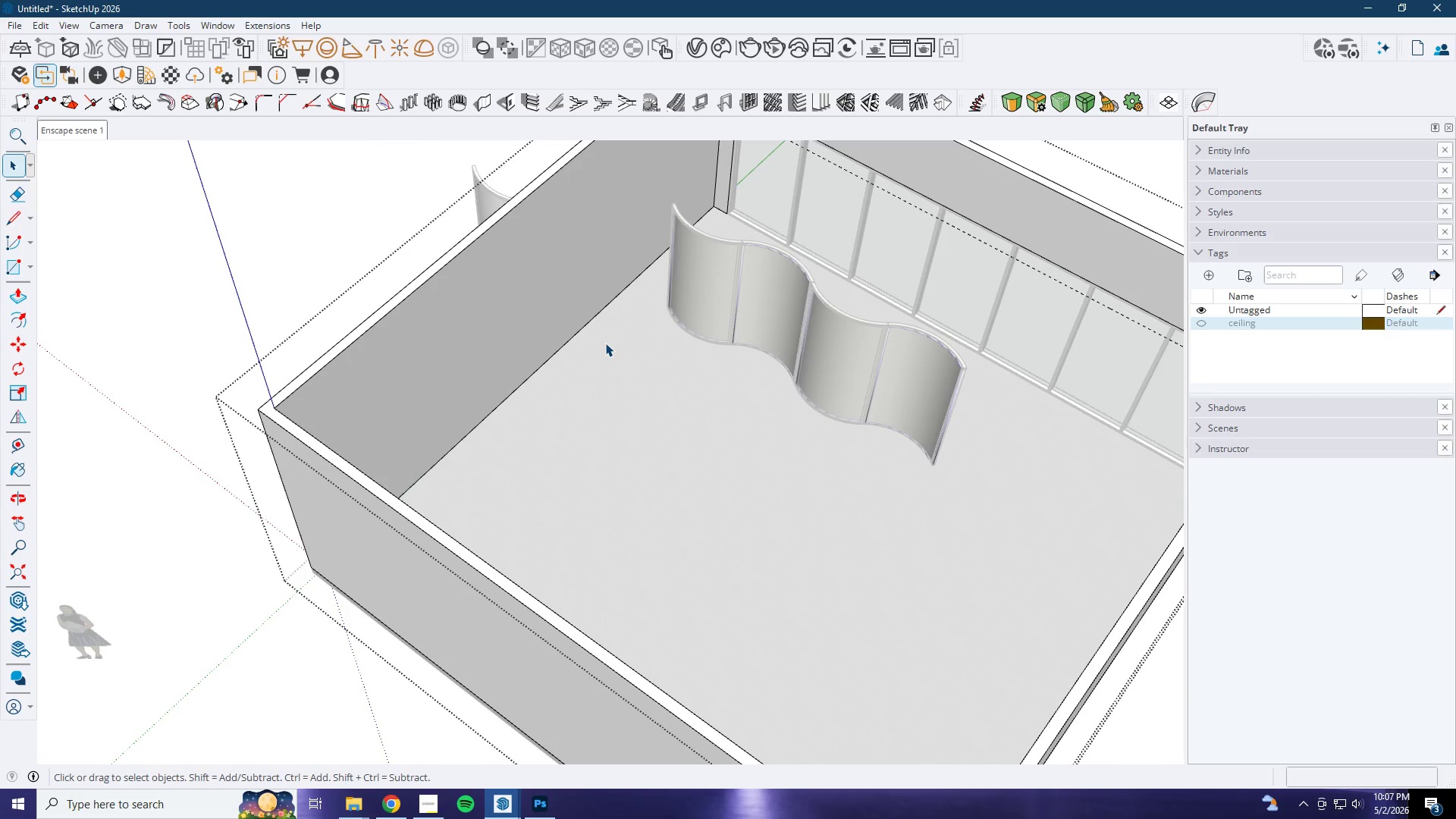 
key(Escape)
 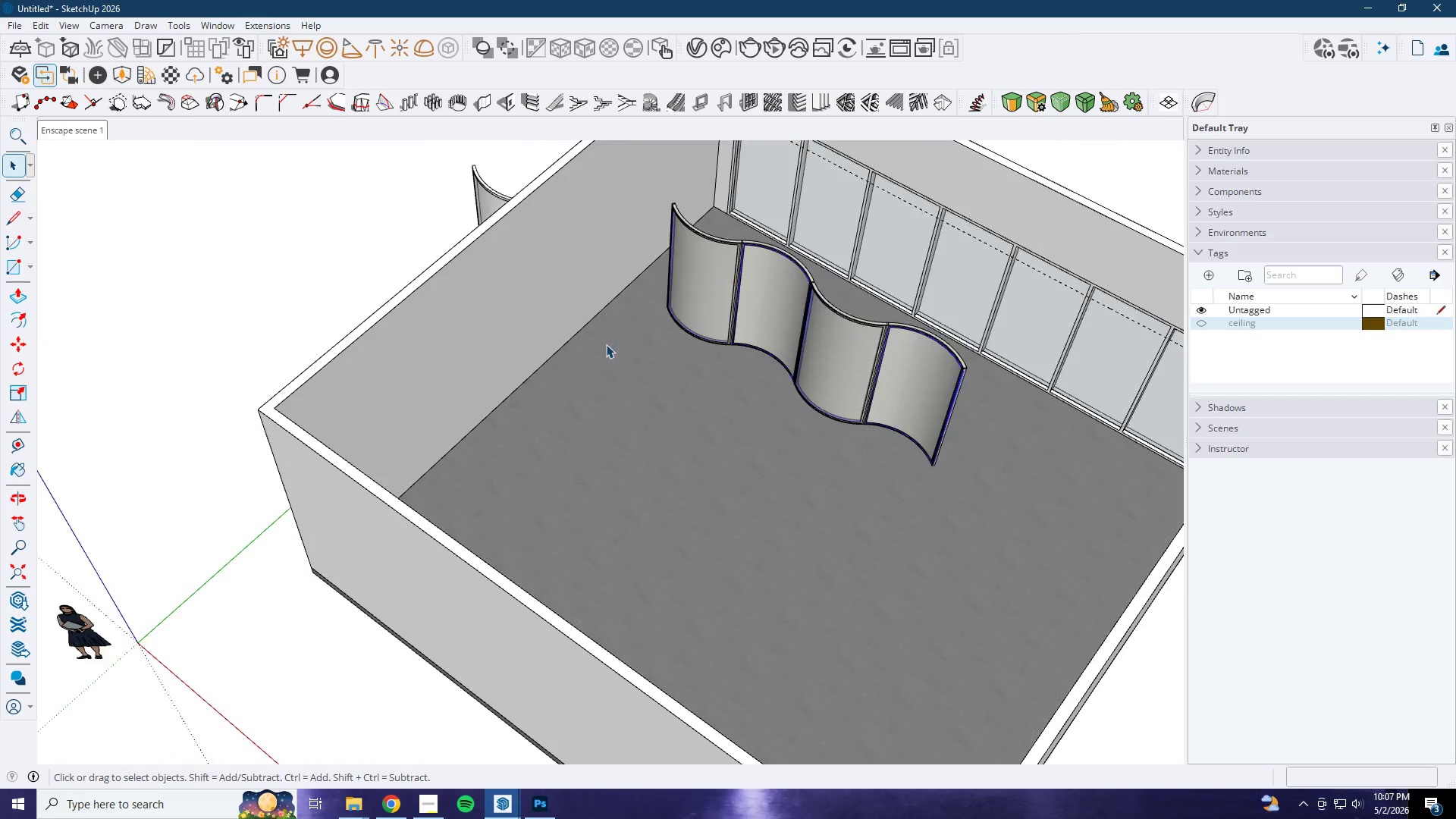 
key(Escape)
 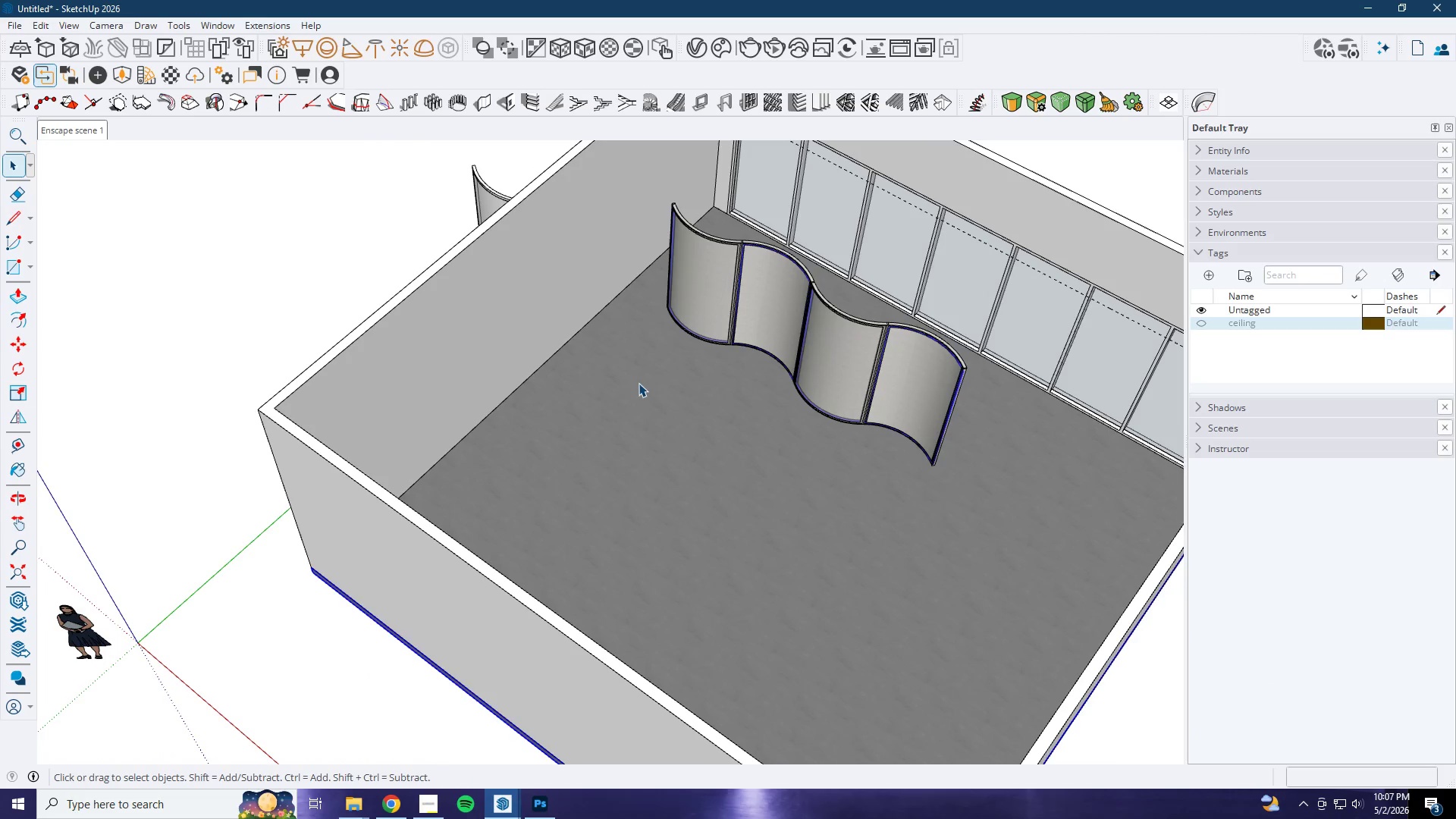 
double_click([549, 284])
 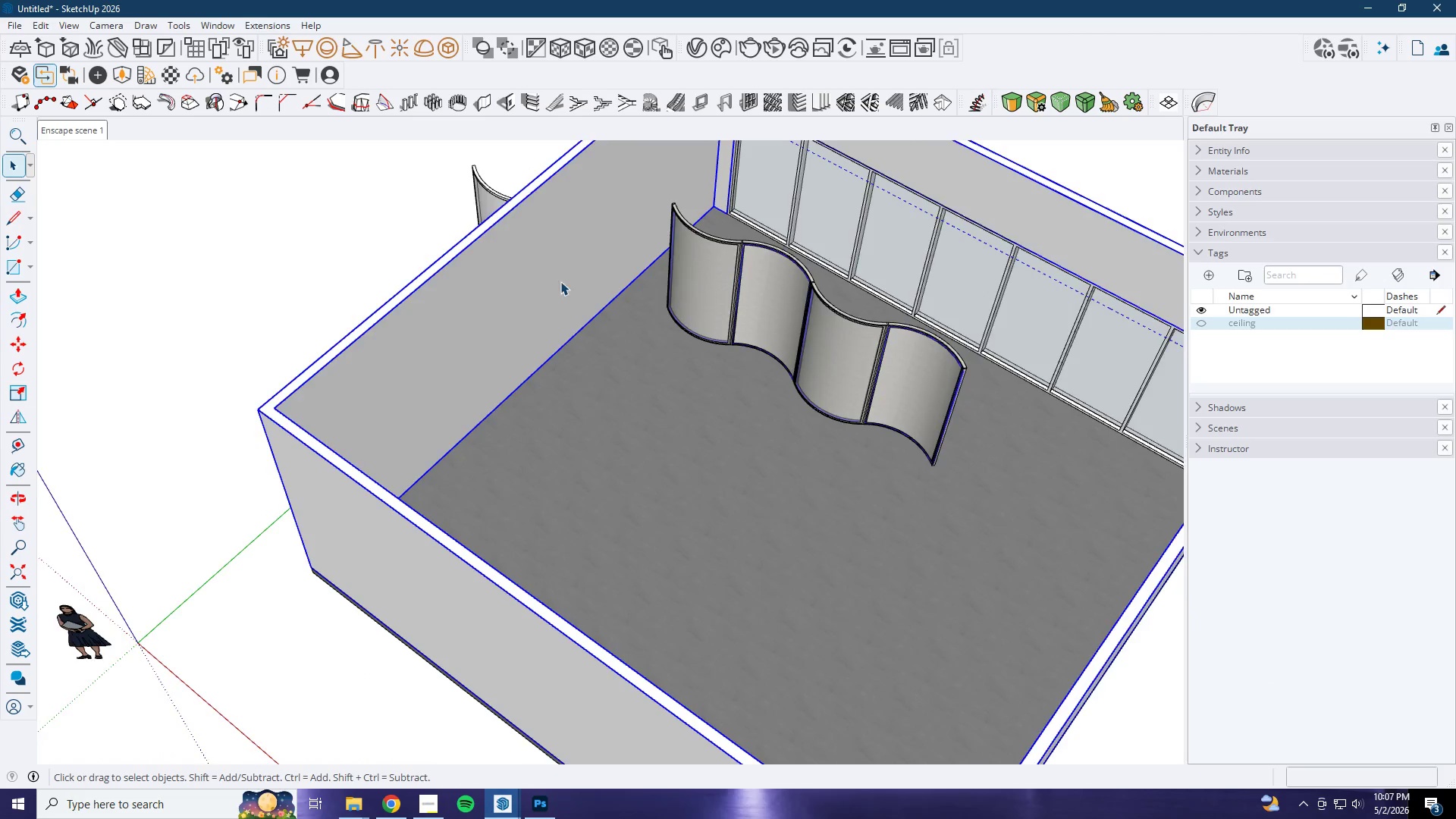 
scroll: coordinate [533, 431], scroll_direction: down, amount: 6.0
 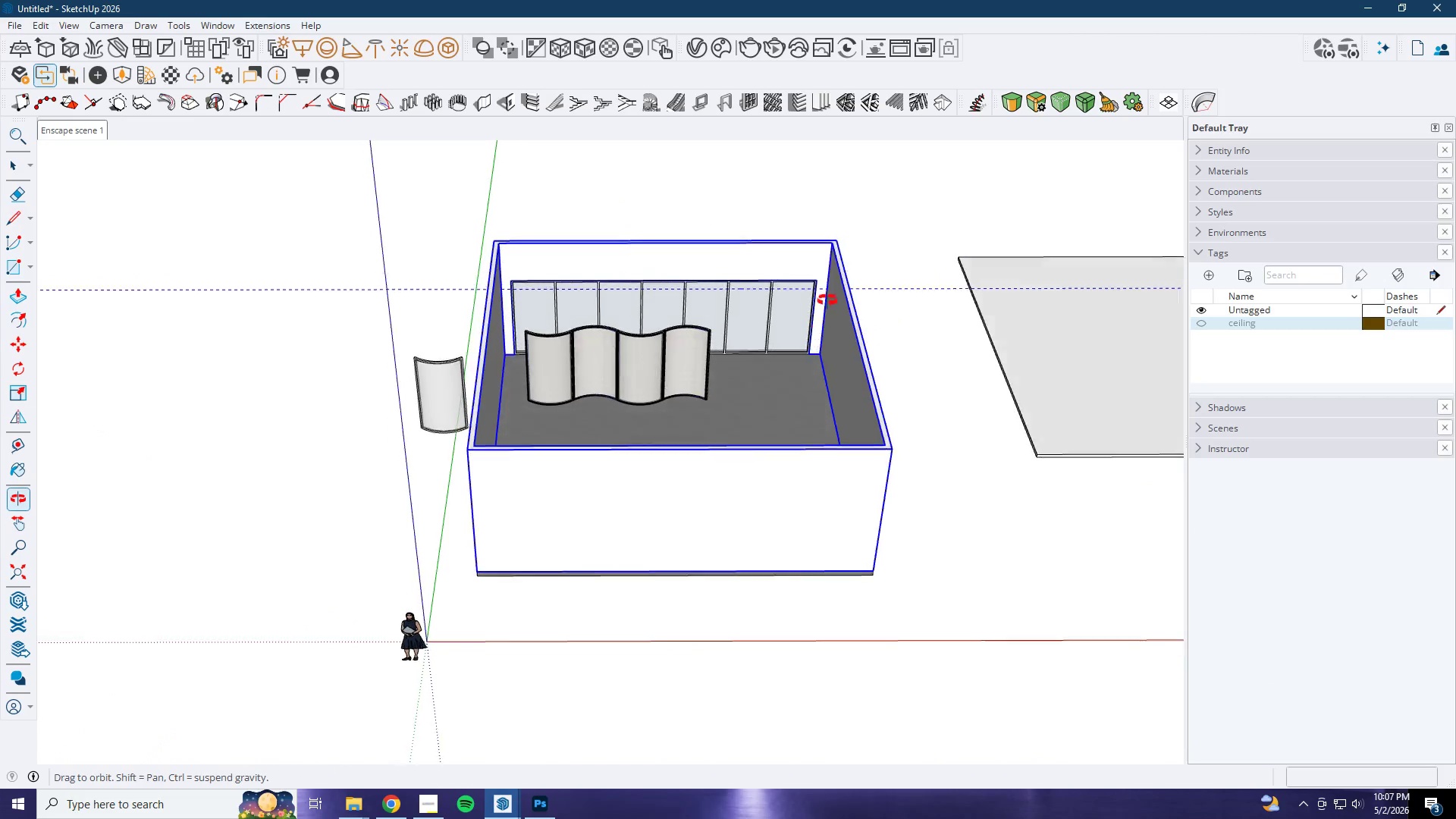 
scroll: coordinate [686, 307], scroll_direction: none, amount: 0.0
 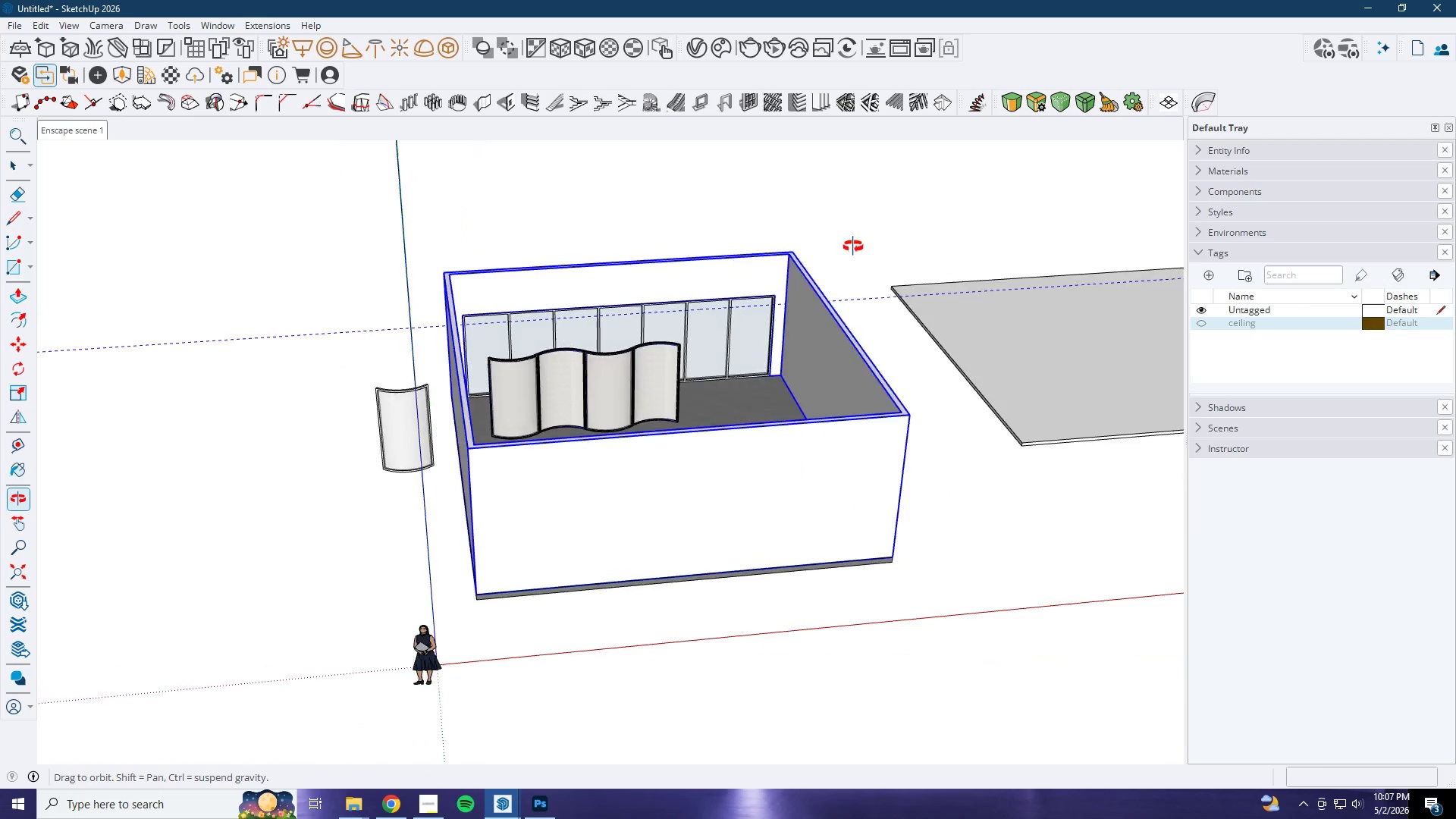 
key(Space)
 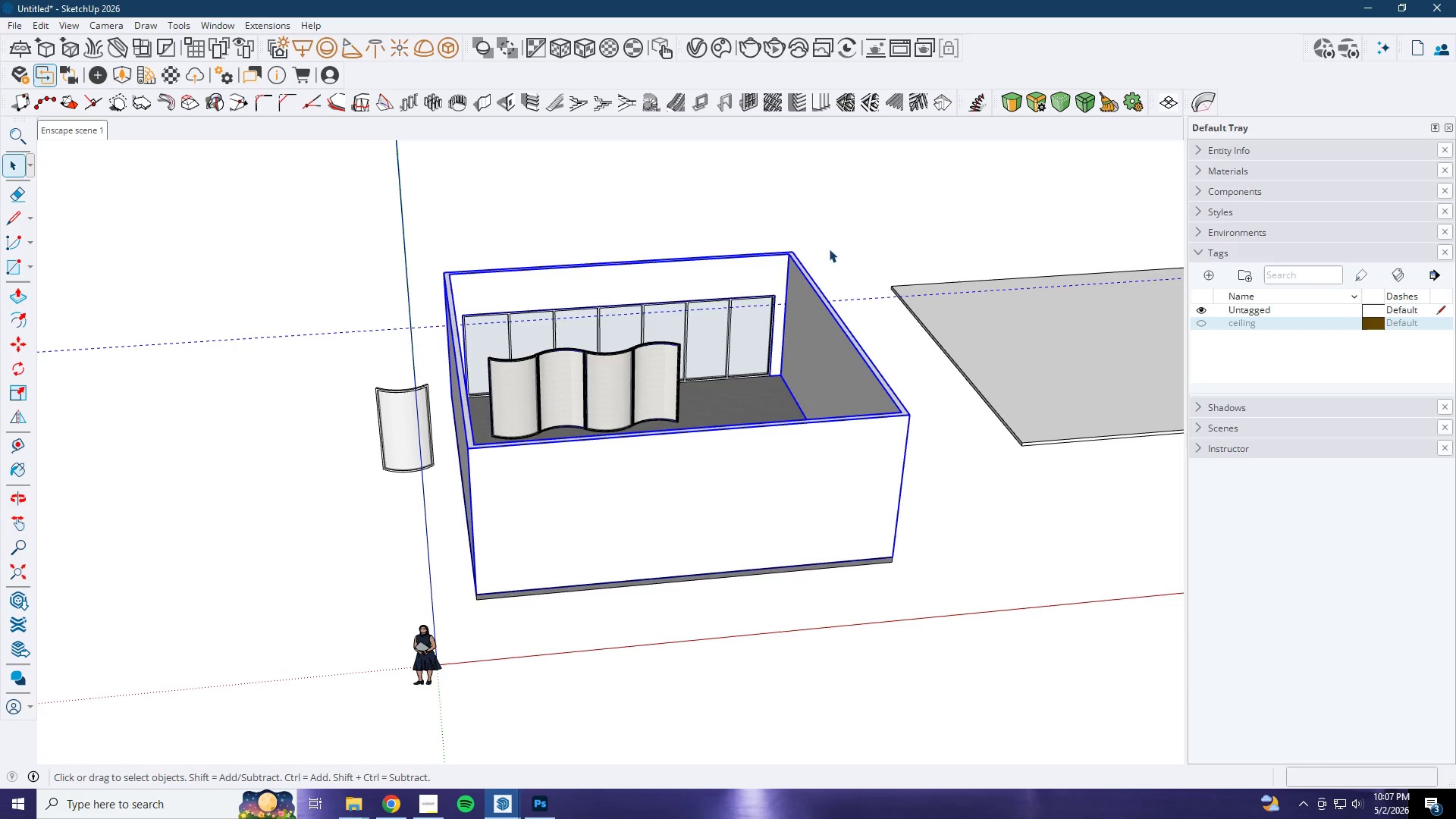 
key(Escape)
 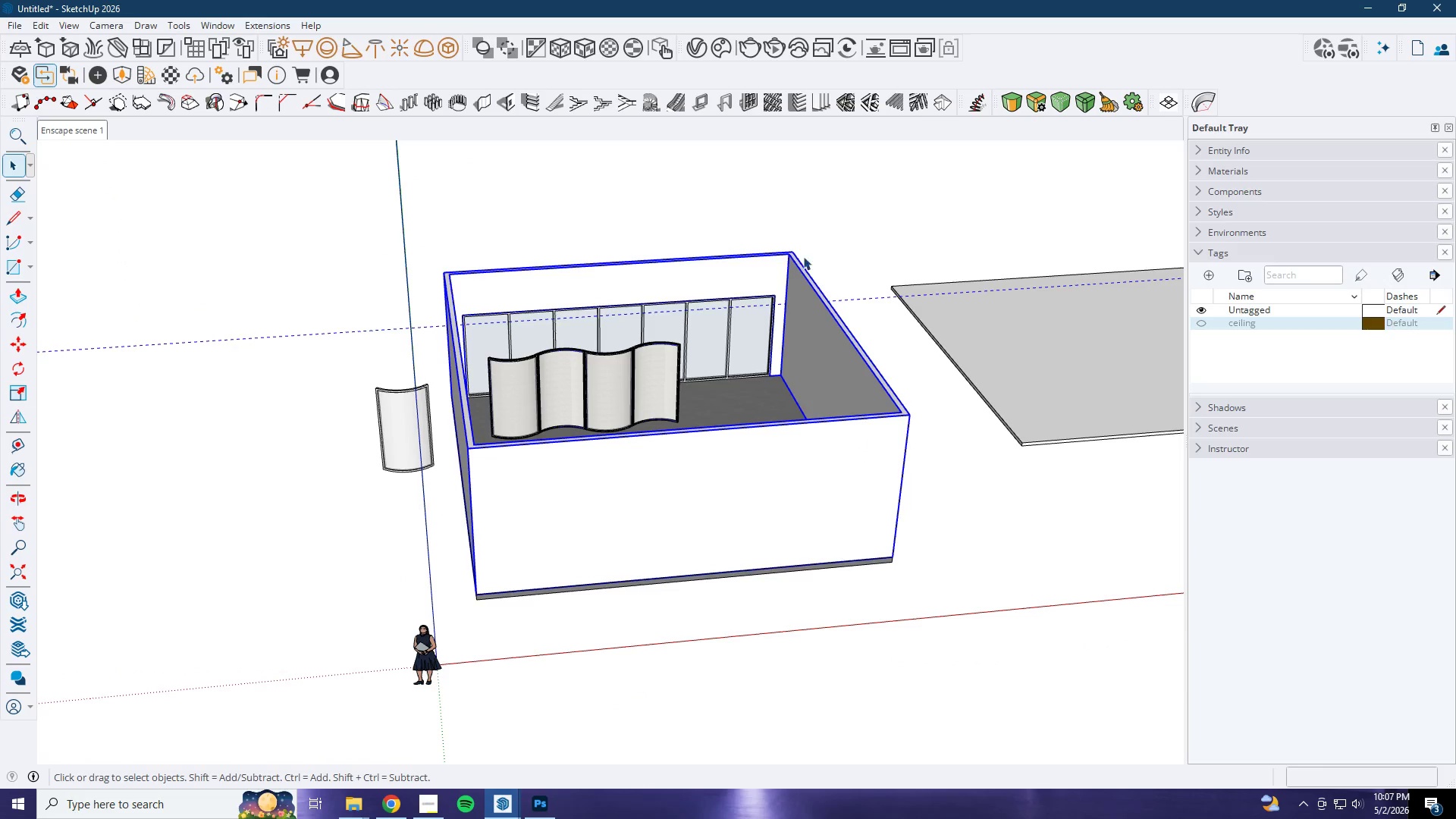 
key(Escape)
 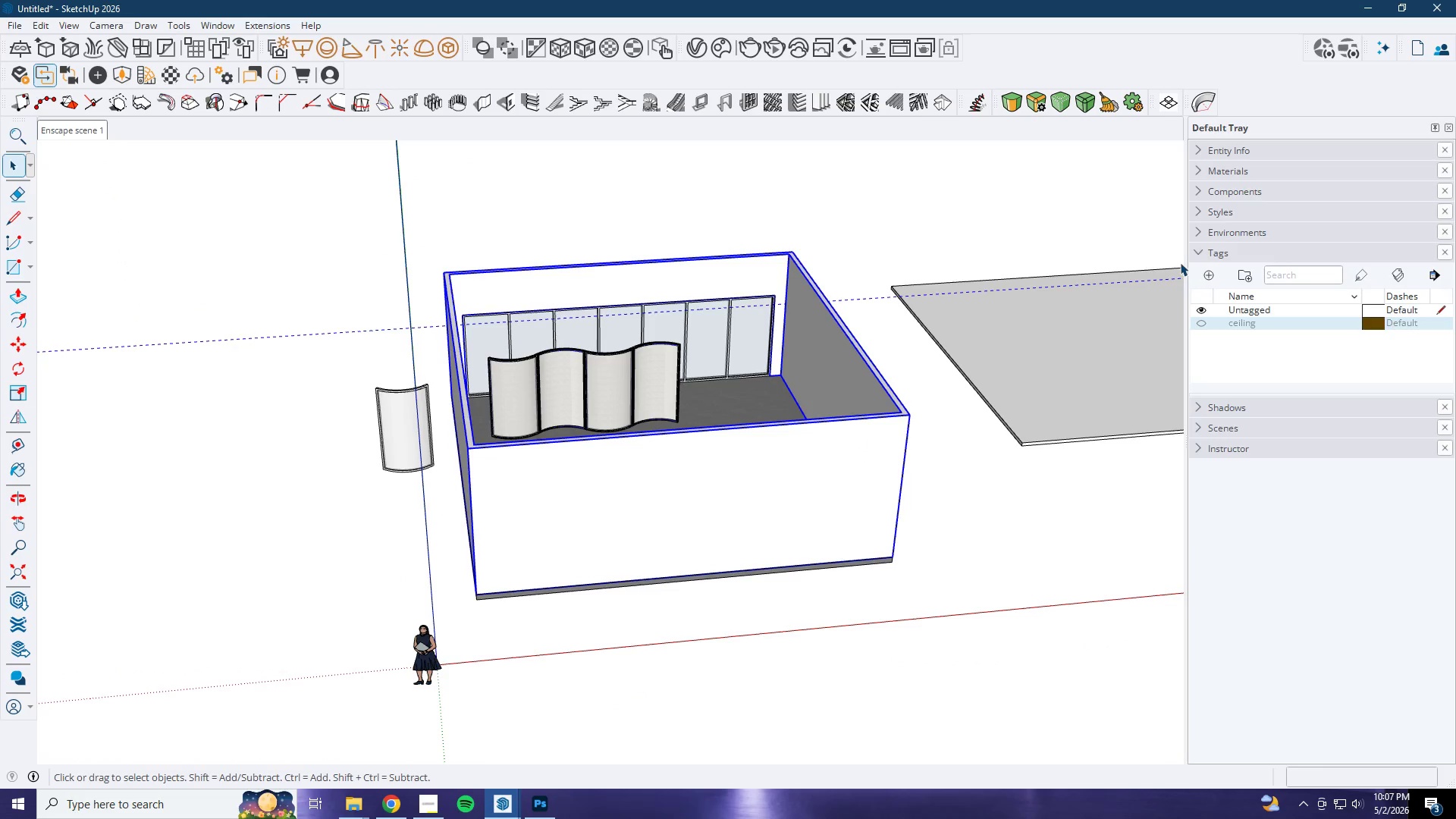 
left_click([1207, 321])
 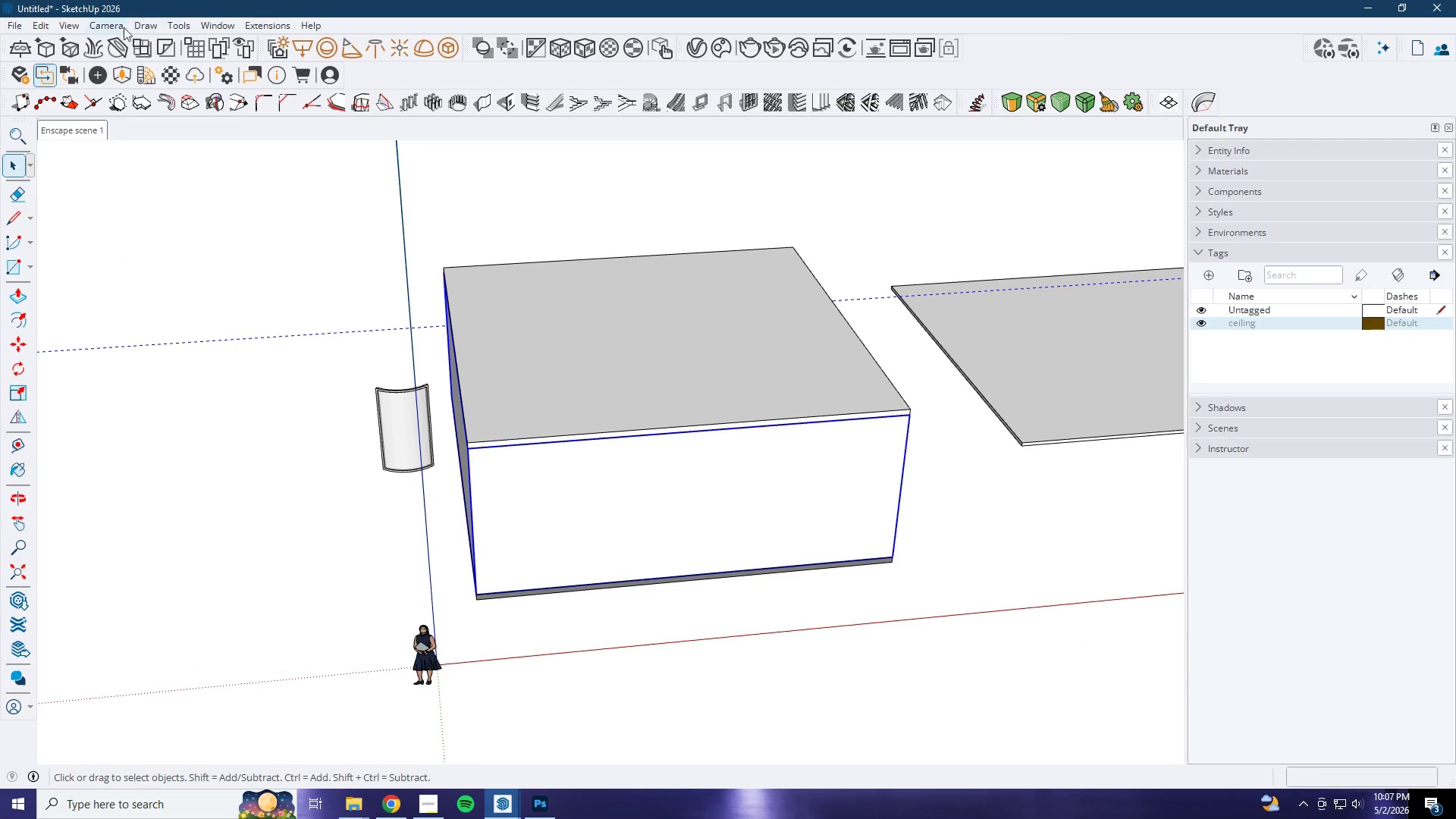 
left_click([71, 23])
 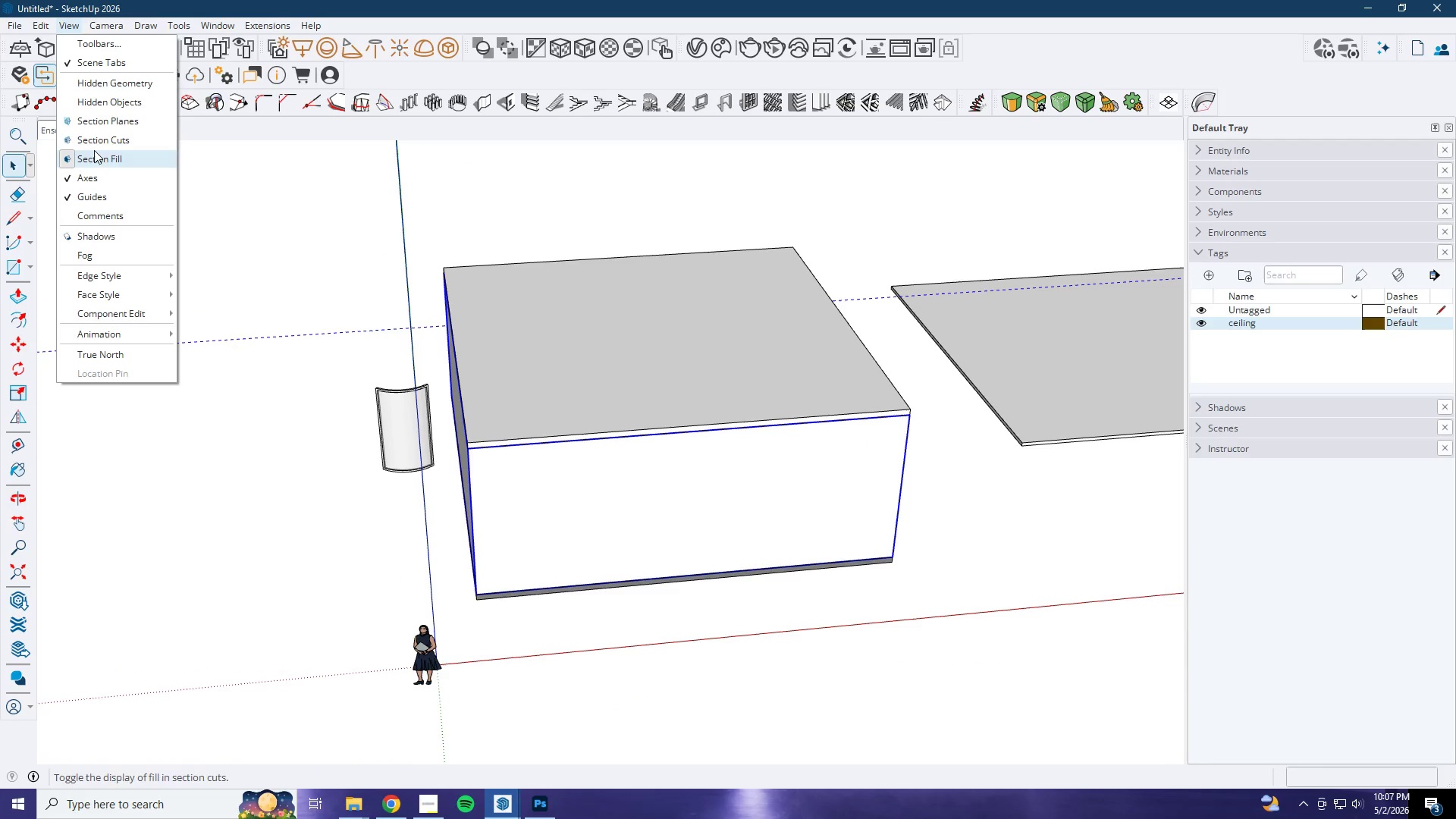 
left_click([105, 134])
 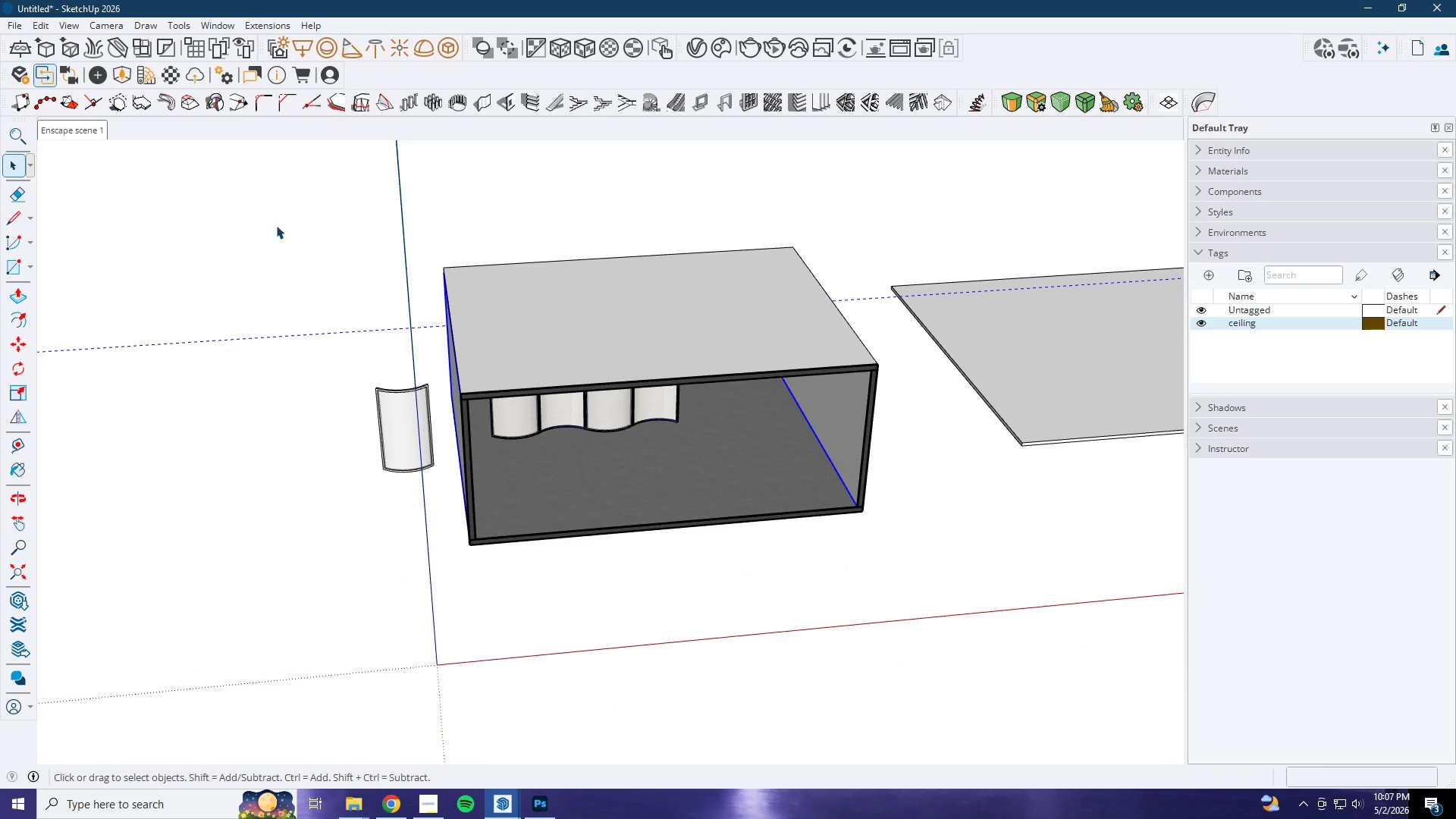 
key(Space)
 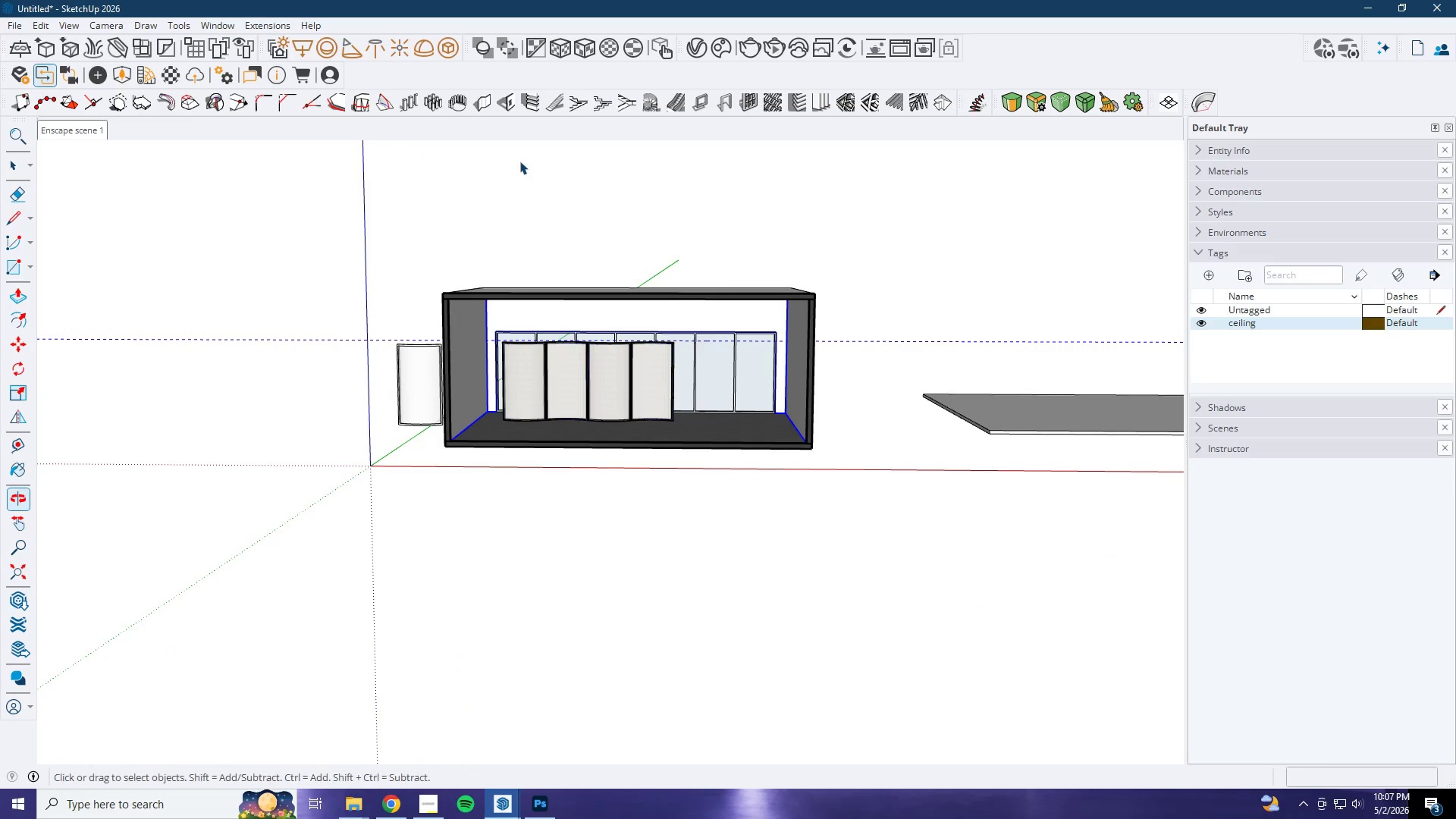 
key(Escape)
 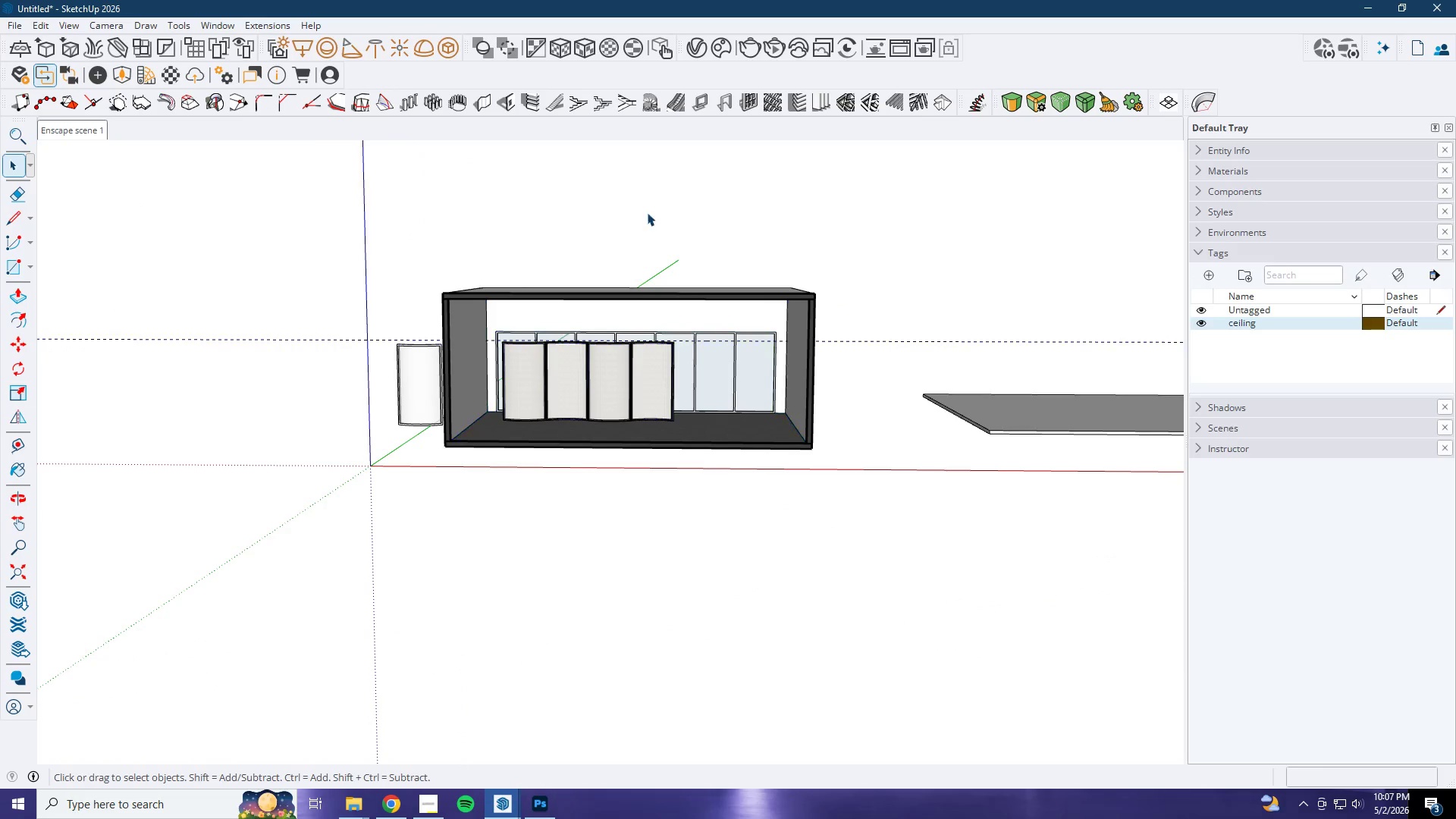 
scroll: coordinate [570, 317], scroll_direction: down, amount: 1.0
 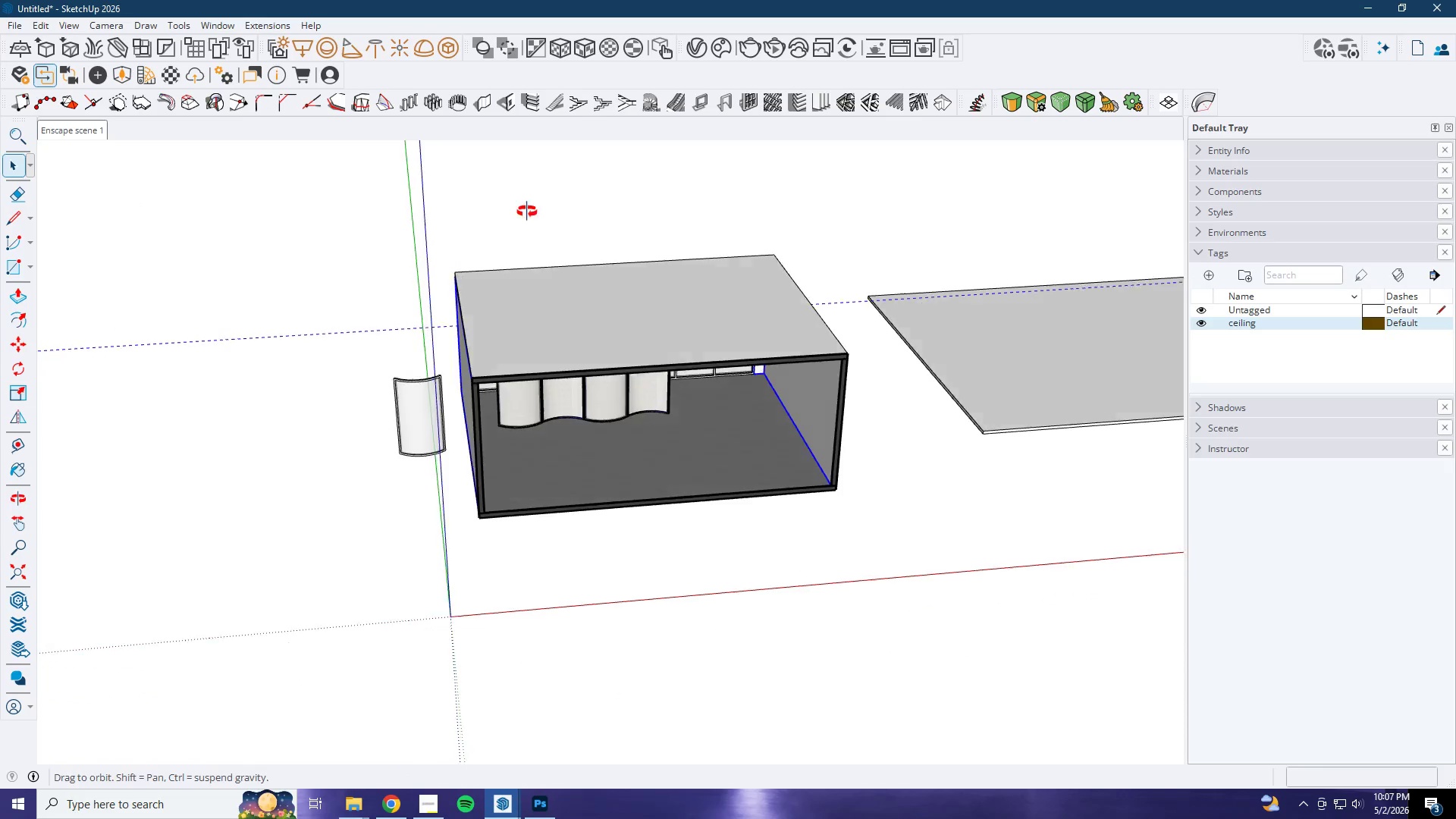 
scroll: coordinate [520, 425], scroll_direction: up, amount: 17.0
 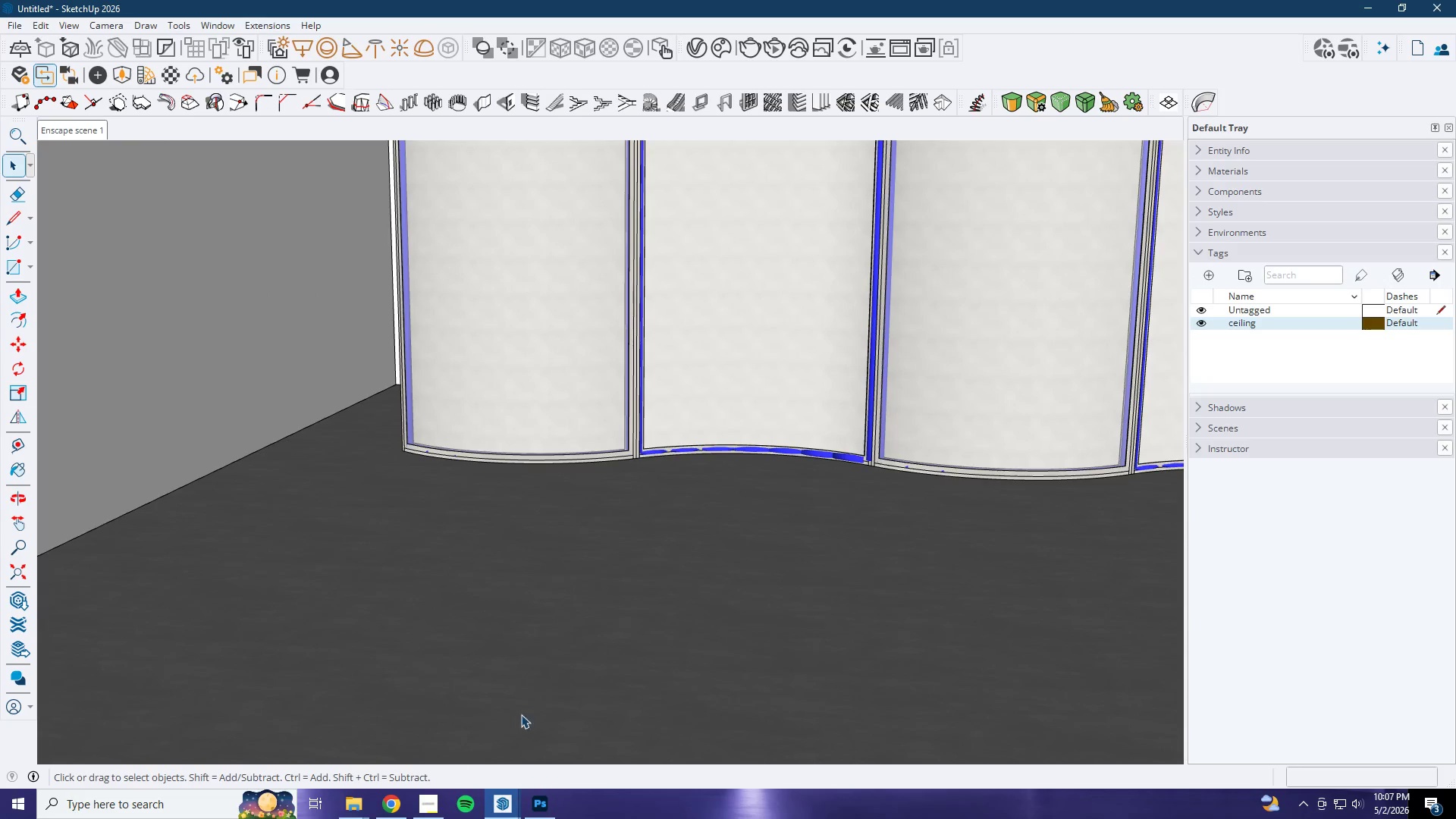 
left_click_drag(start_coordinate=[510, 796], to_coordinate=[510, 805])
 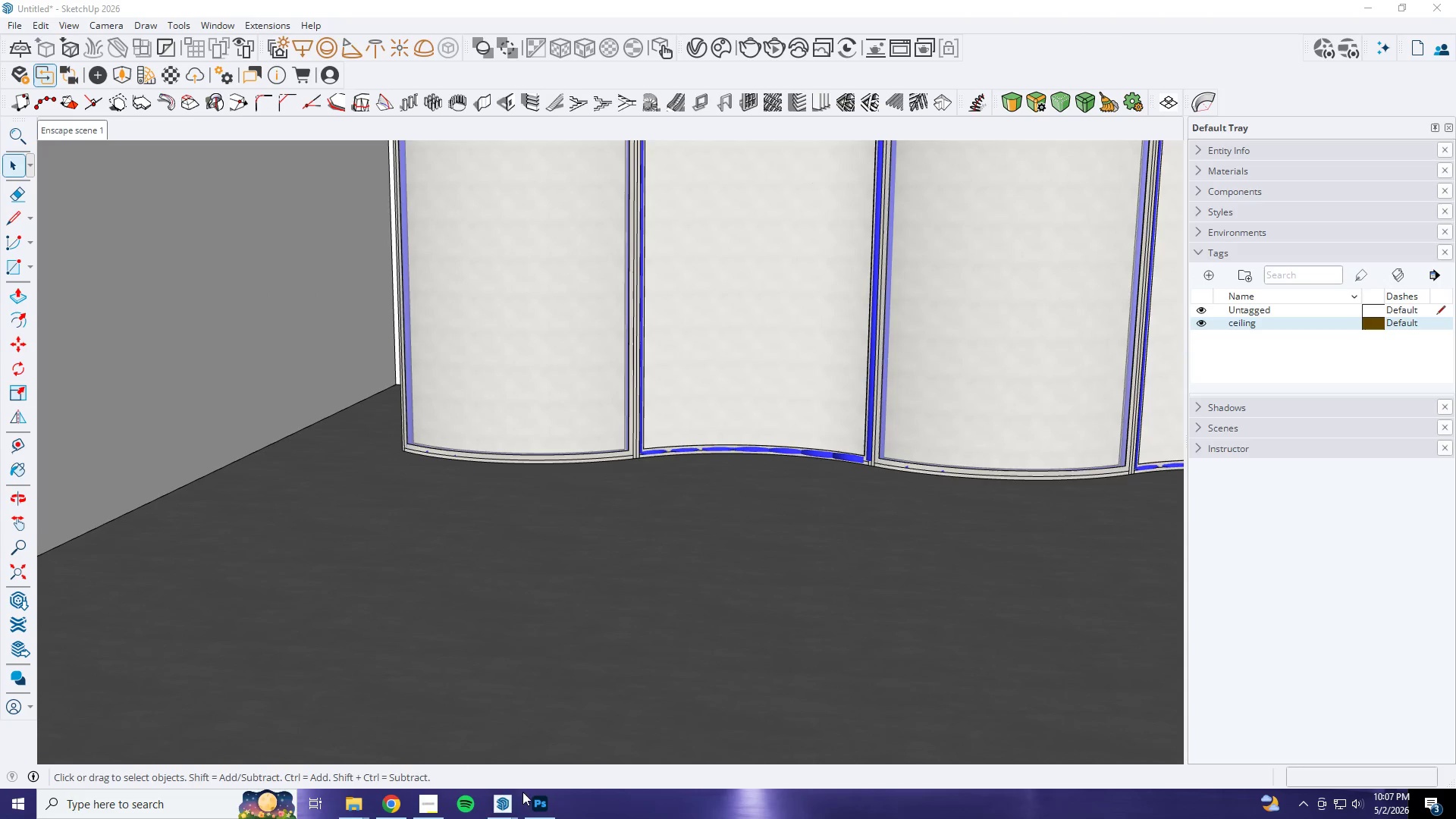 
left_click([497, 812])
 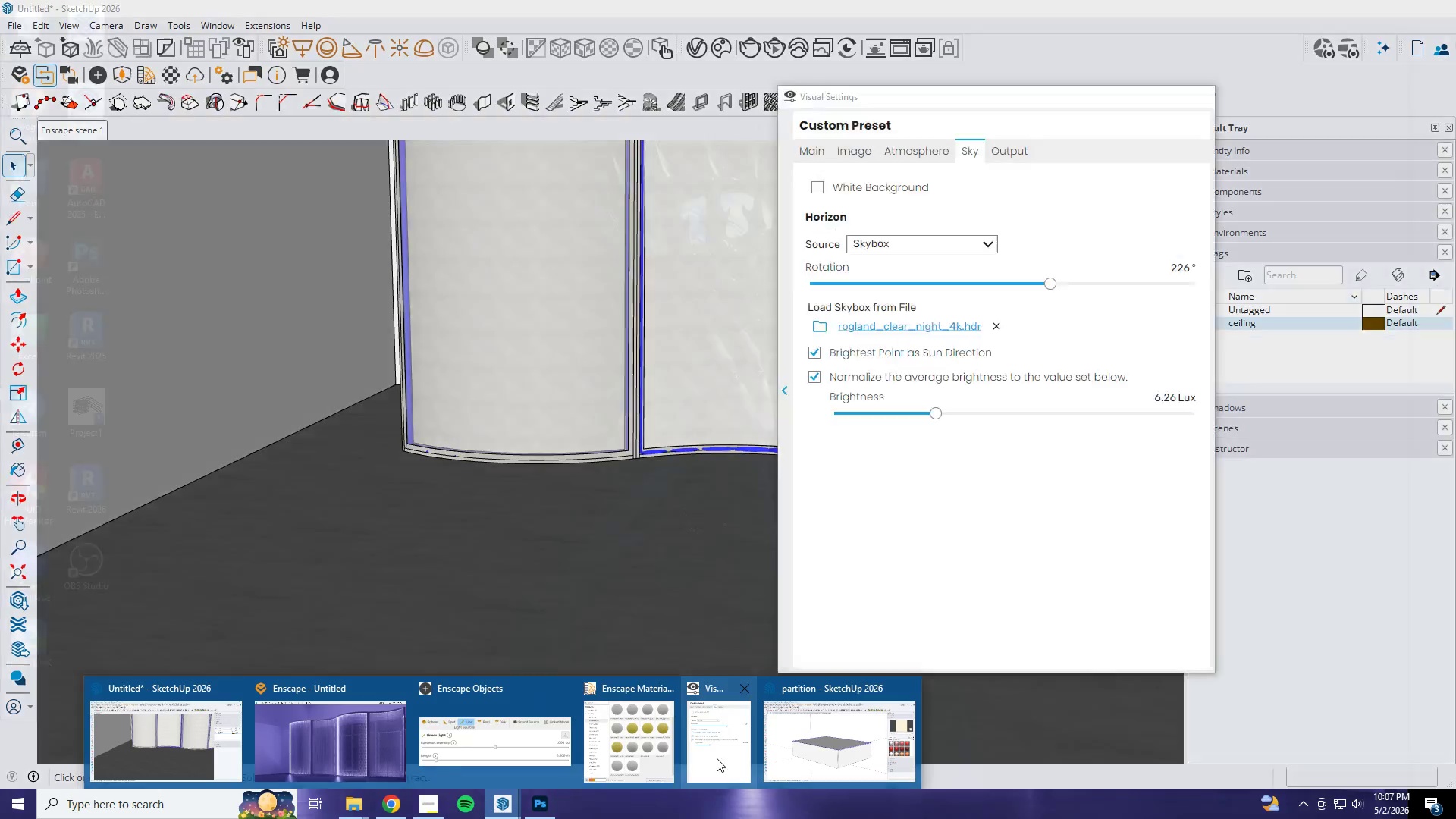 
left_click([359, 766])
 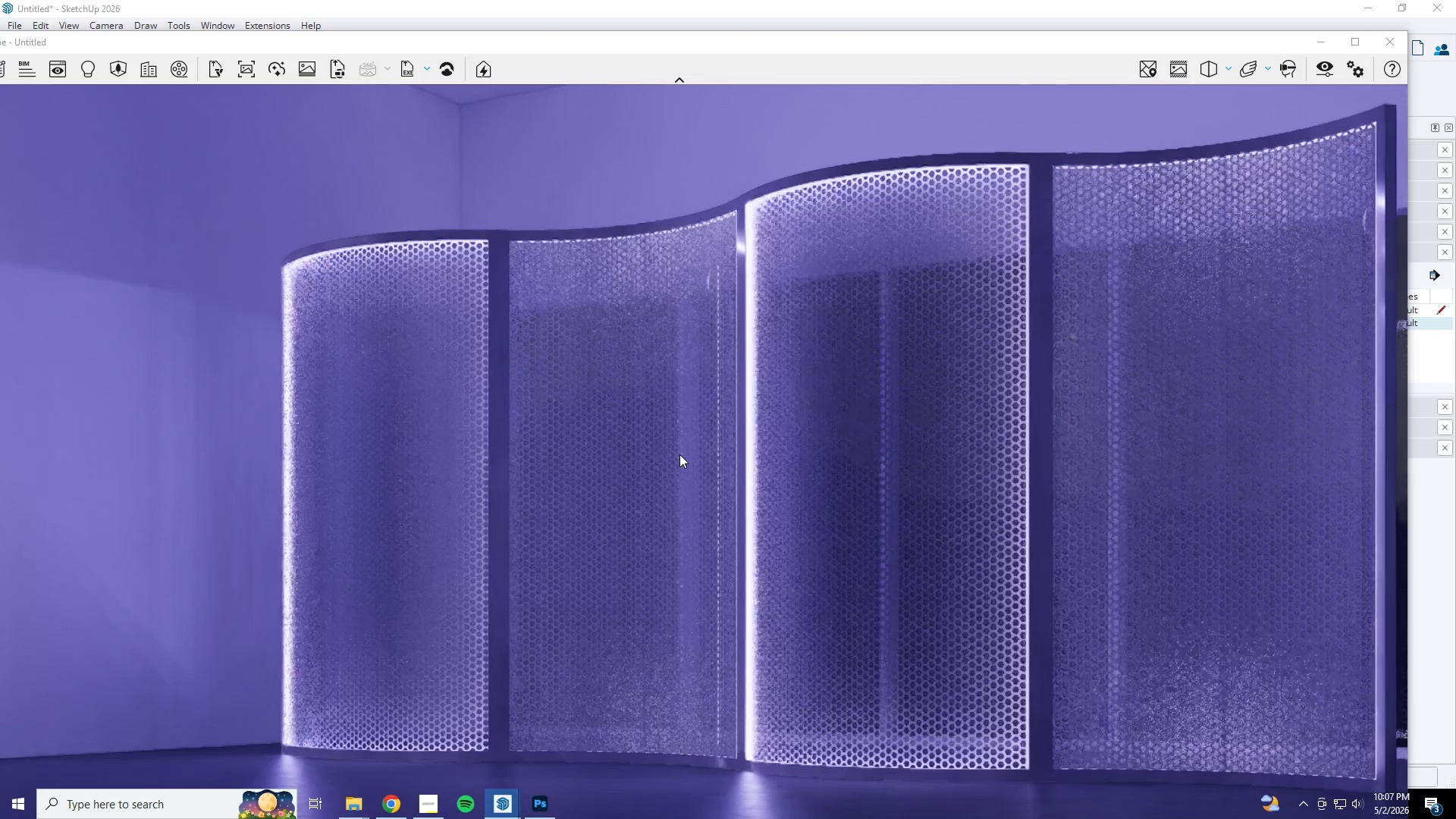 
hold_key(key=S, duration=0.52)
 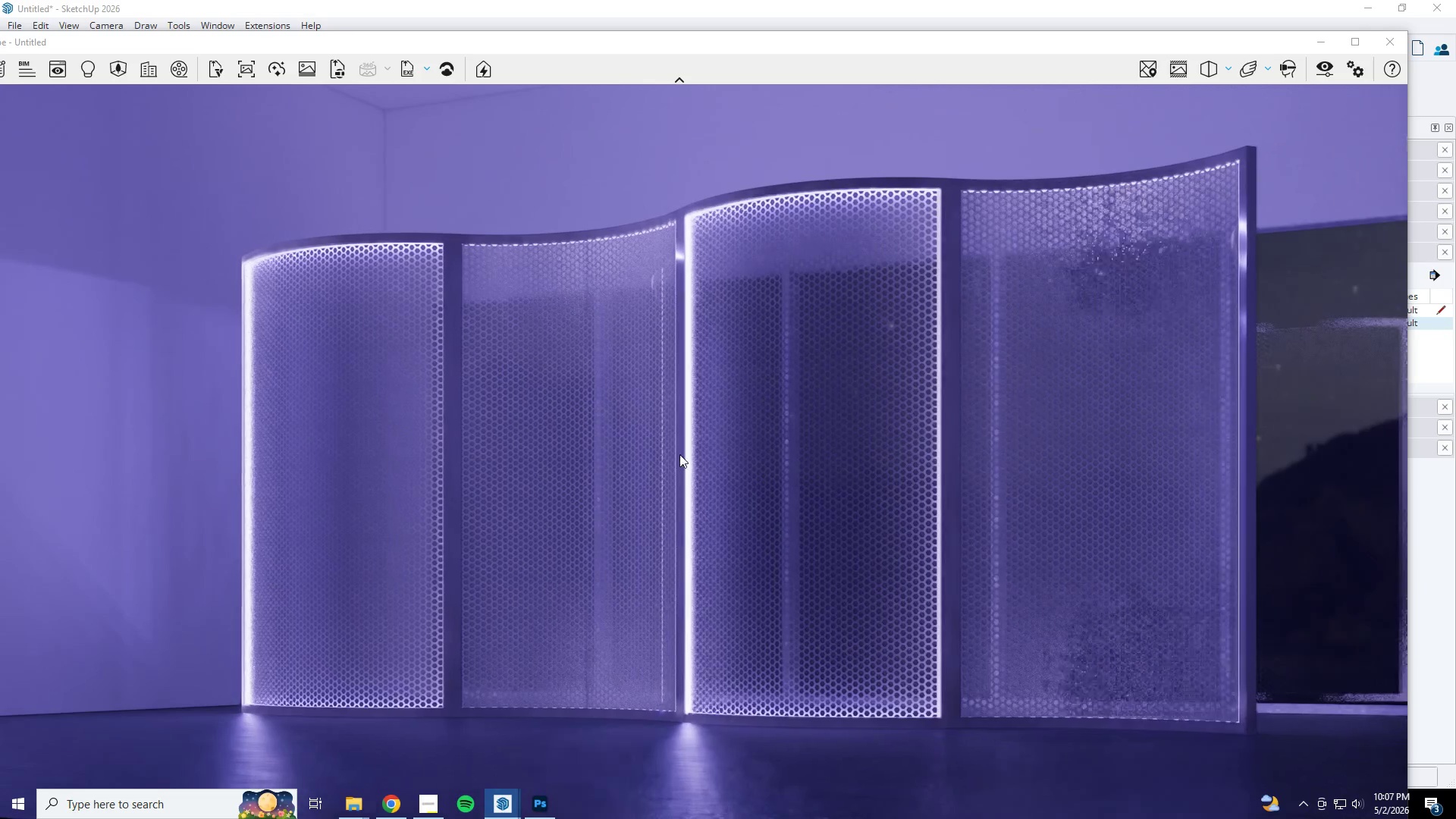 
key(D)
 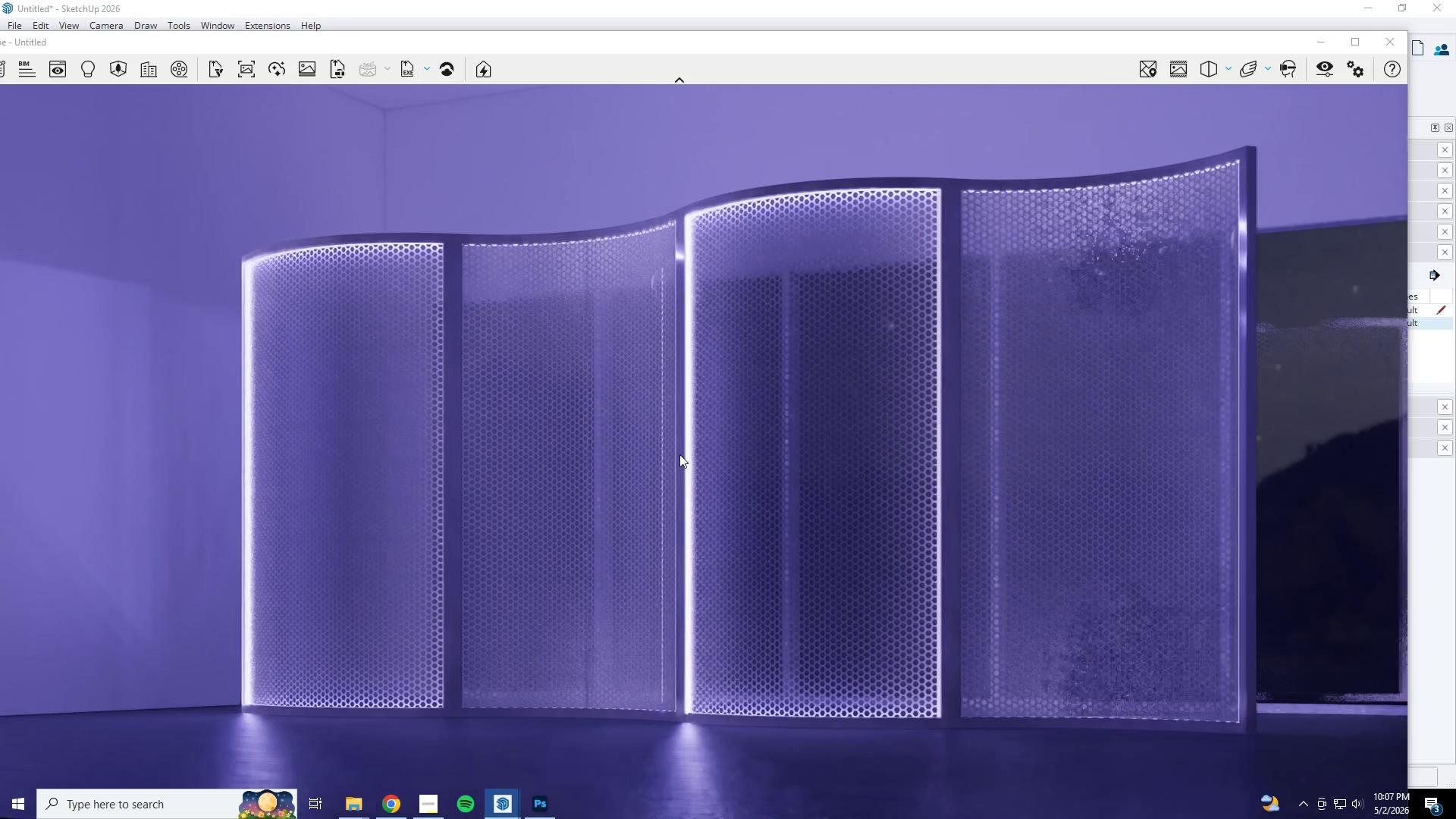 
type(sa)
 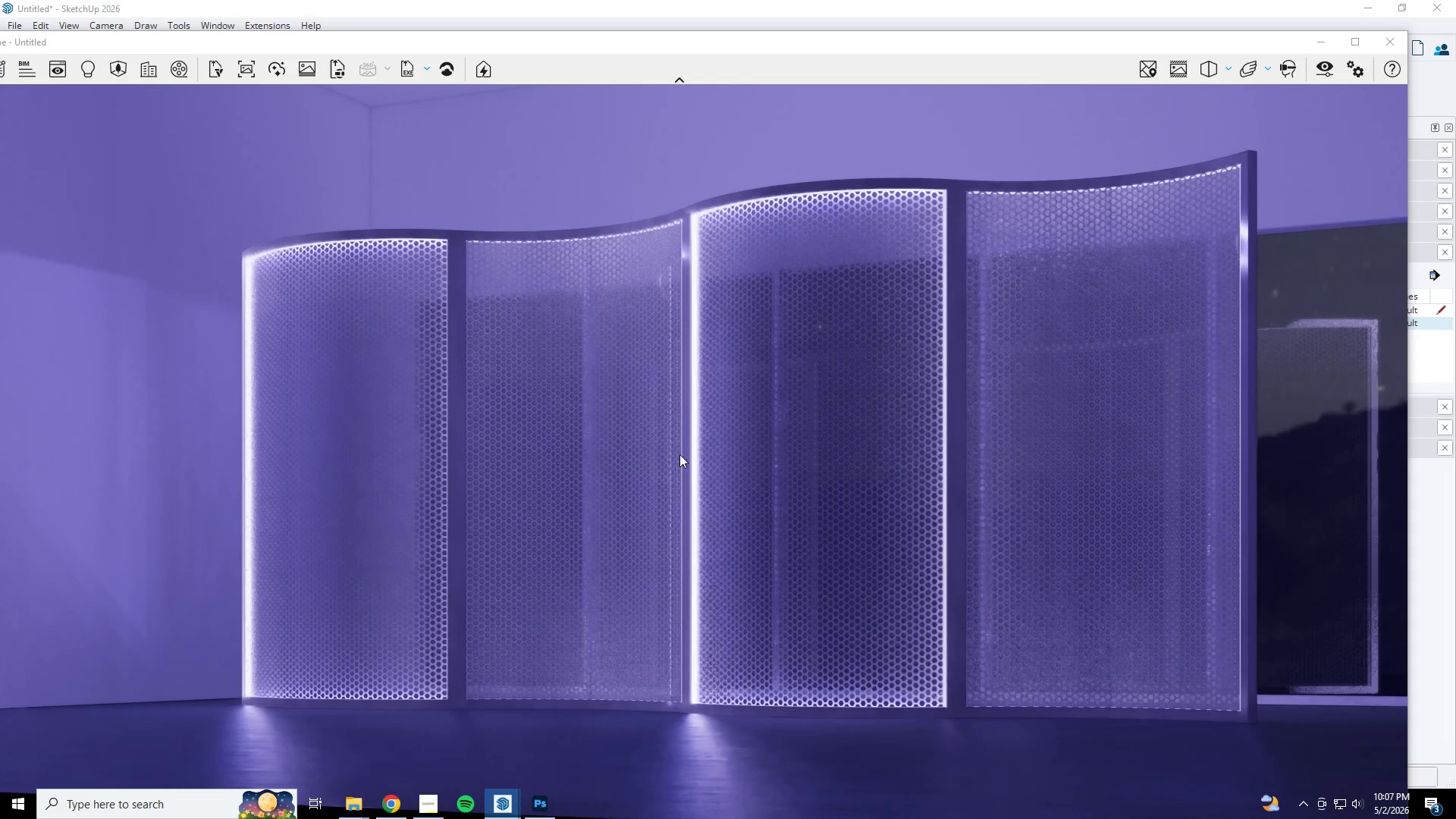 
type(wdsd)
 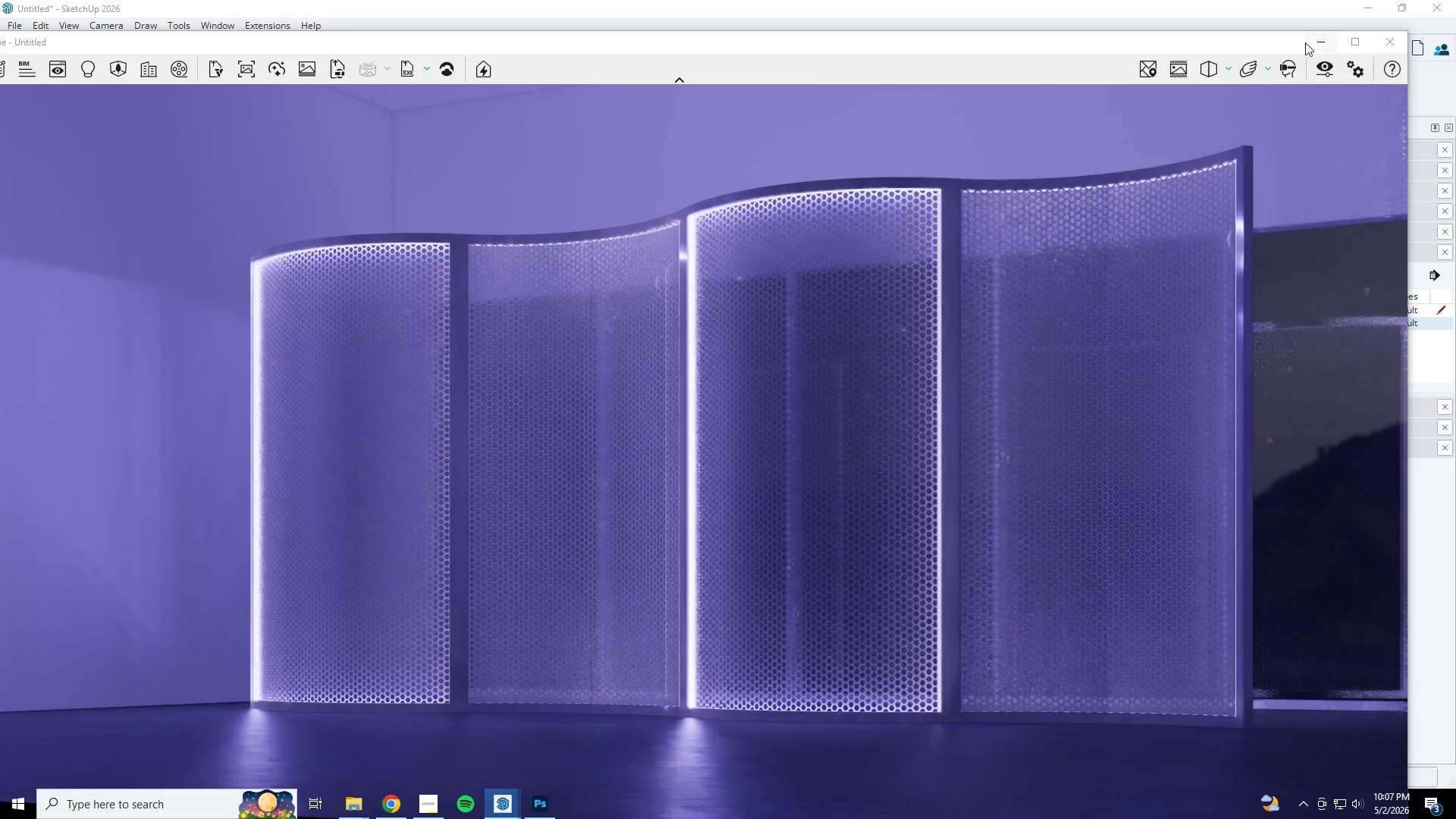 
left_click([1307, 42])
 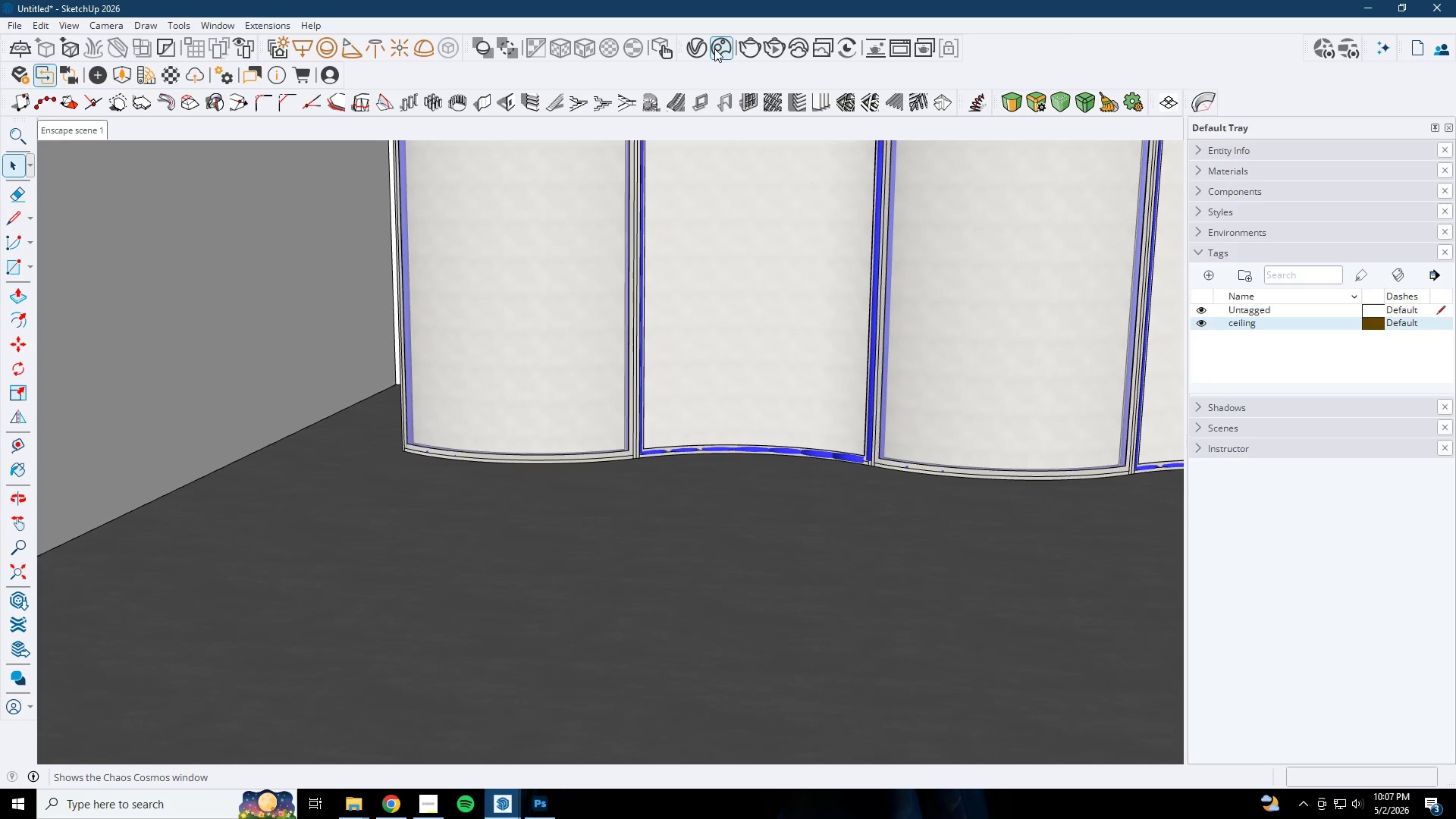 
wait(10.19)
 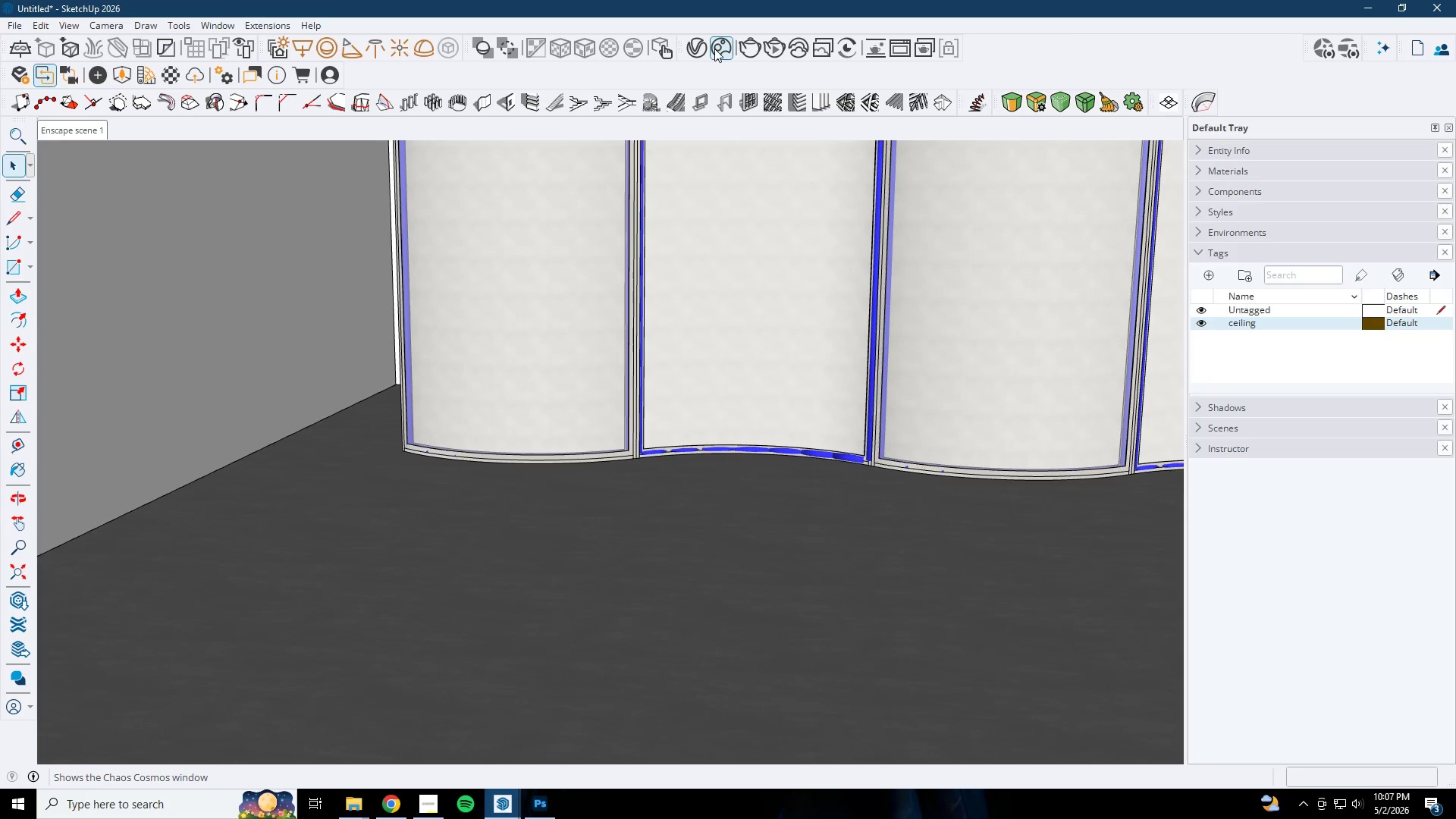 
left_click([149, 70])
 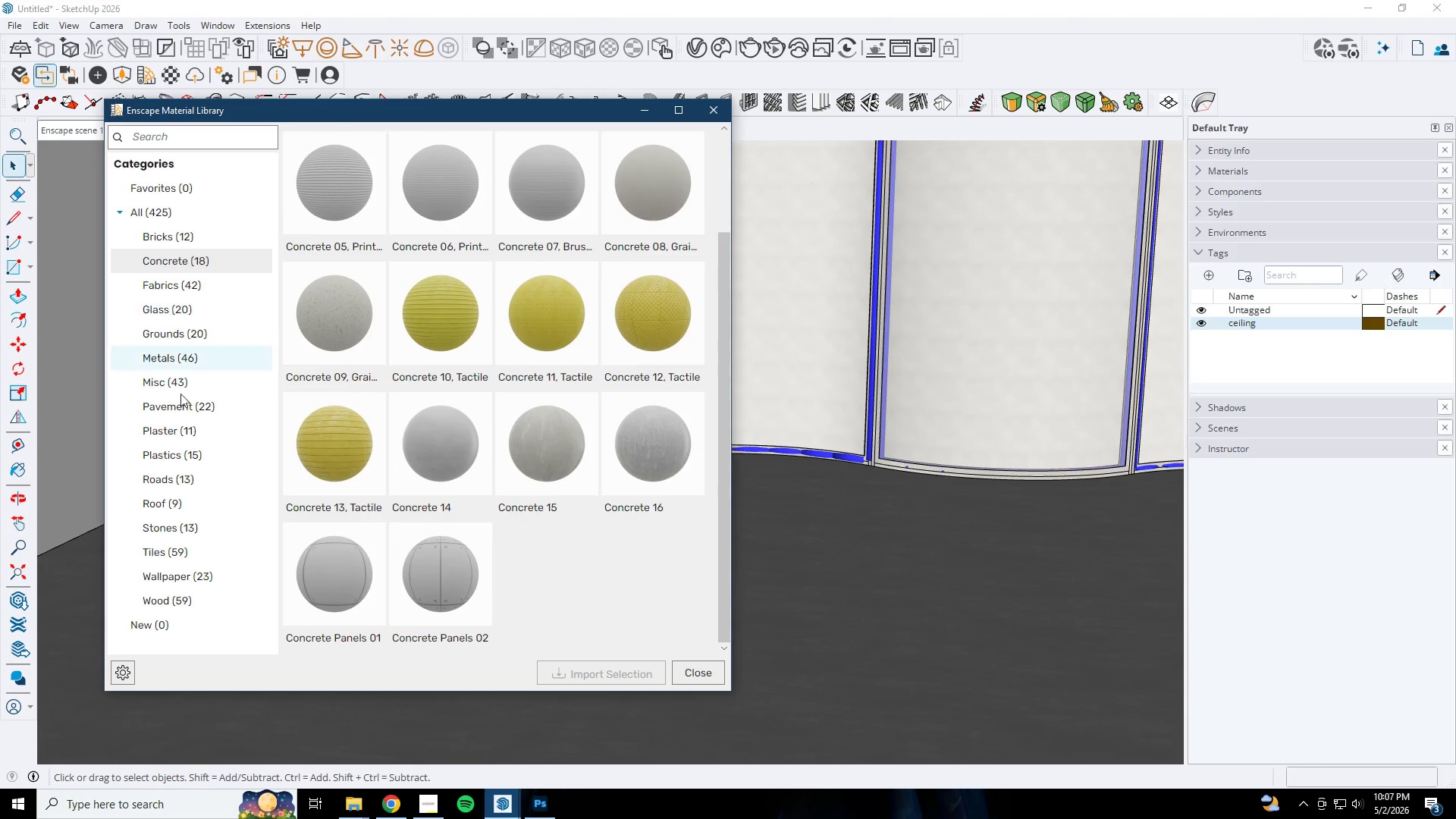 
left_click([181, 433])
 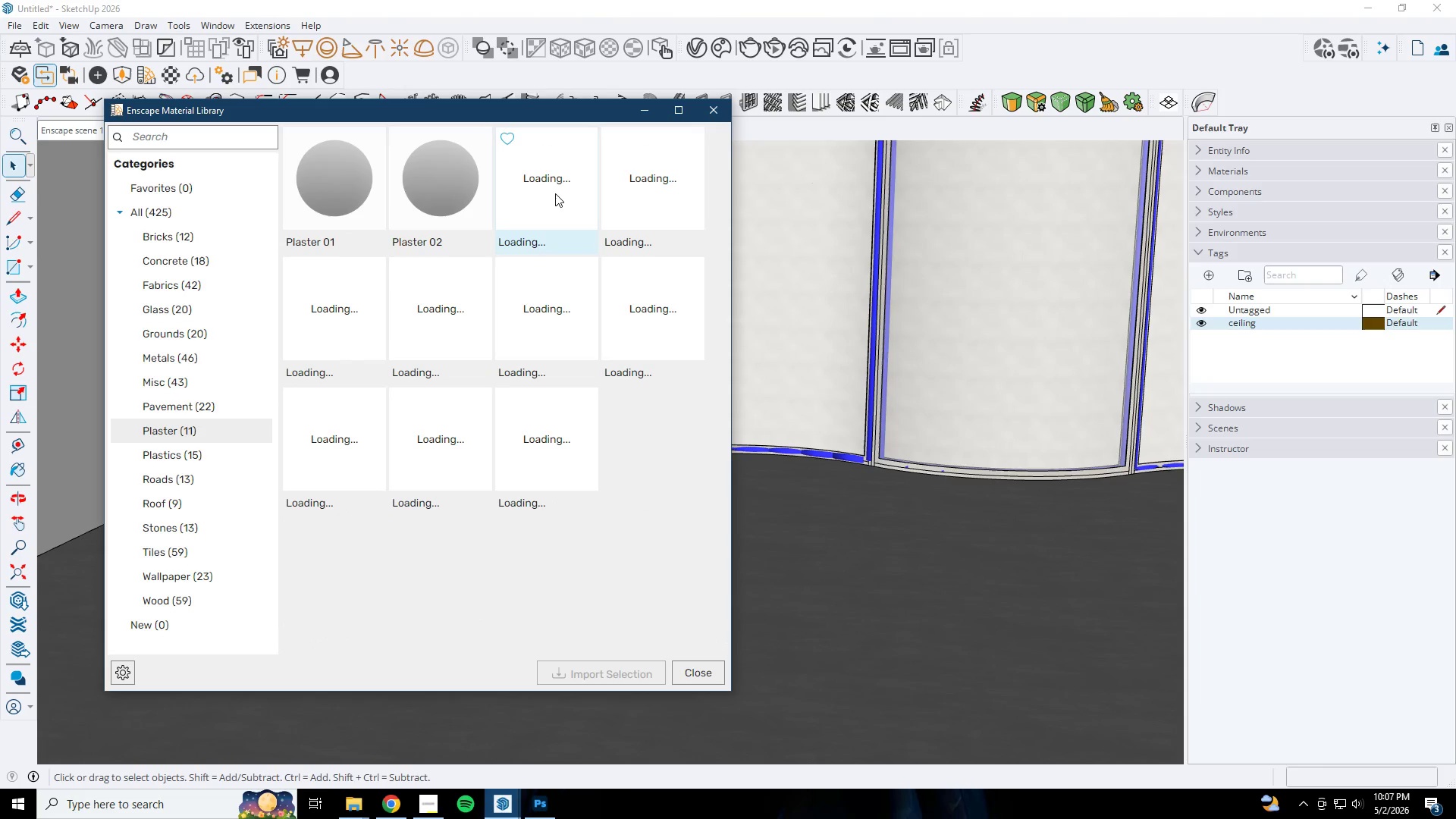 
left_click([555, 193])
 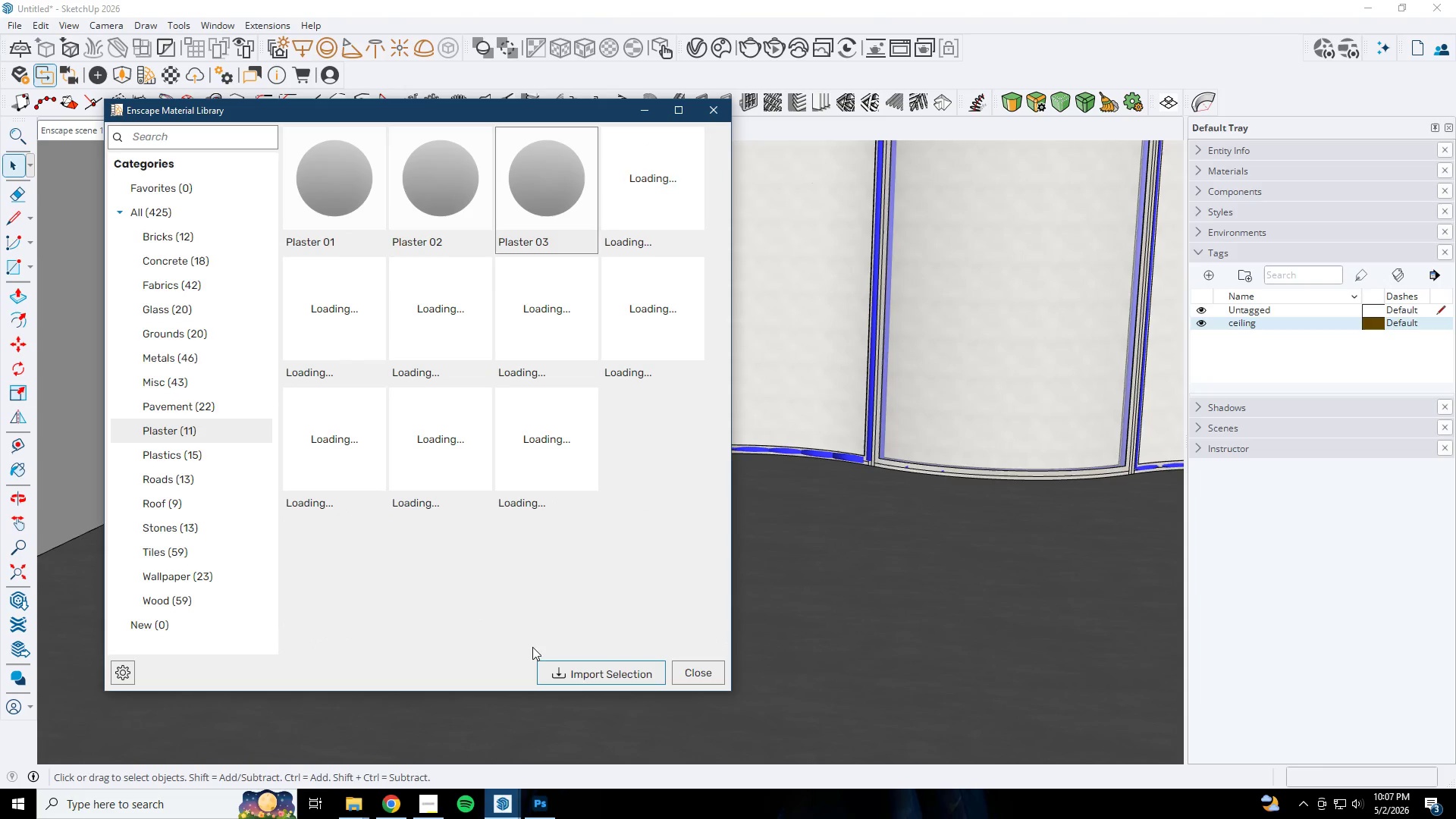 
left_click([557, 661])
 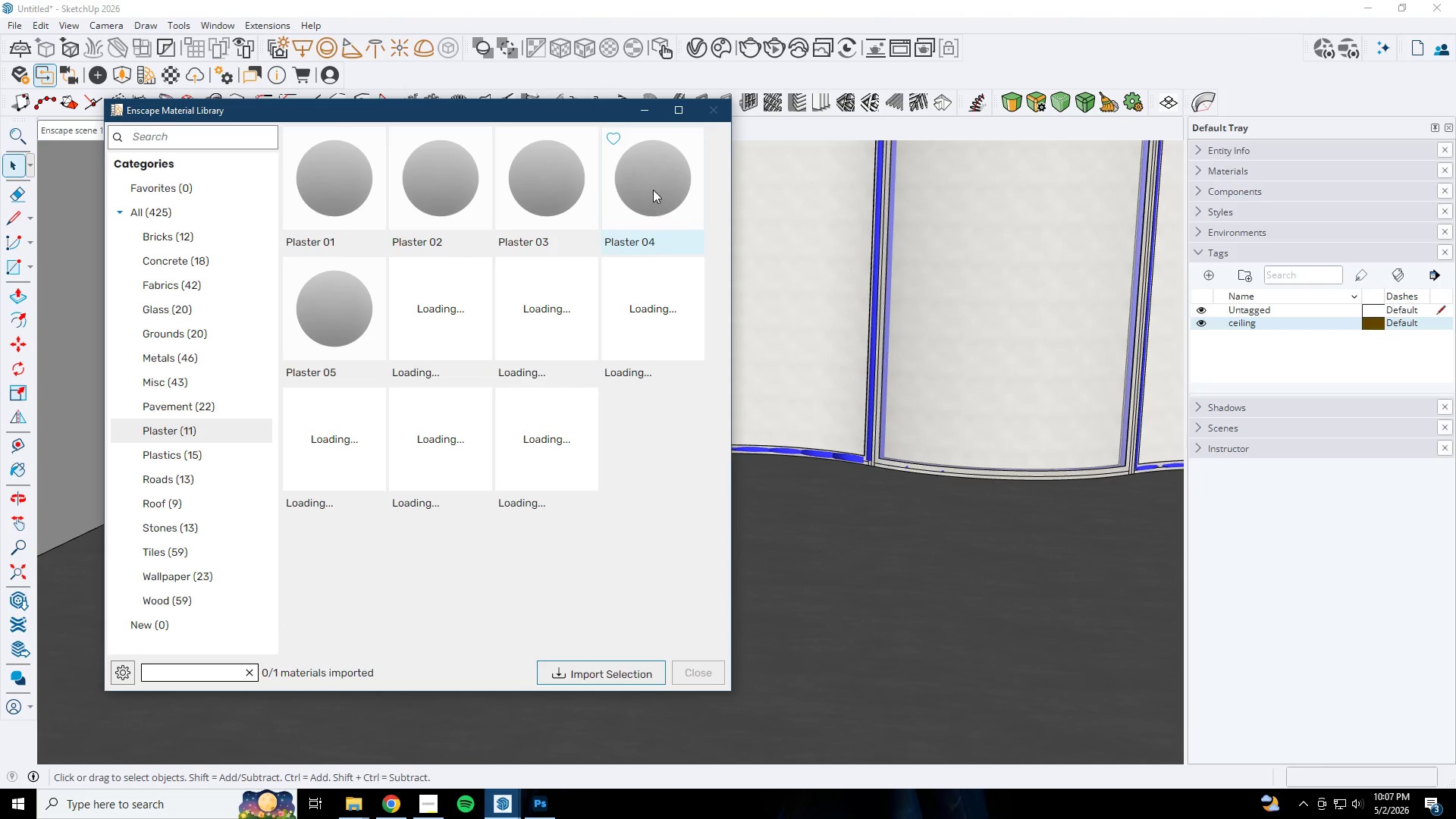 
mouse_move([681, 105])
 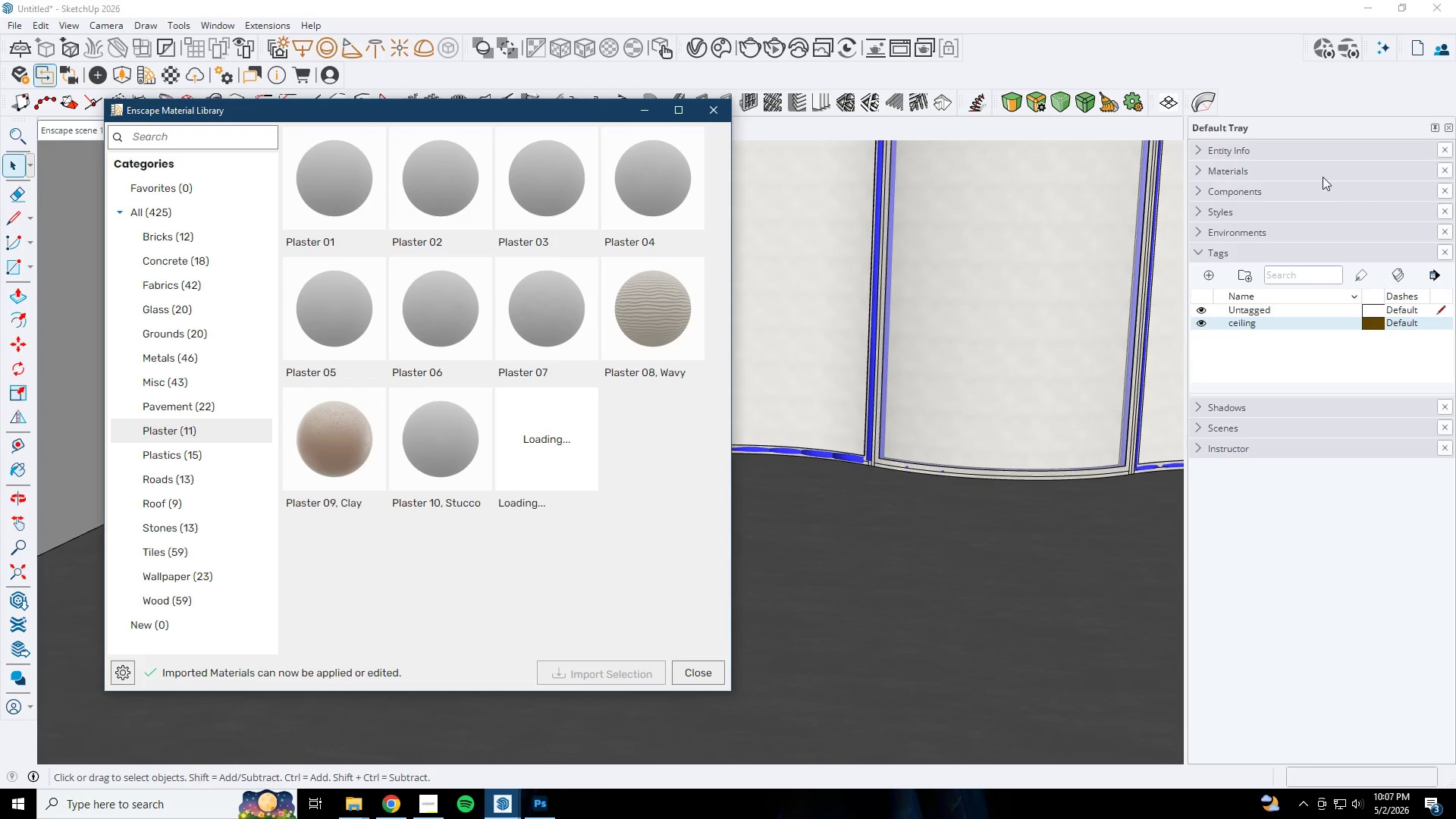 
left_click([1282, 173])
 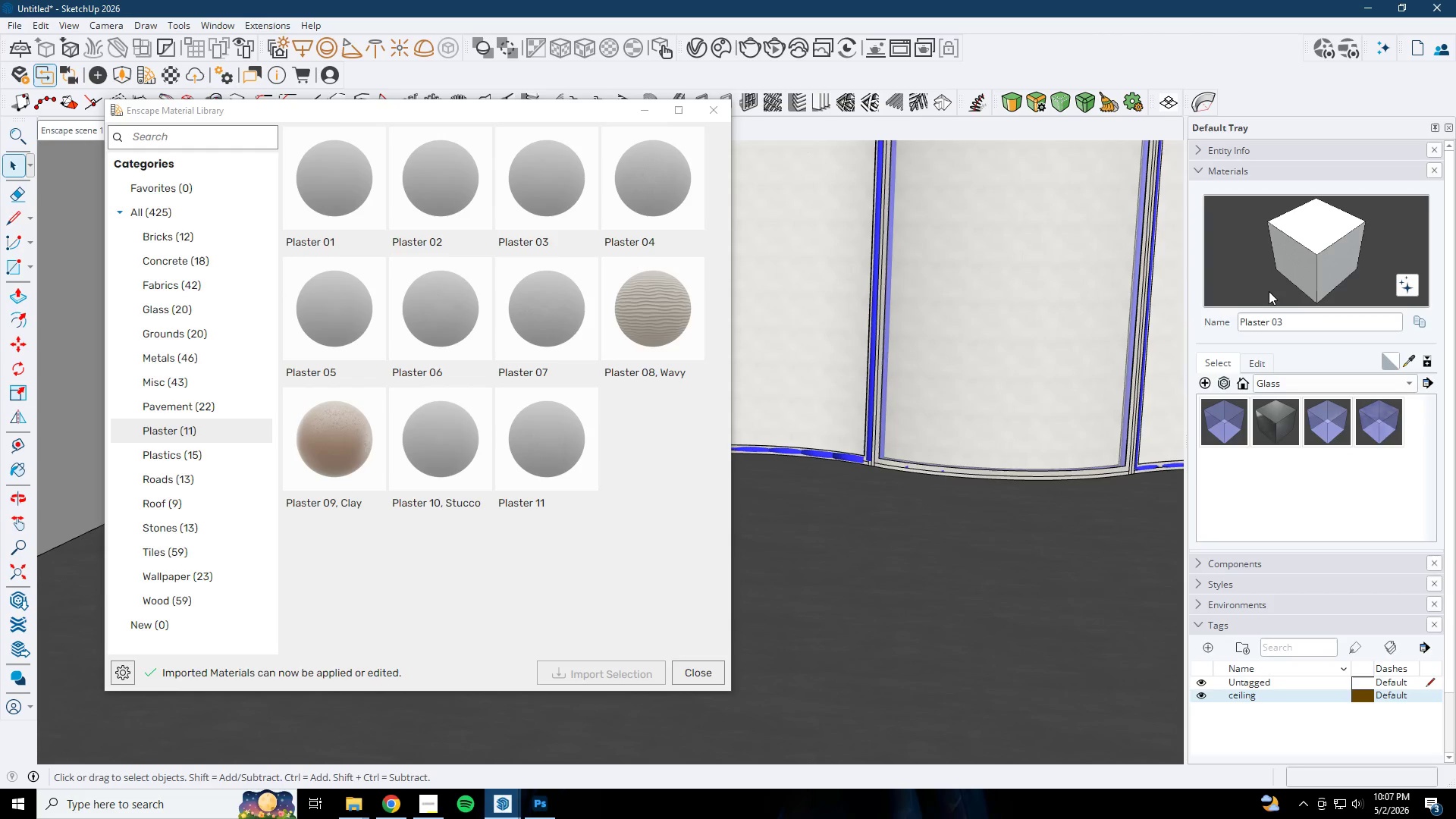 
left_click([1295, 245])
 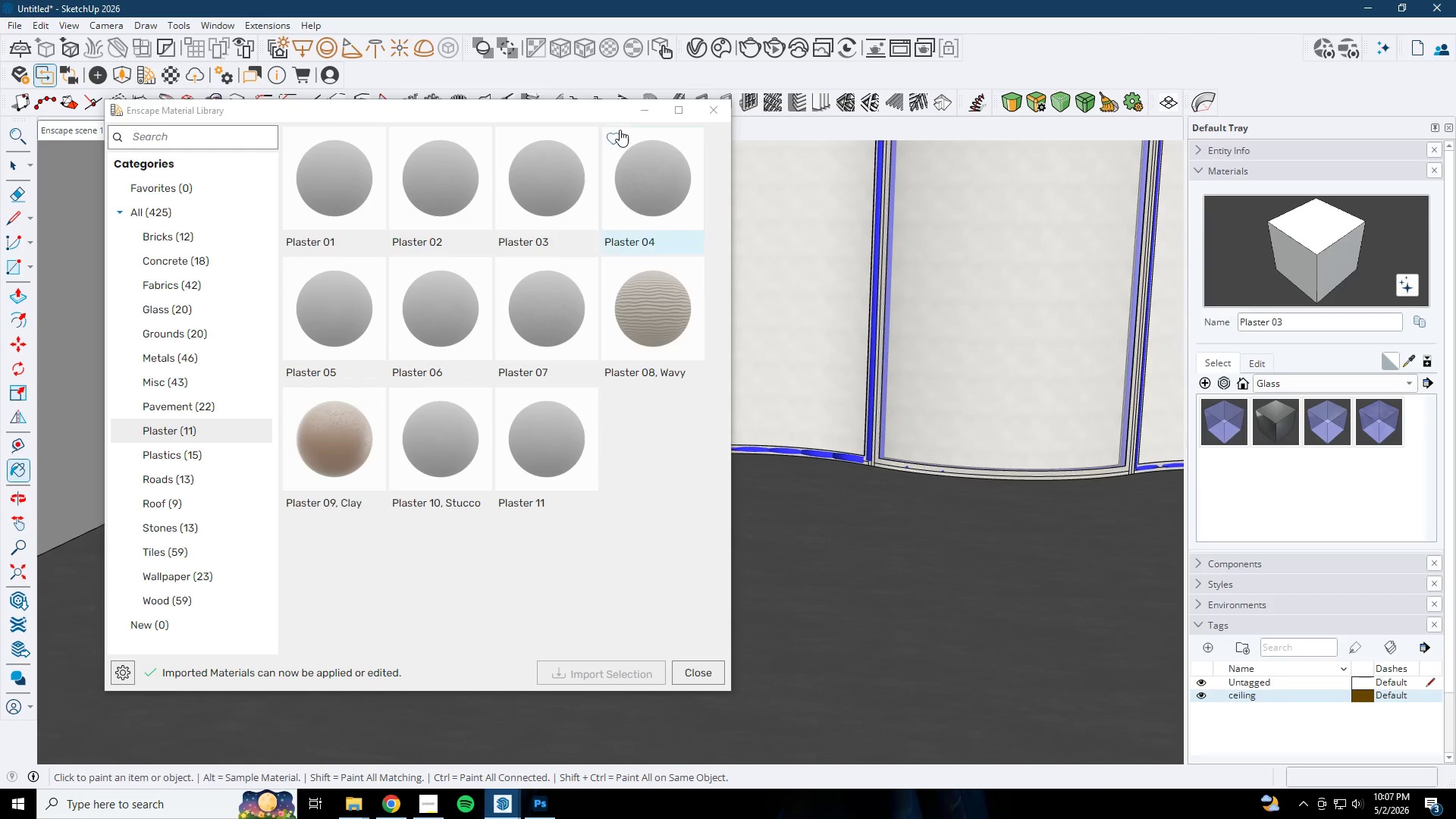 
left_click([642, 118])
 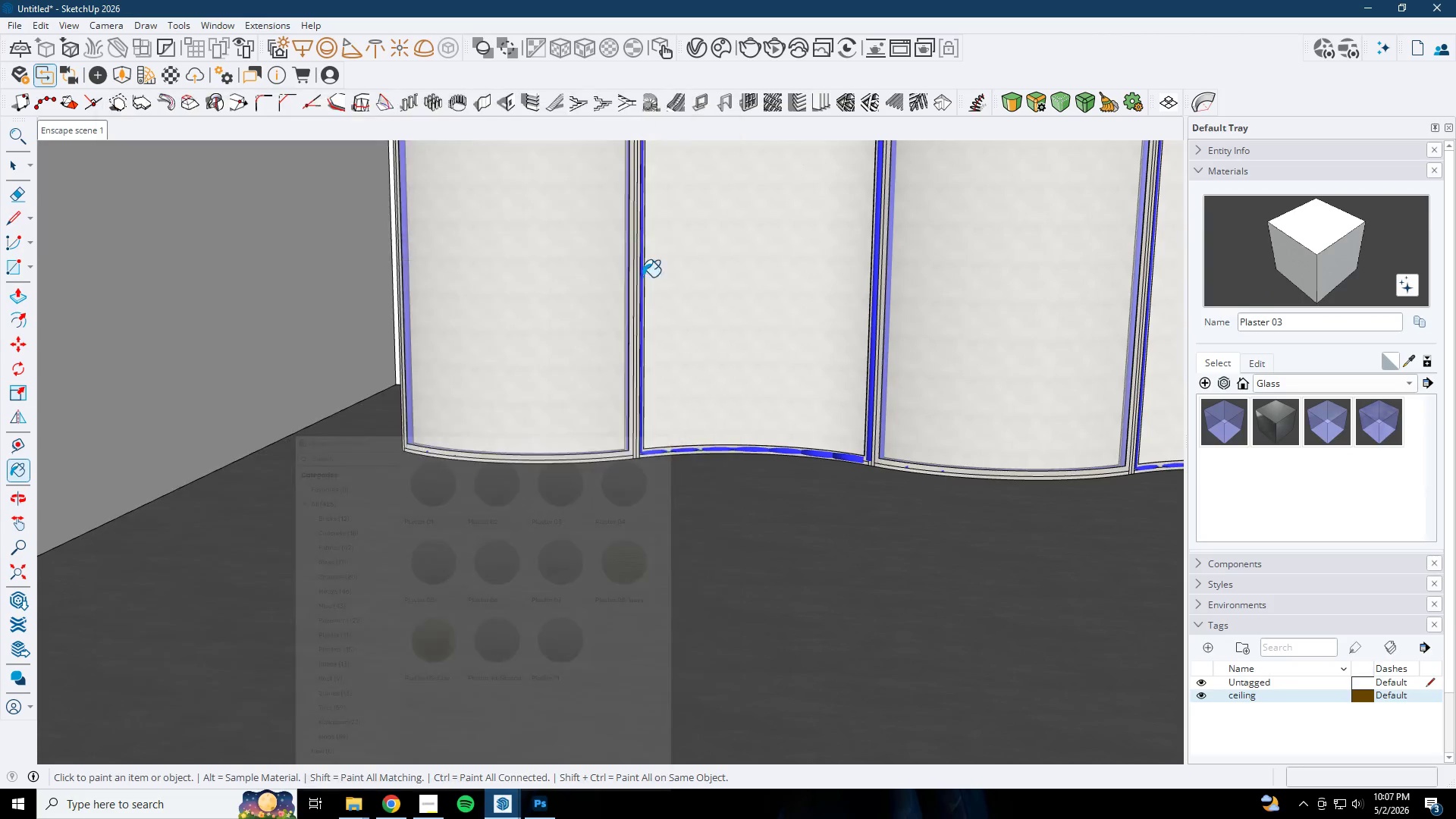 
key(Space)
 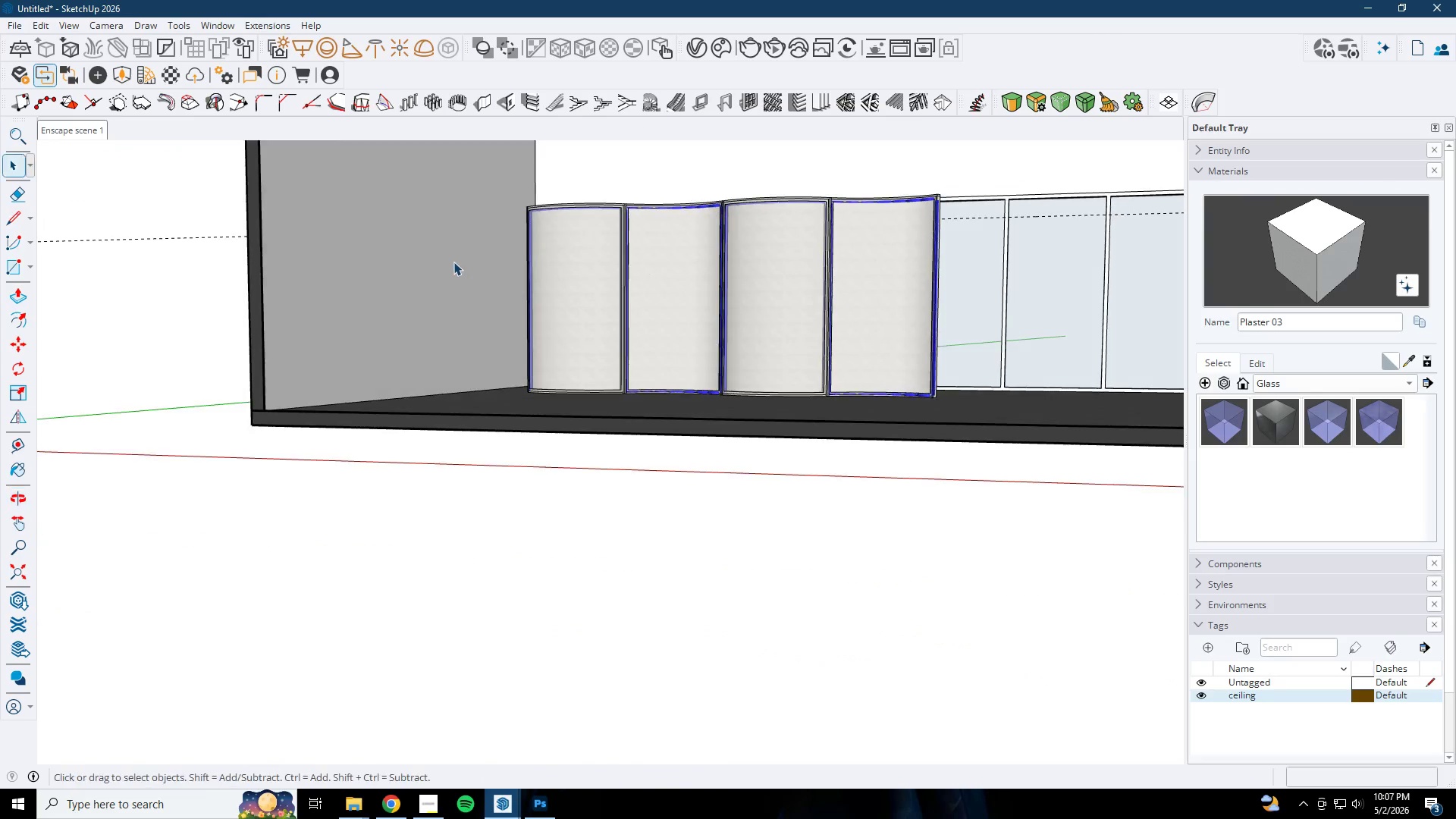 
left_click([452, 257])
 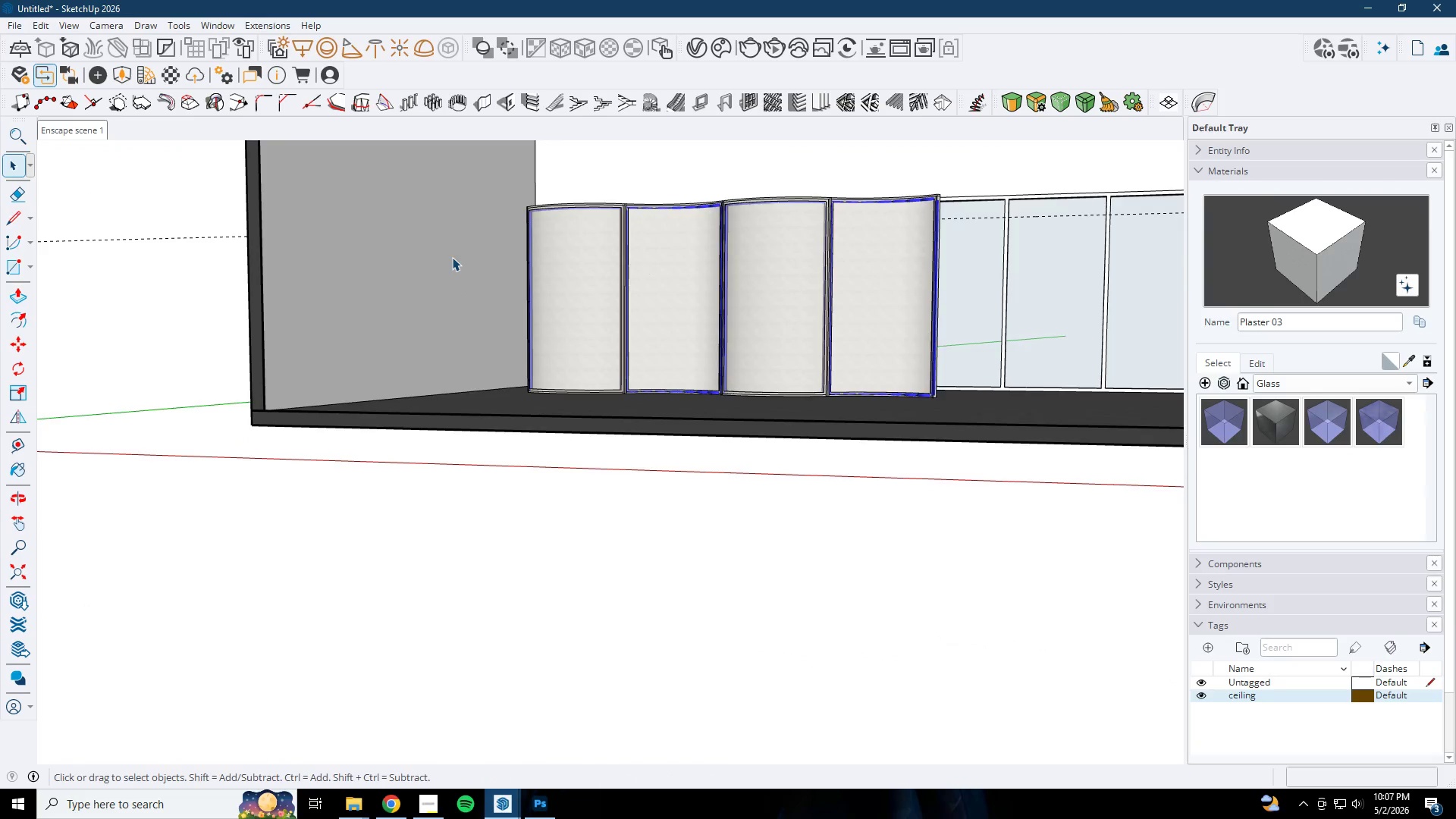 
scroll: coordinate [526, 328], scroll_direction: down, amount: 9.0
 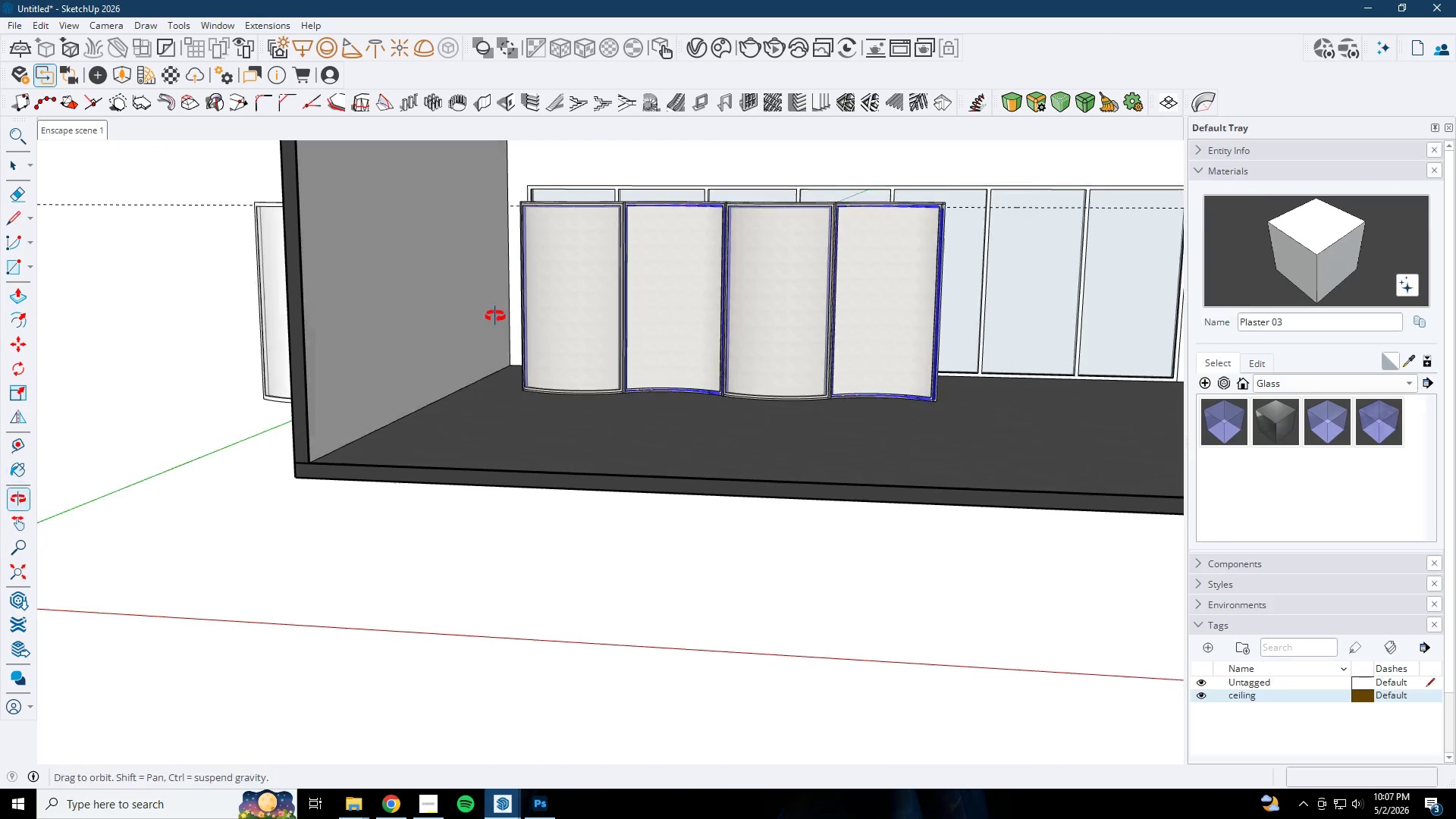 
double_click([452, 257])
 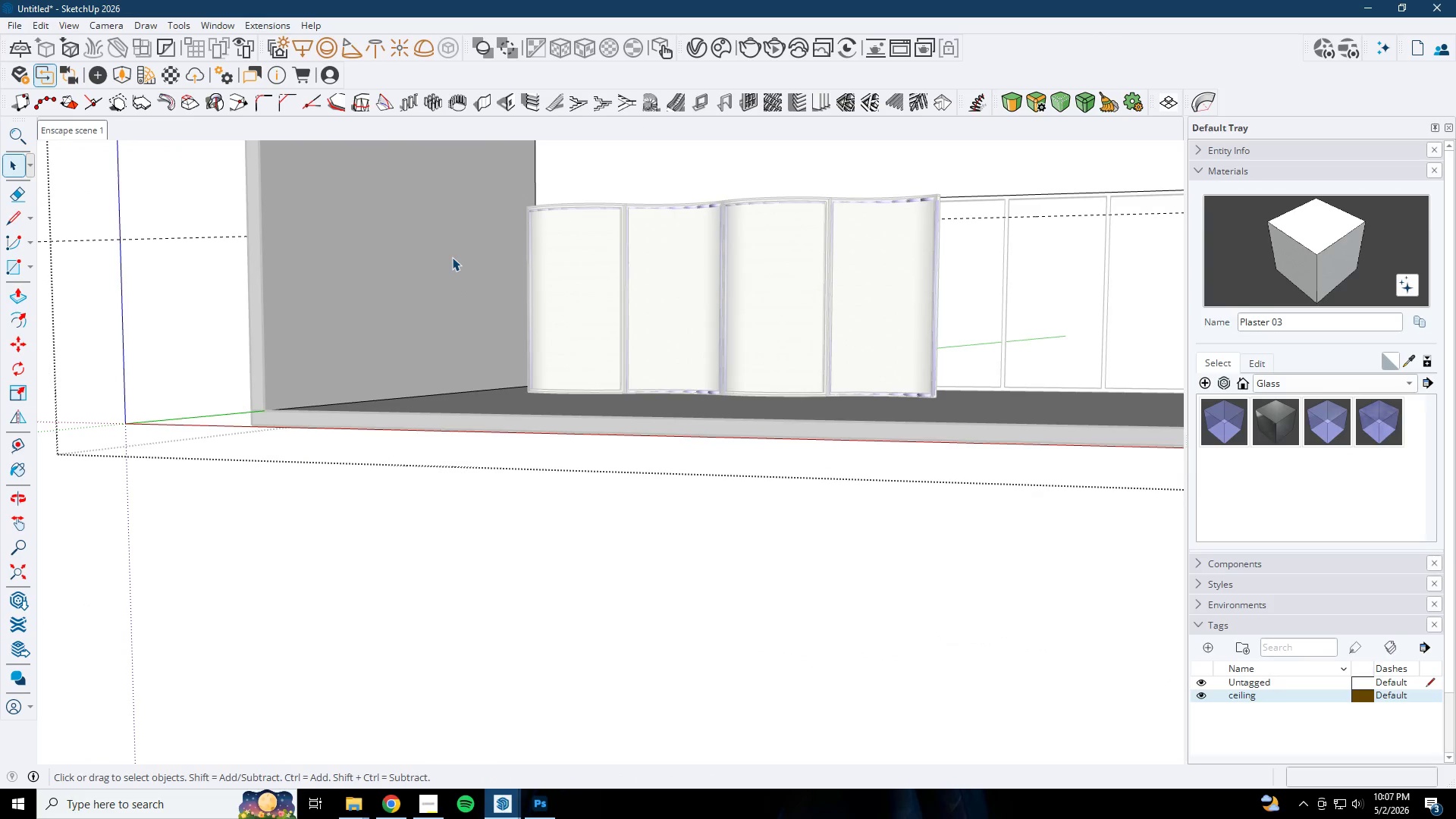 
left_click([429, 229])
 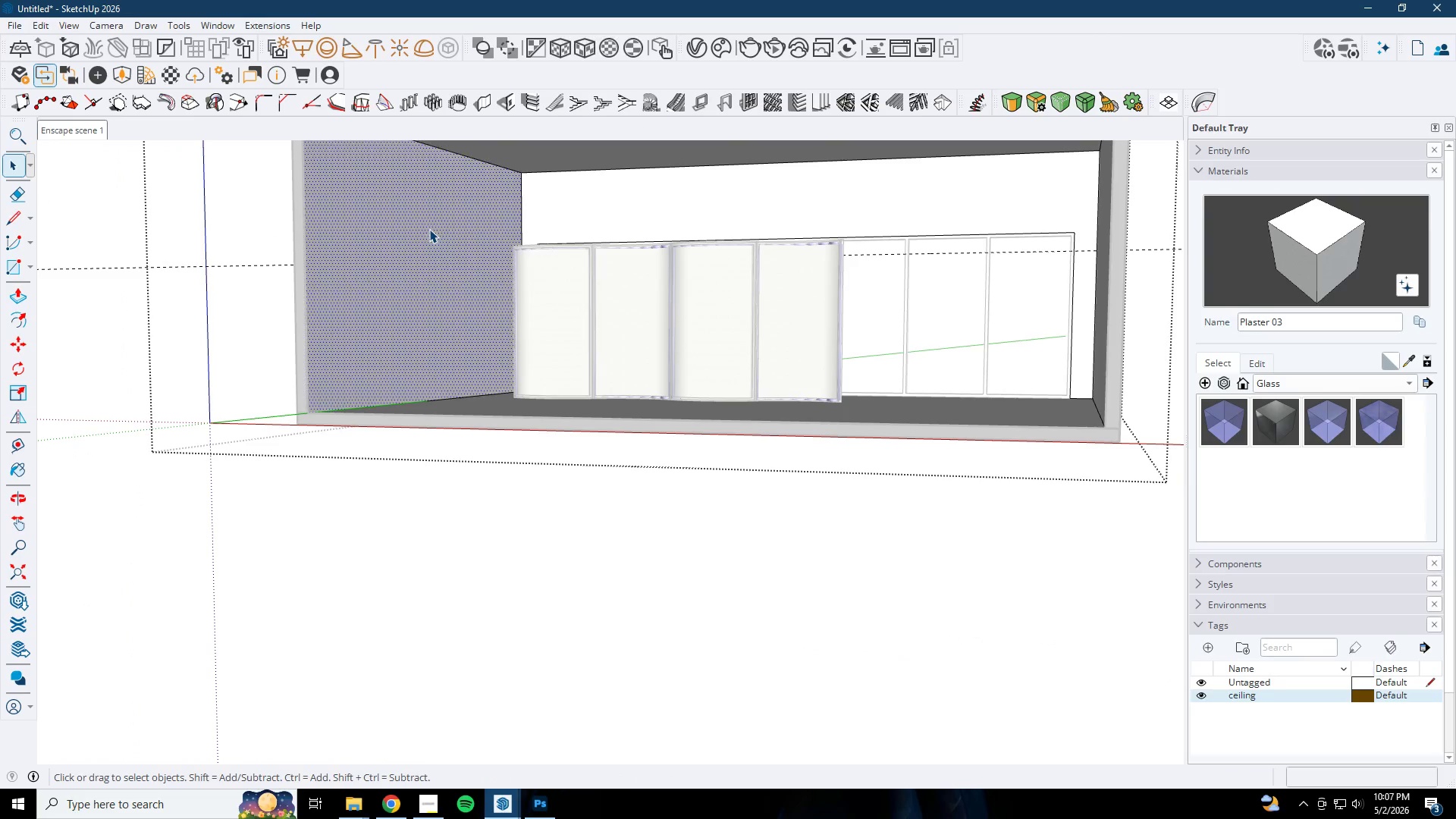 
scroll: coordinate [542, 199], scroll_direction: down, amount: 6.0
 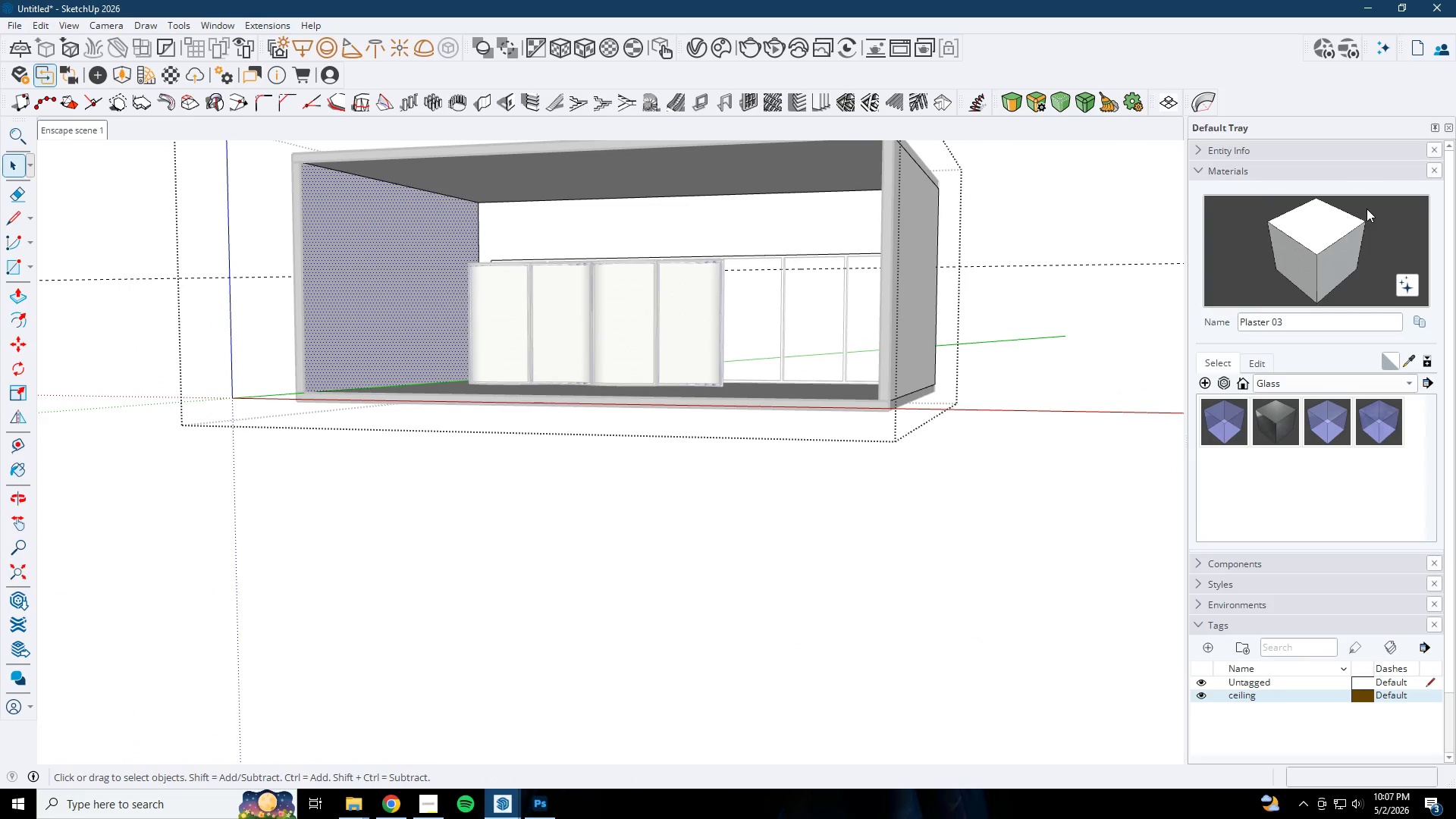 
left_click_drag(start_coordinate=[1304, 232], to_coordinate=[1288, 238])
 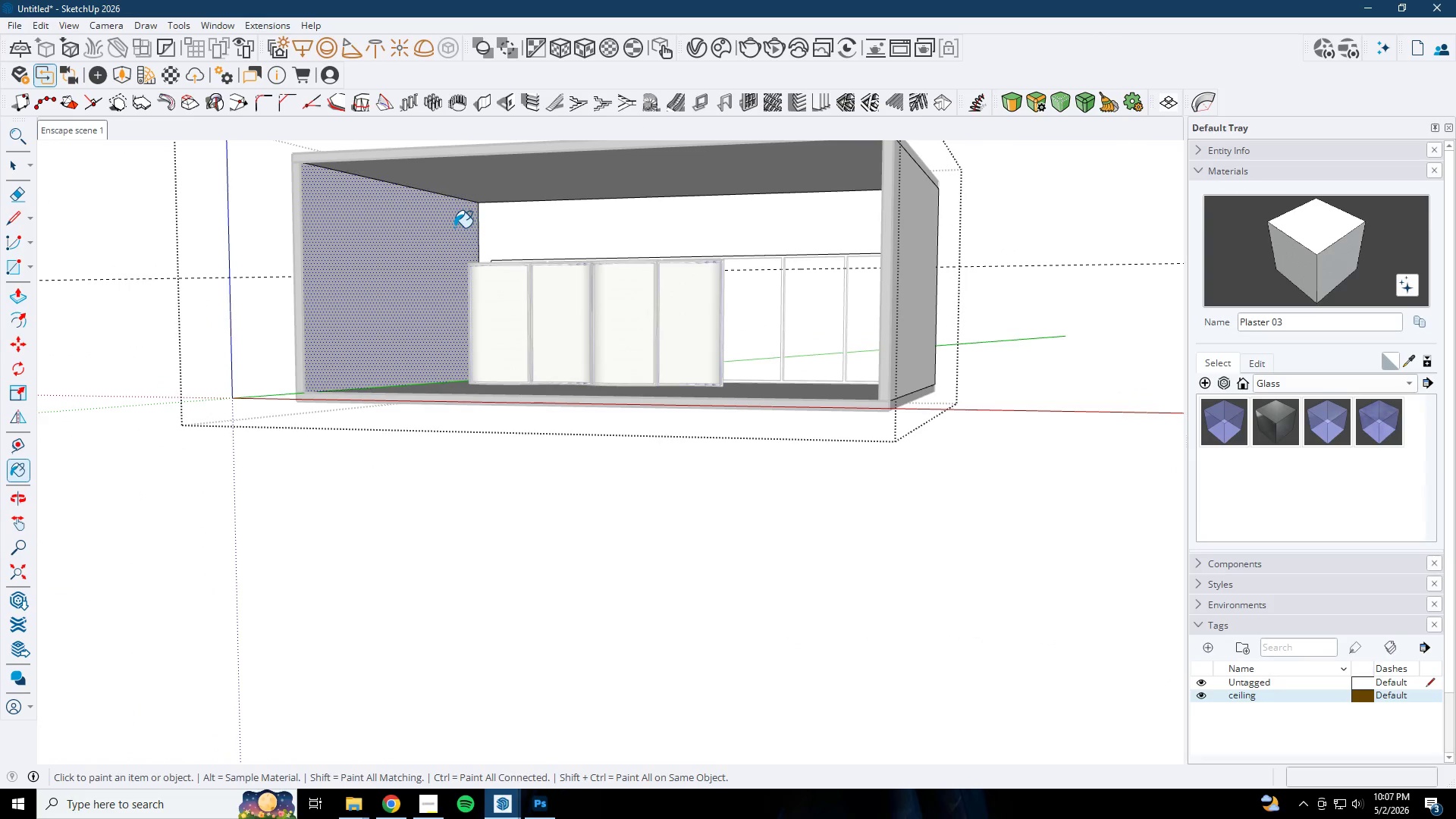 
key(Space)
 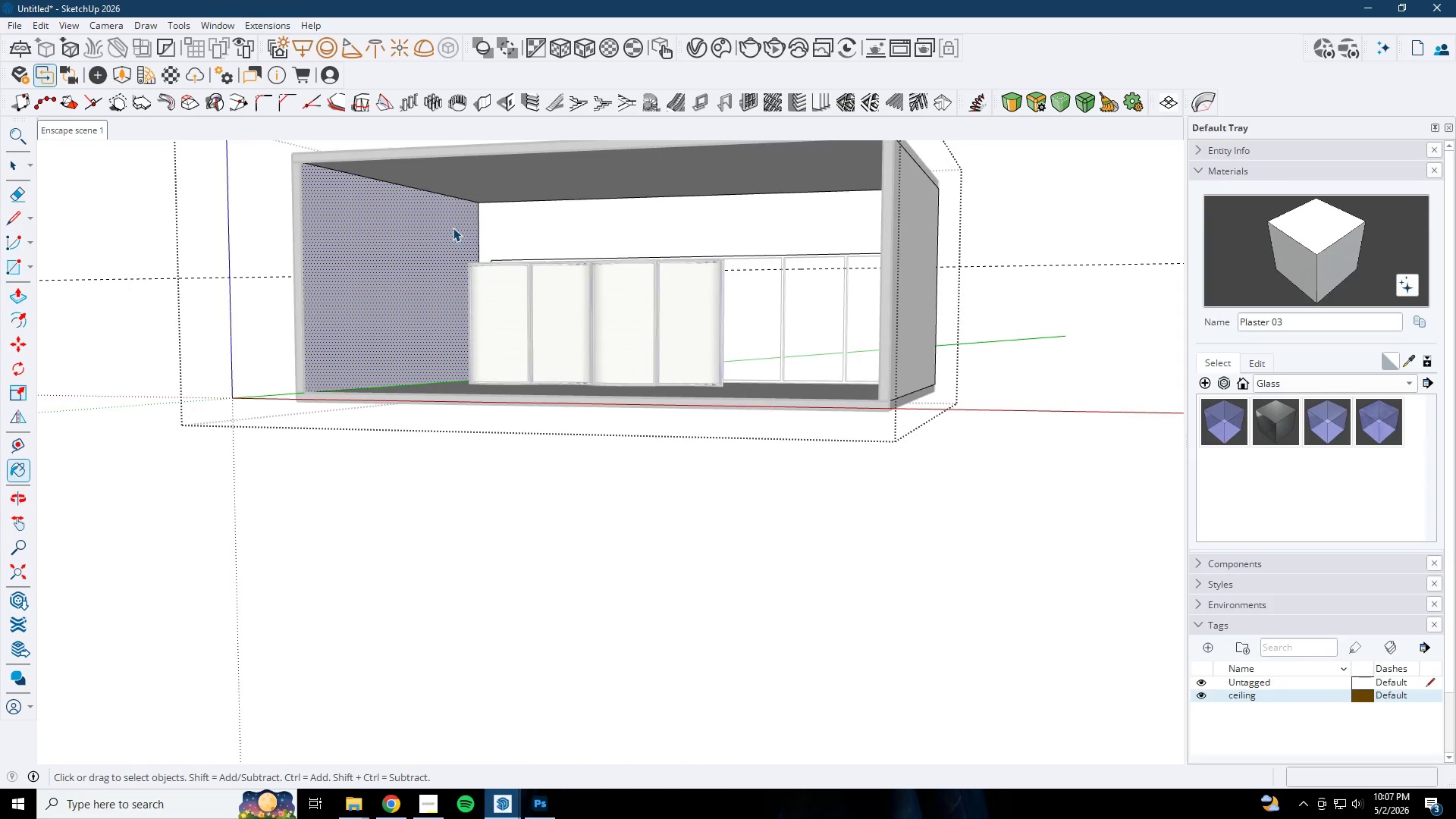 
key(Escape)
 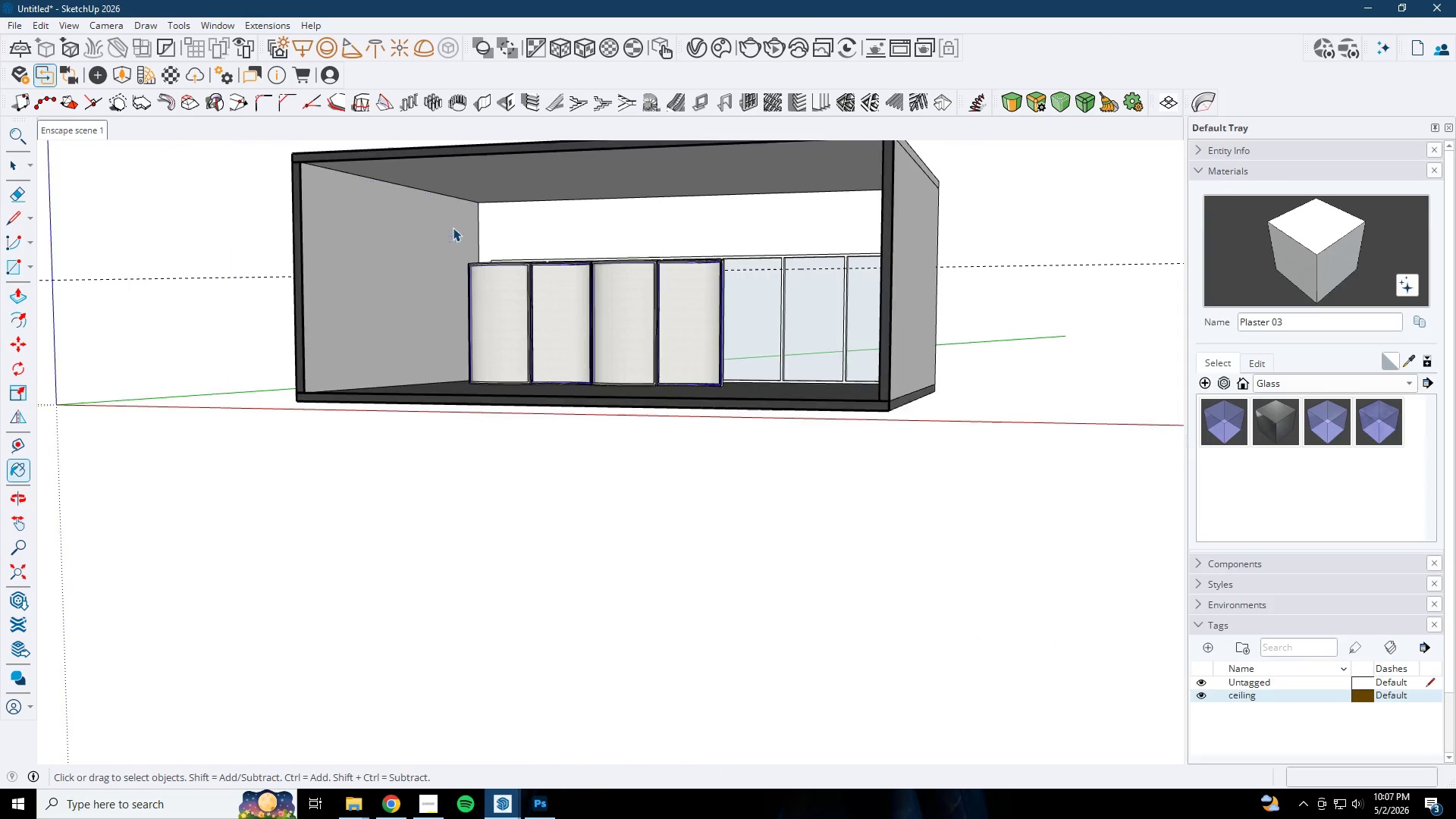 
left_click([453, 228])
 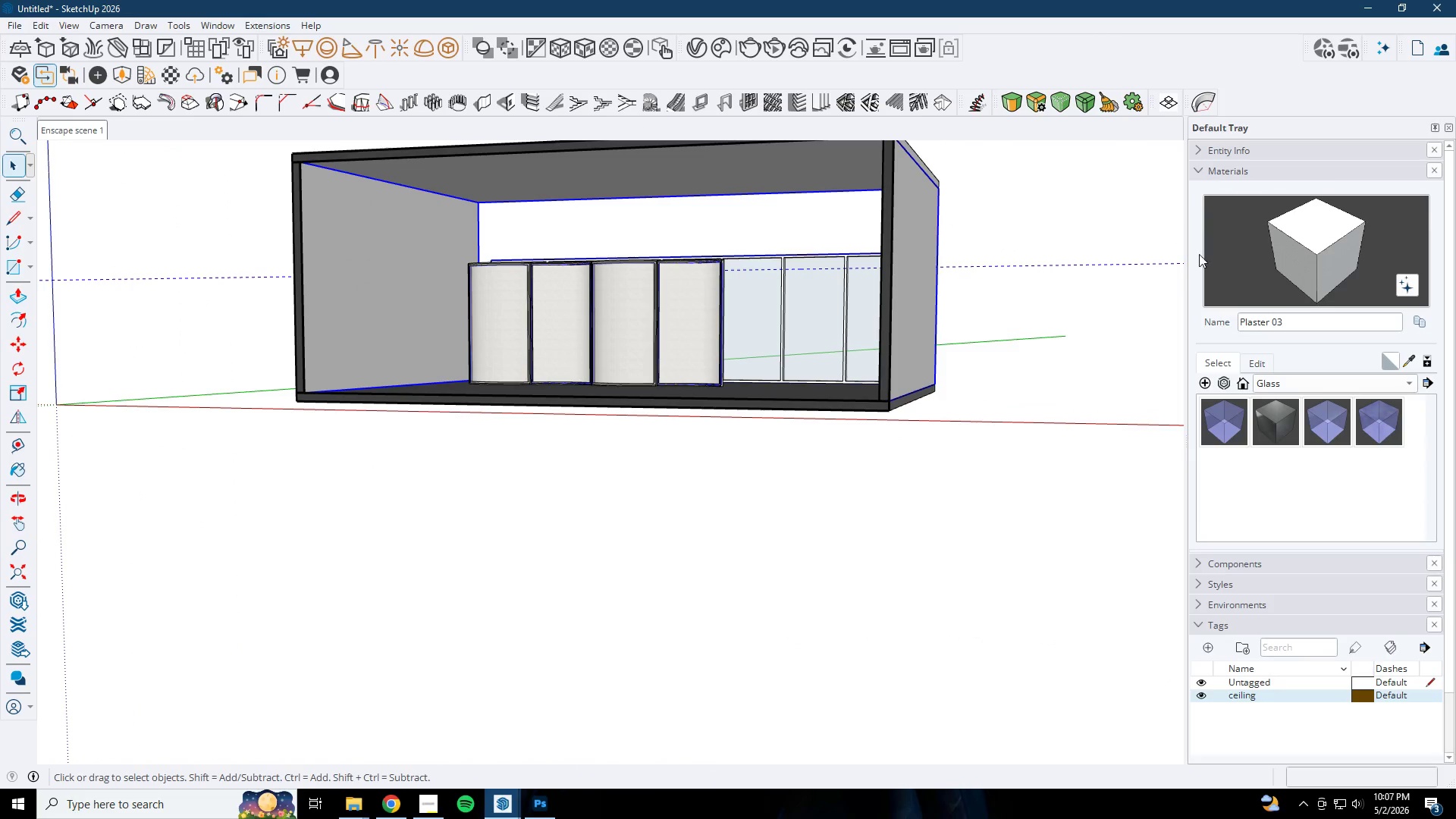 
left_click_drag(start_coordinate=[1330, 257], to_coordinate=[1244, 262])
 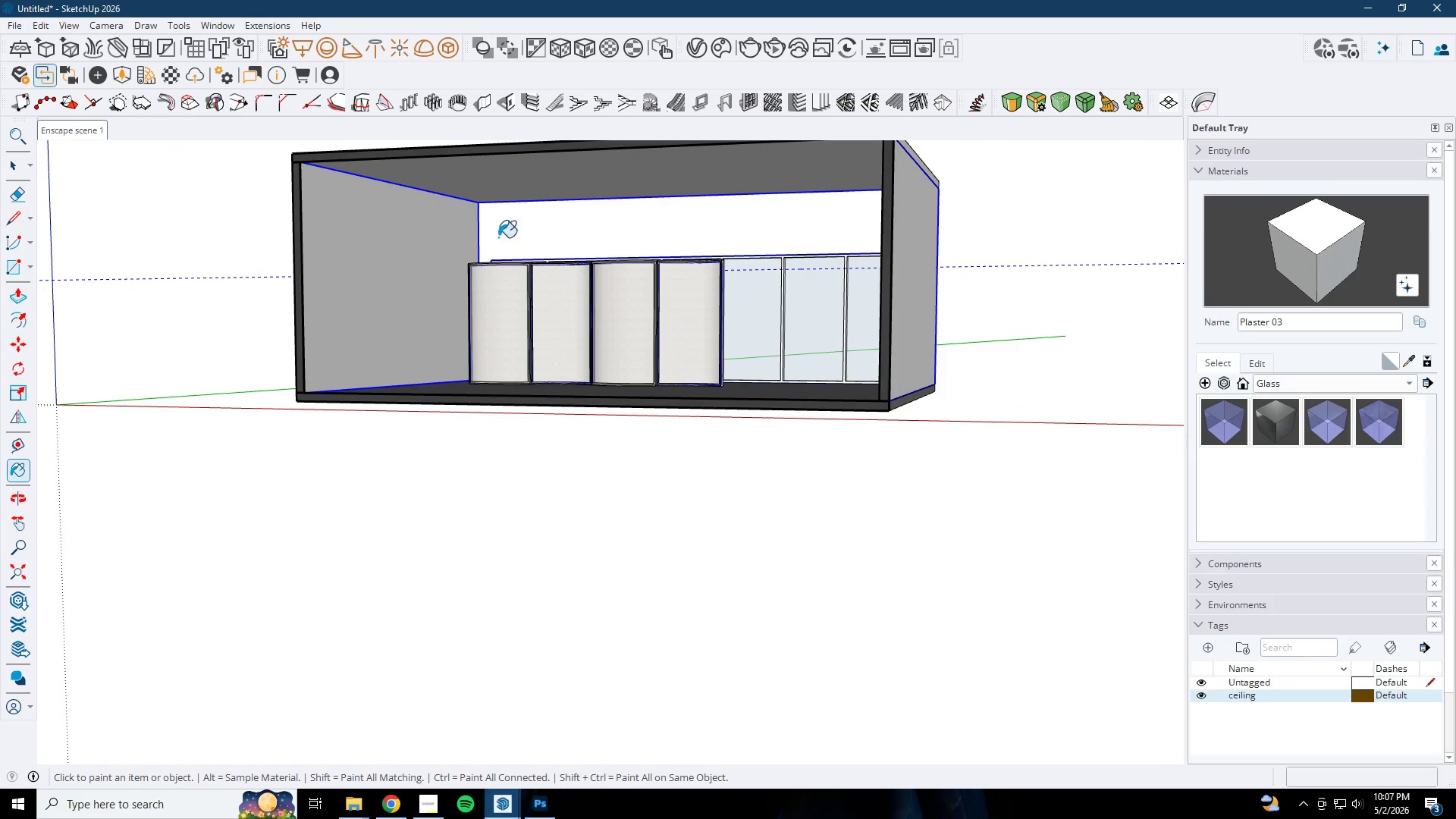 
double_click([464, 236])
 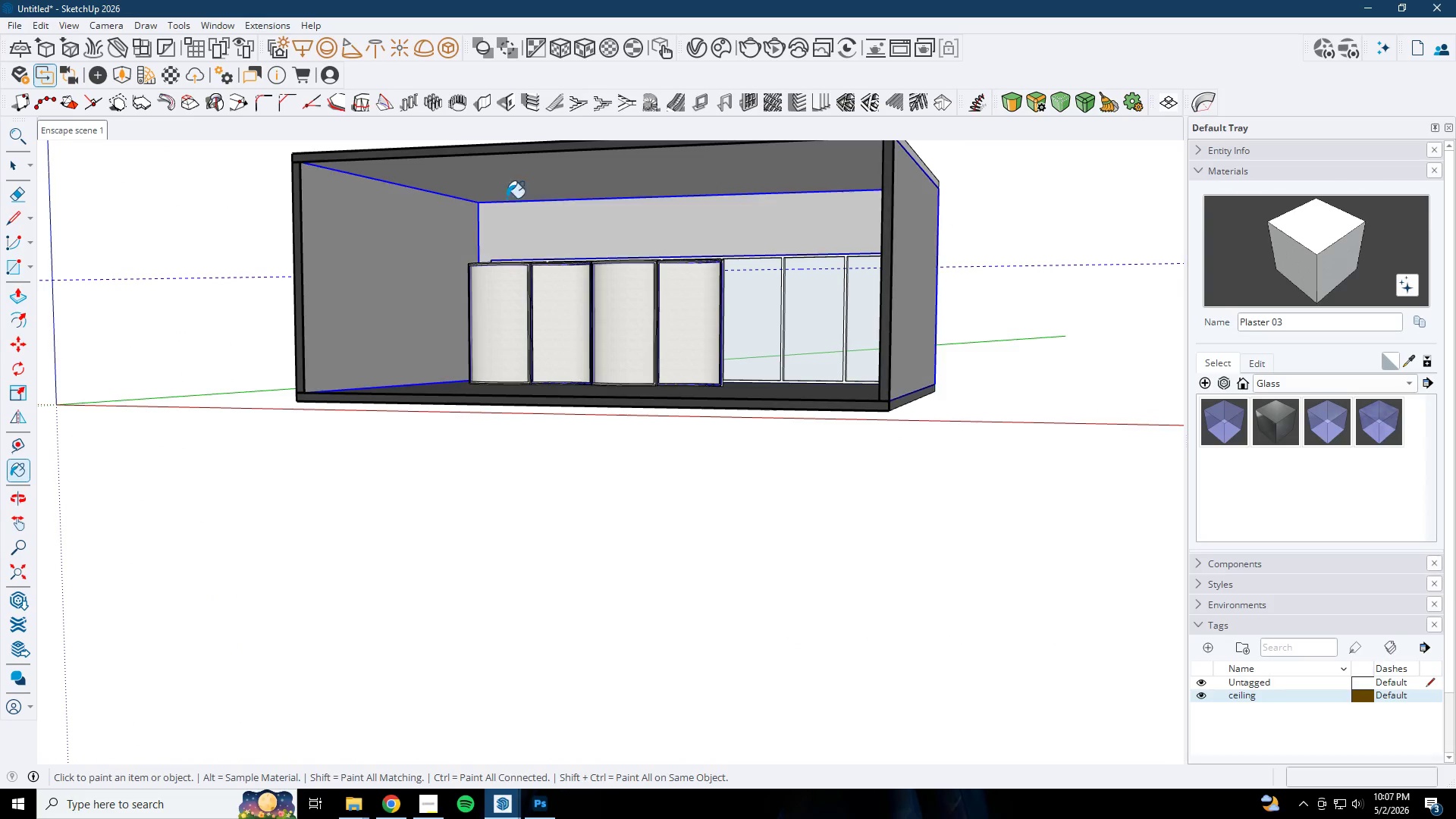 
triple_click([519, 184])
 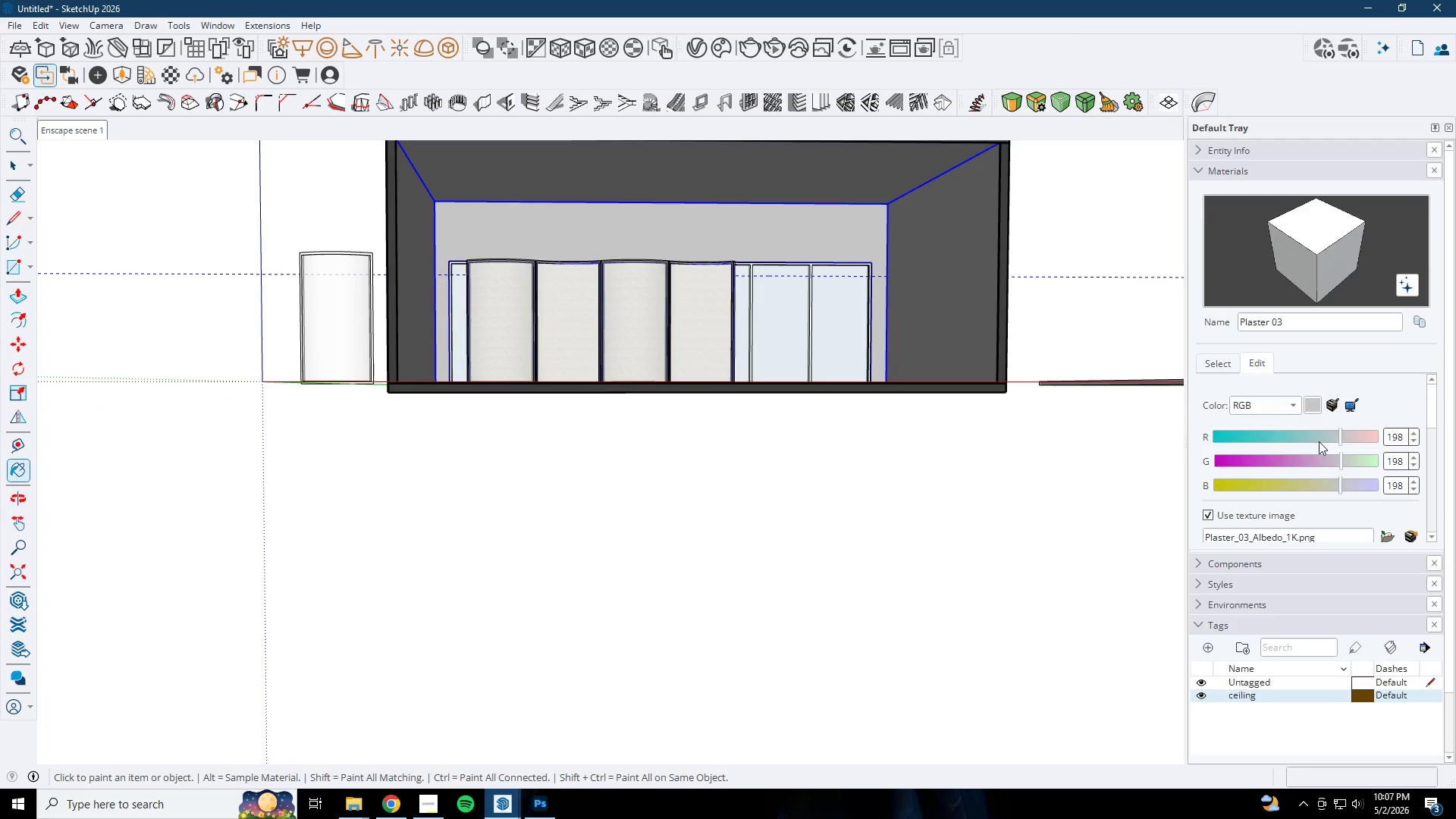 
left_click([1291, 406])
 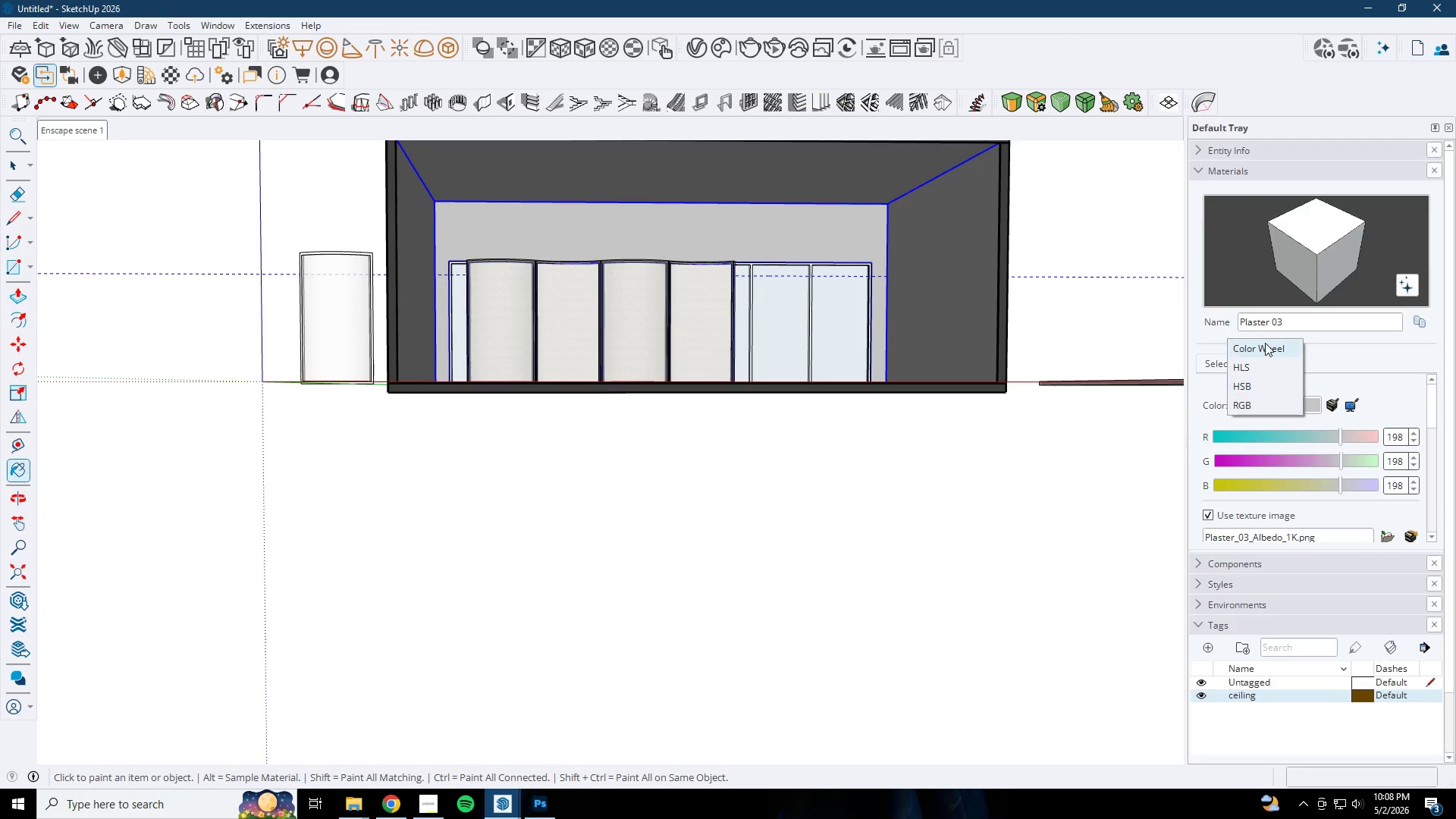 
left_click([1265, 343])
 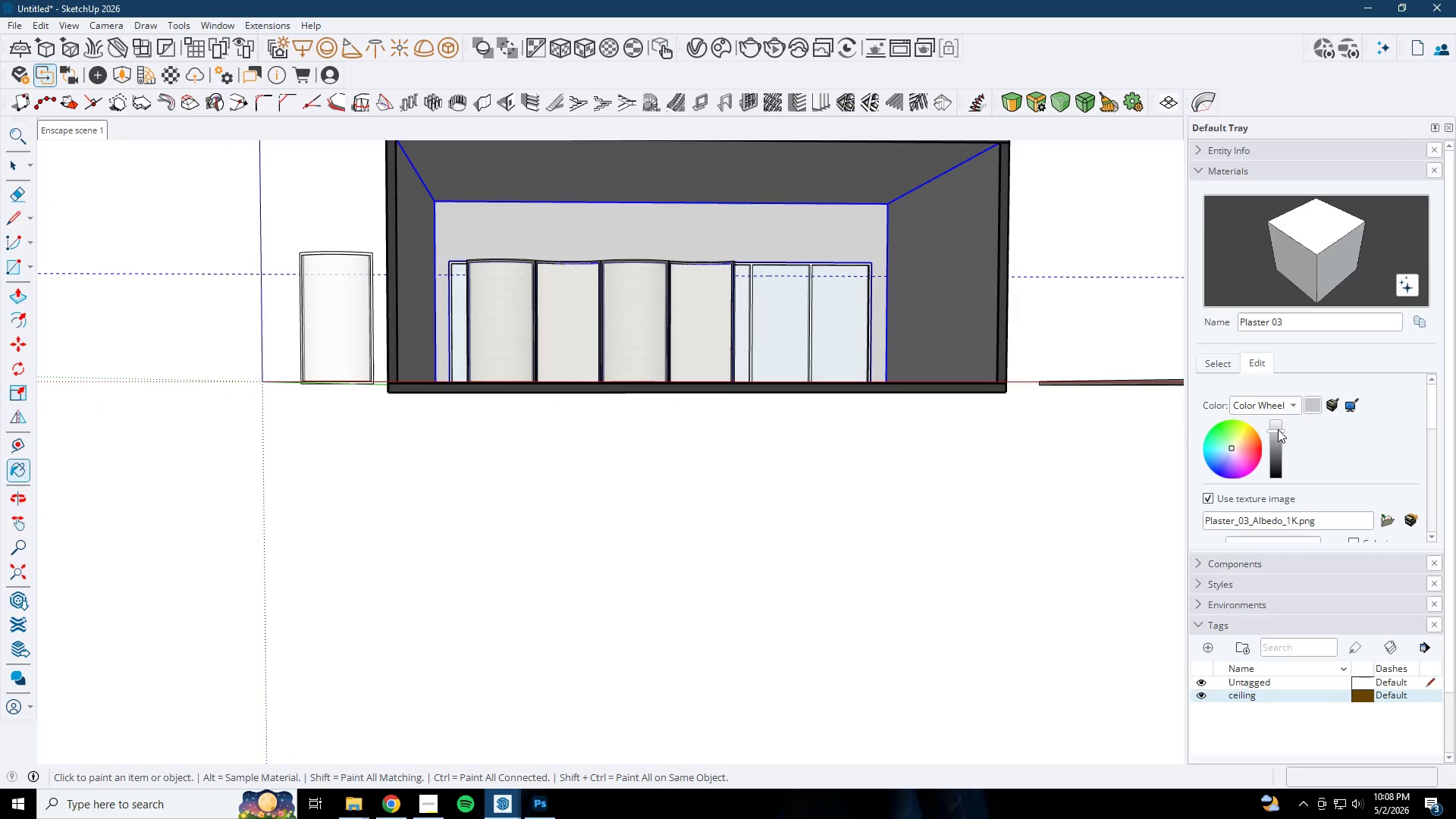 
left_click([1278, 428])
 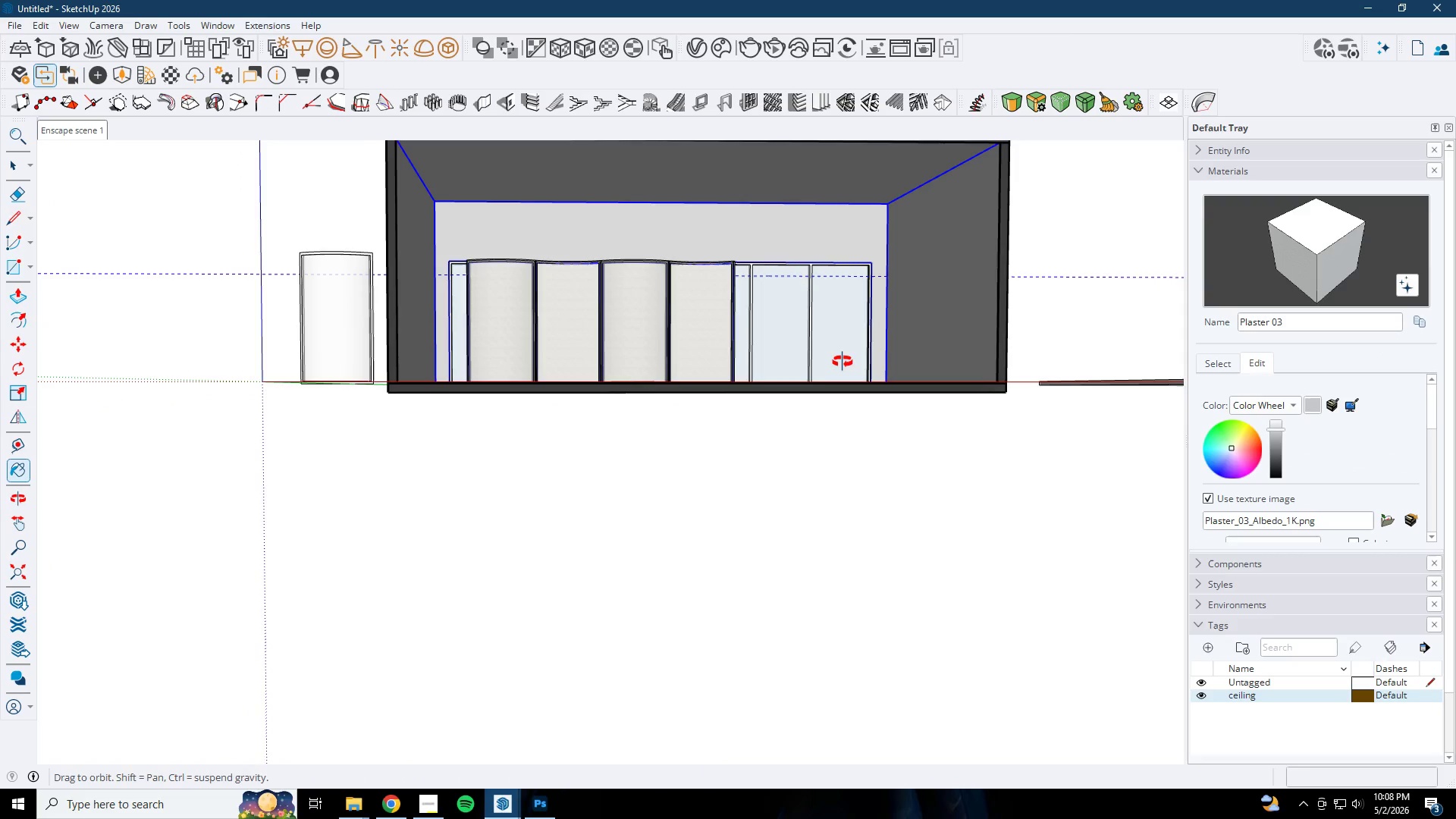 
key(Space)
 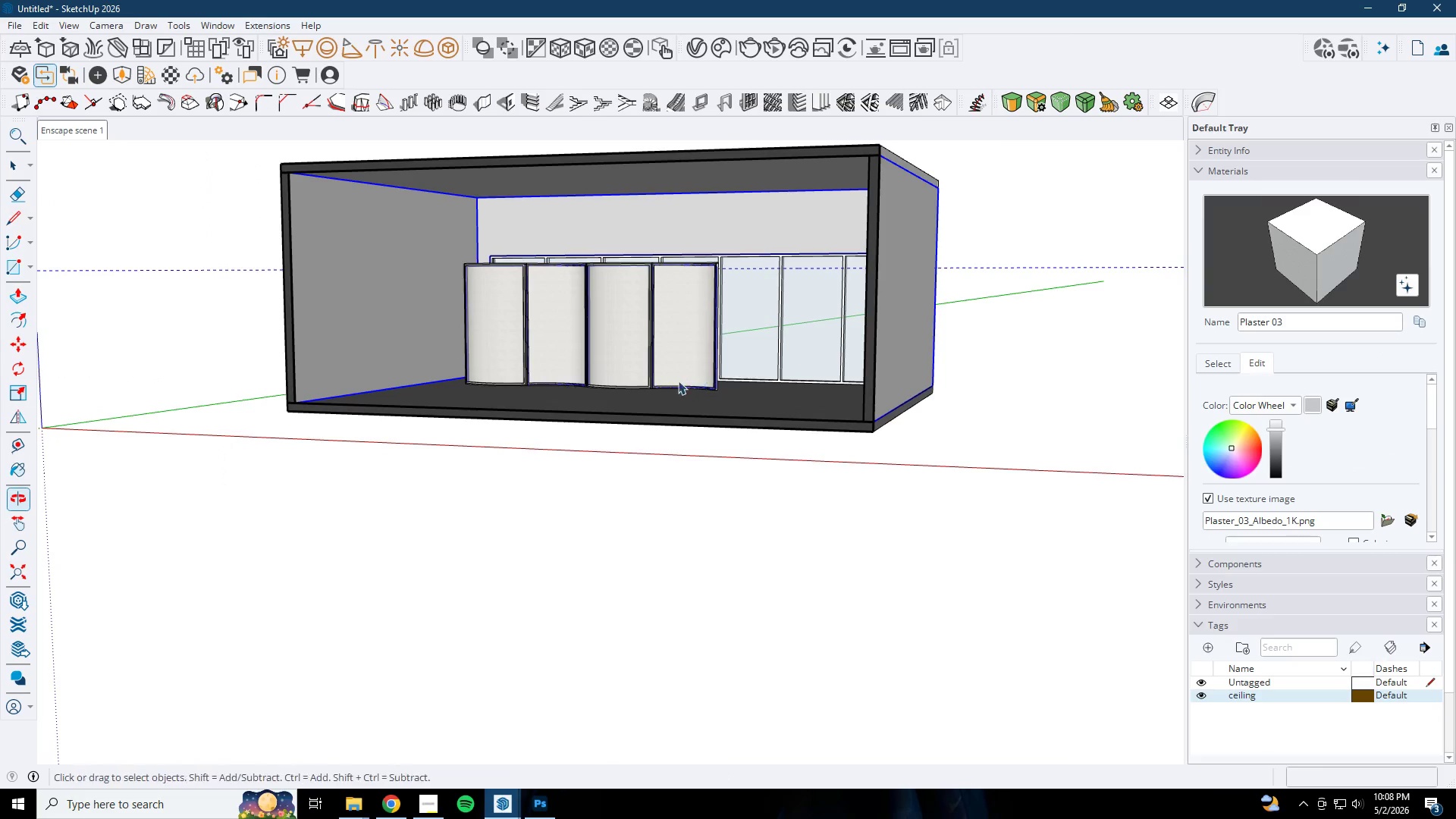 
key(Escape)
 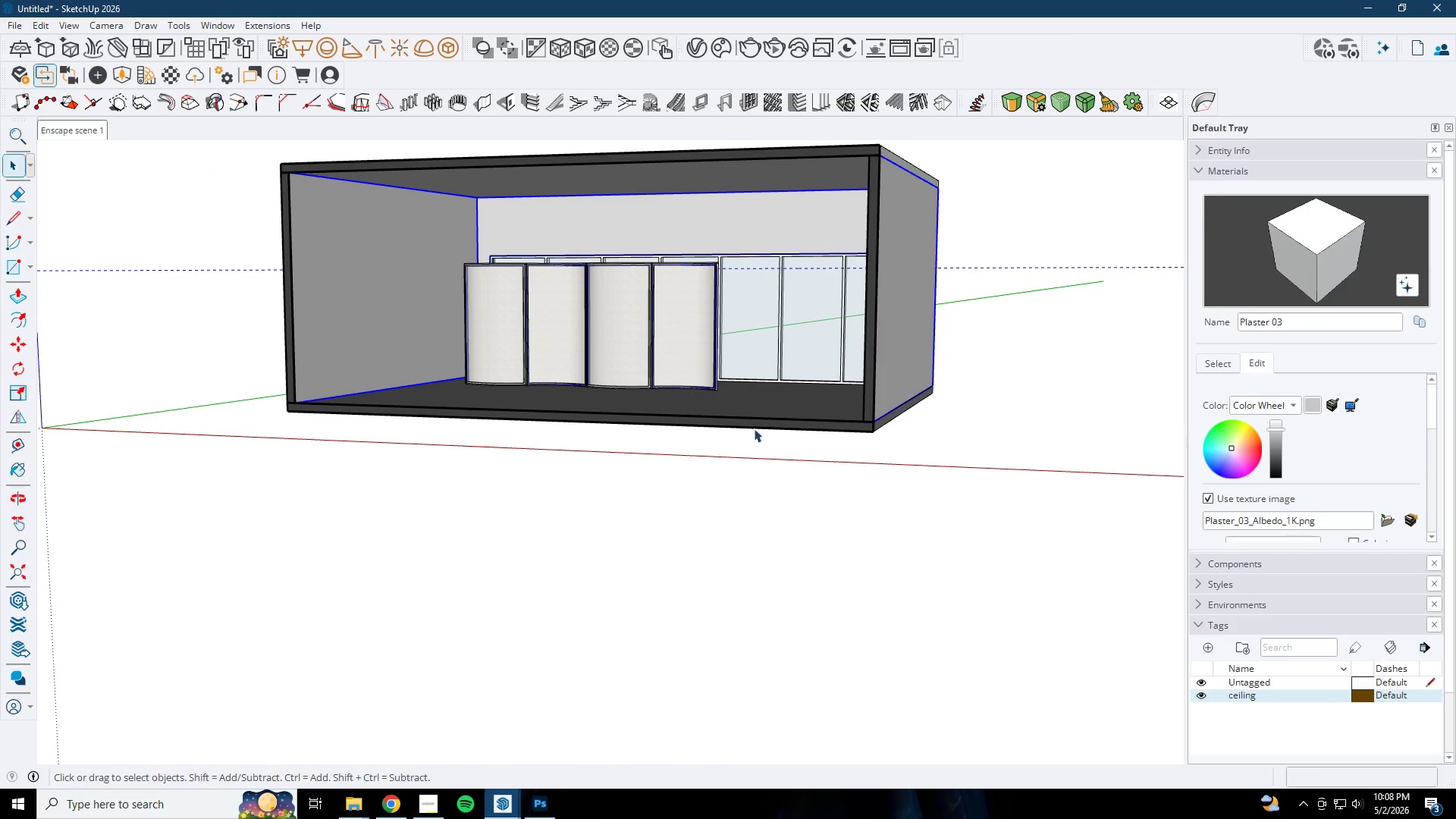 
key(Escape)
 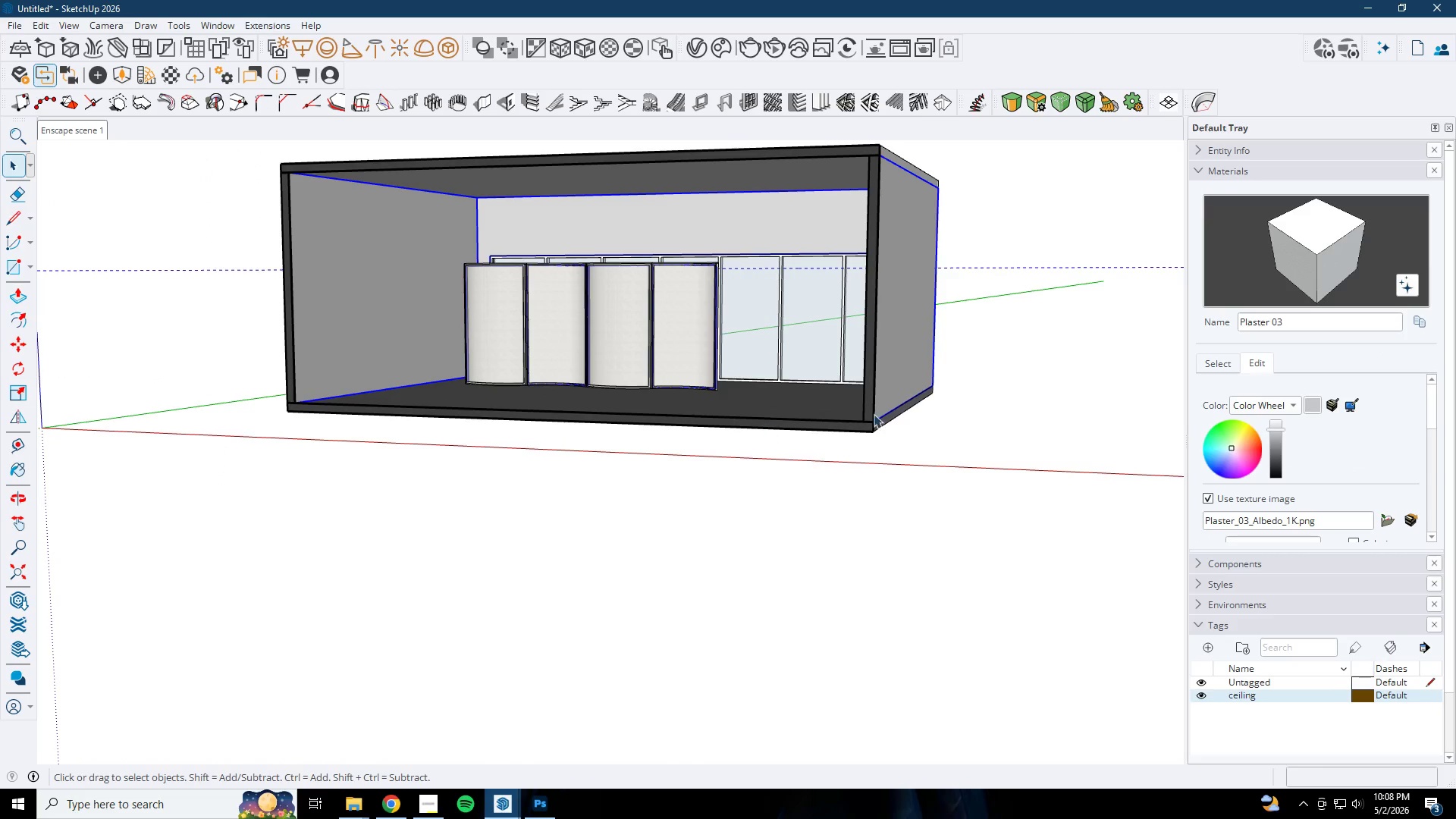 
key(Escape)
 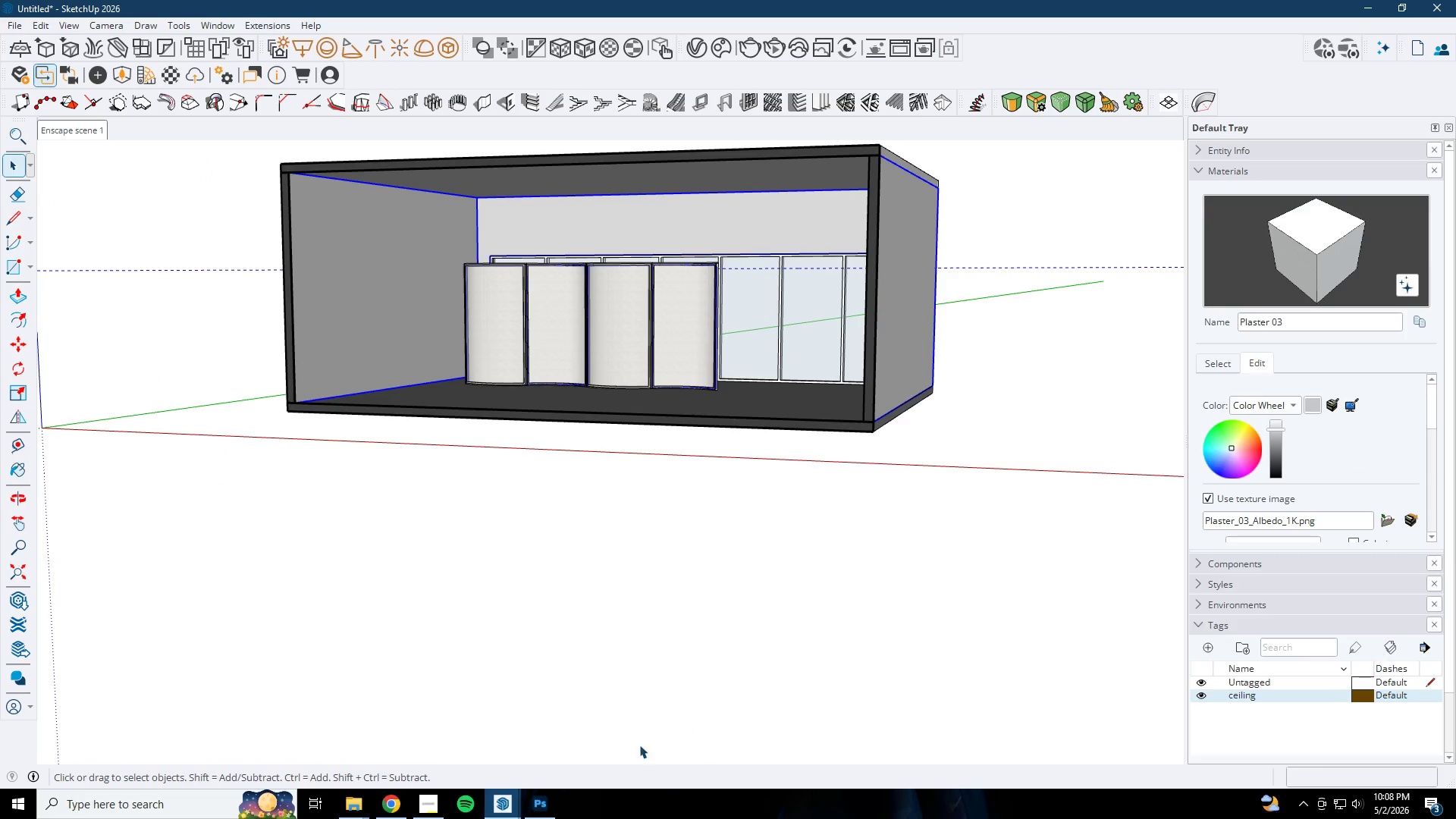 
left_click([505, 810])
 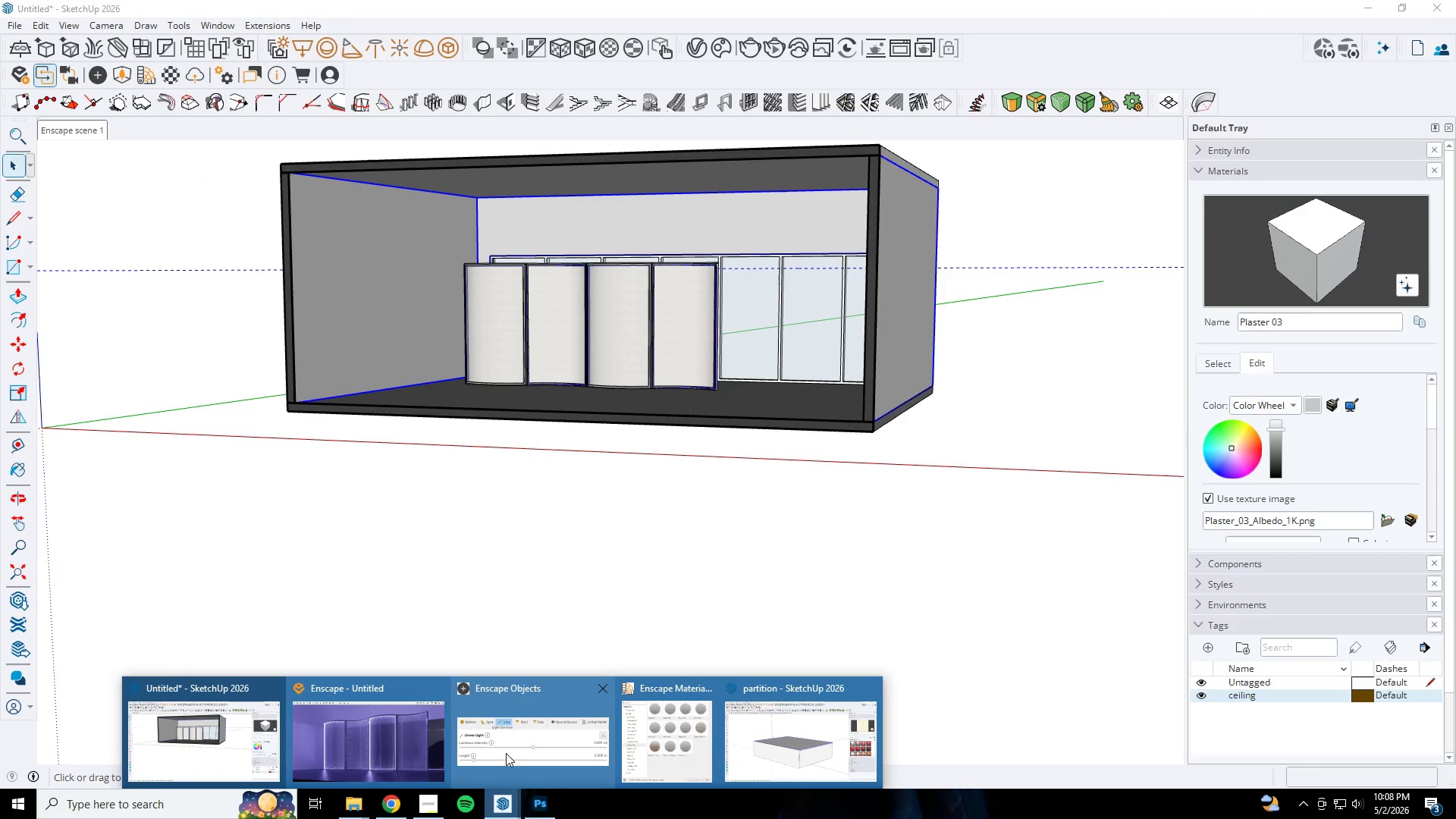 
left_click([356, 748])
 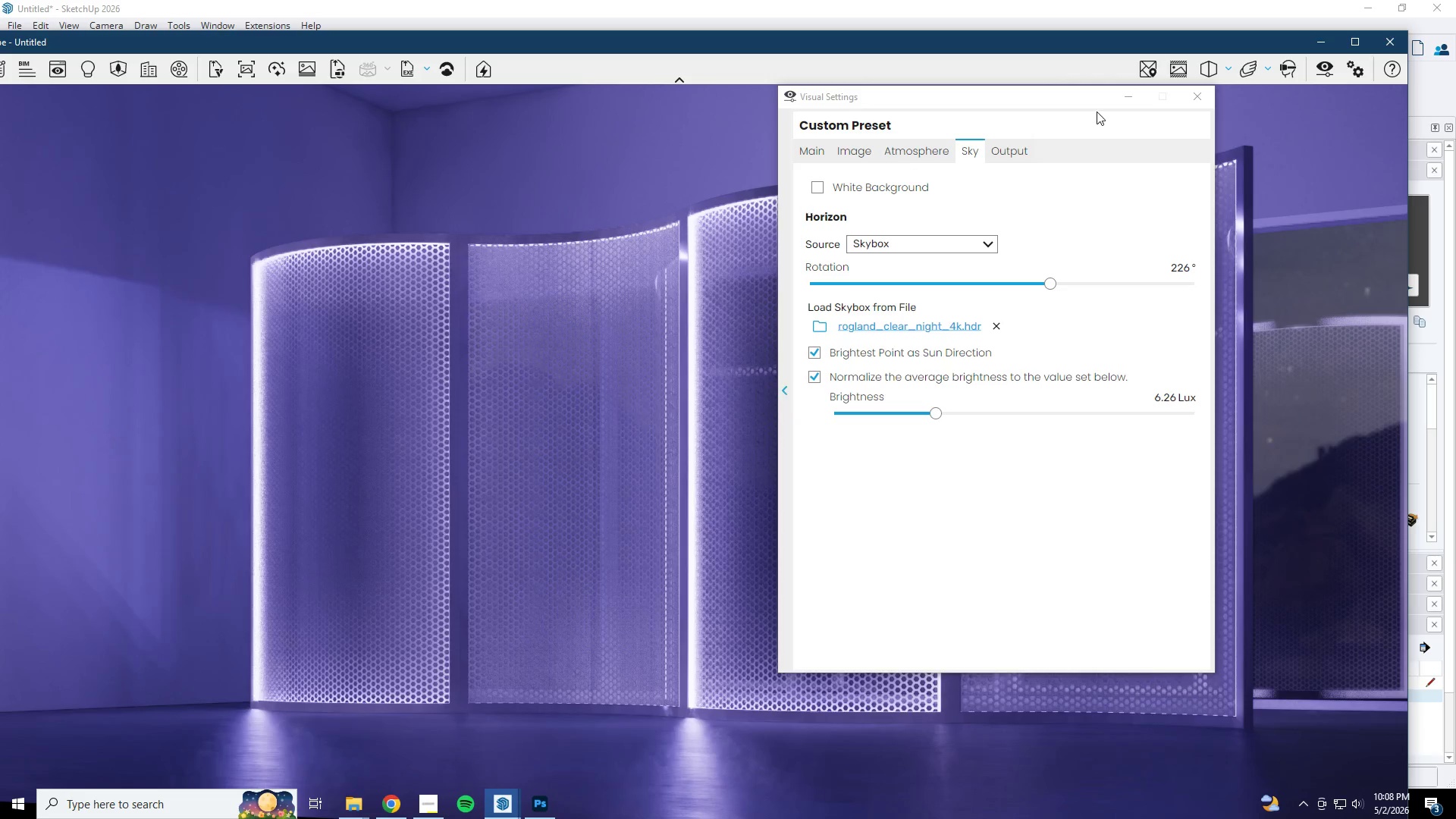 
left_click([1112, 109])
 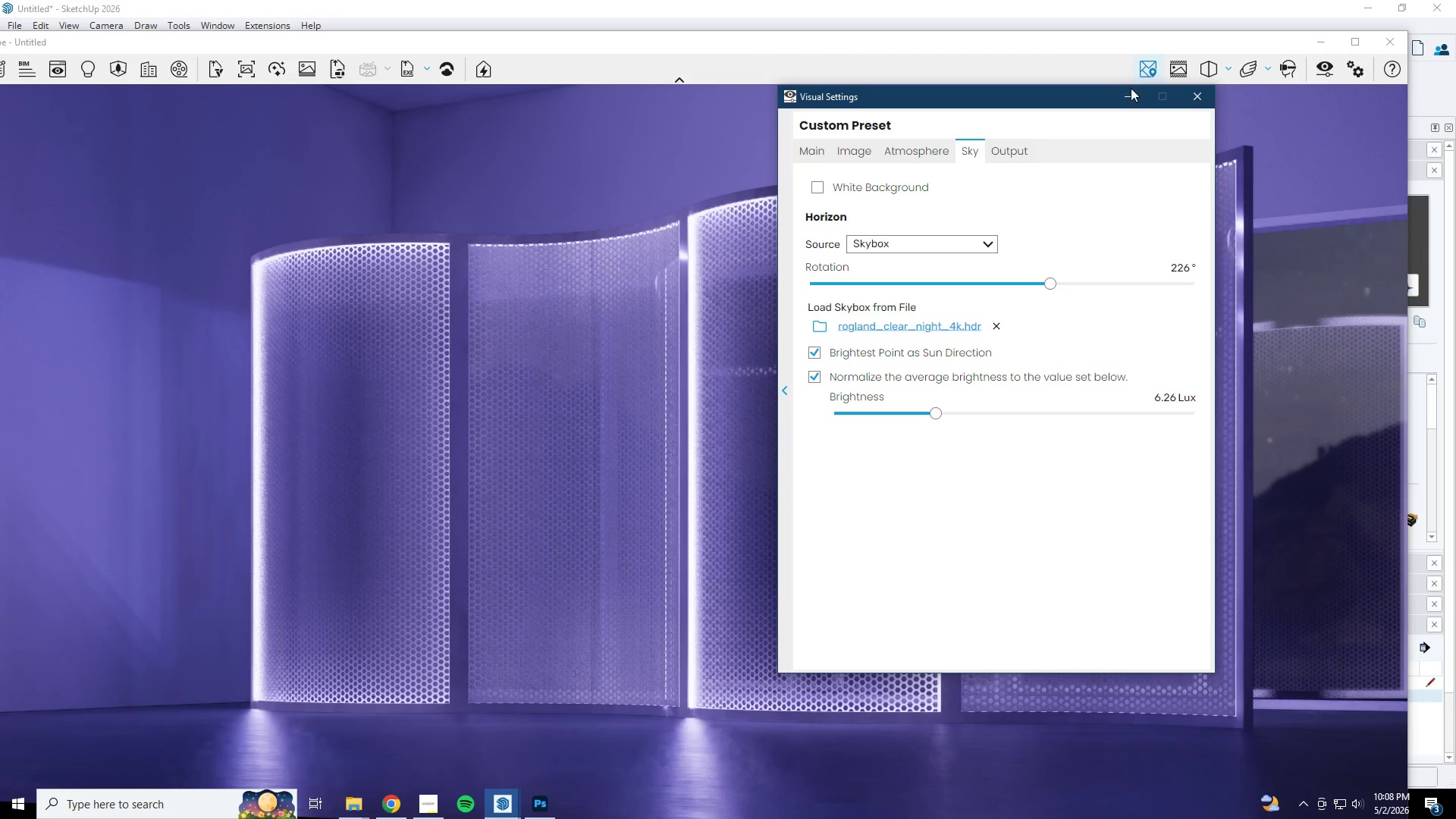 
left_click([1130, 89])
 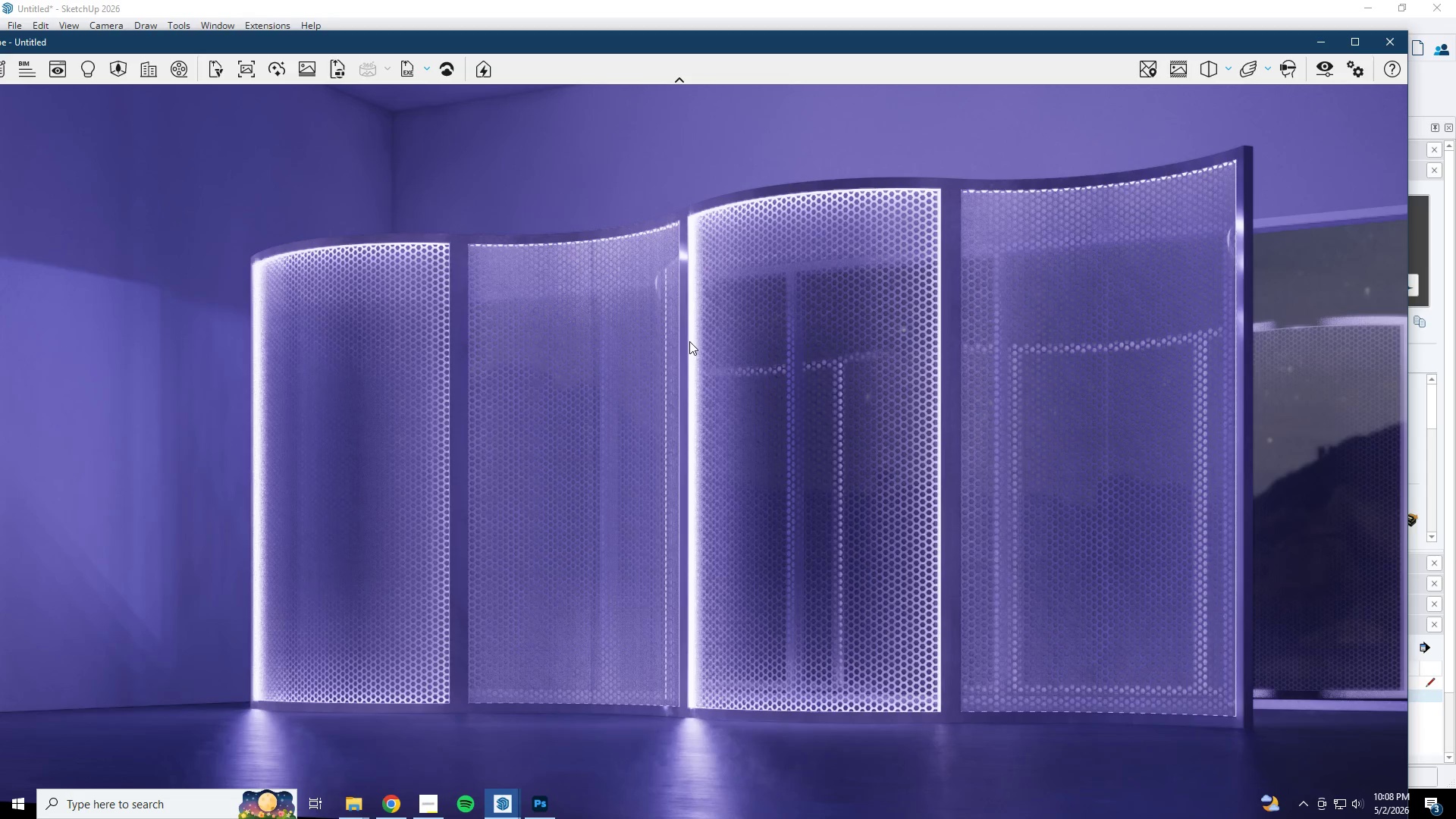 
hold_key(key=S, duration=0.41)
 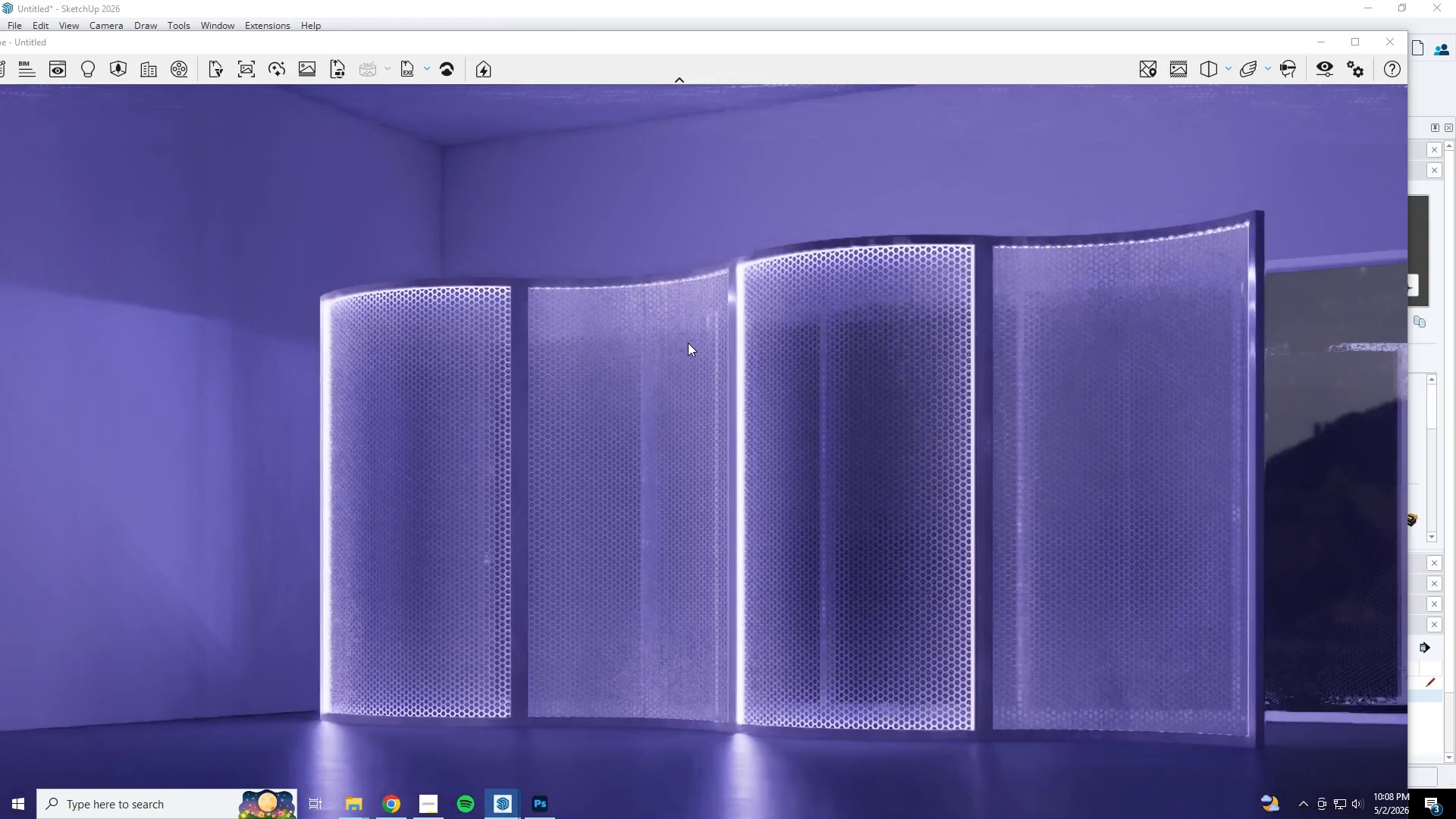 
type(ae)
 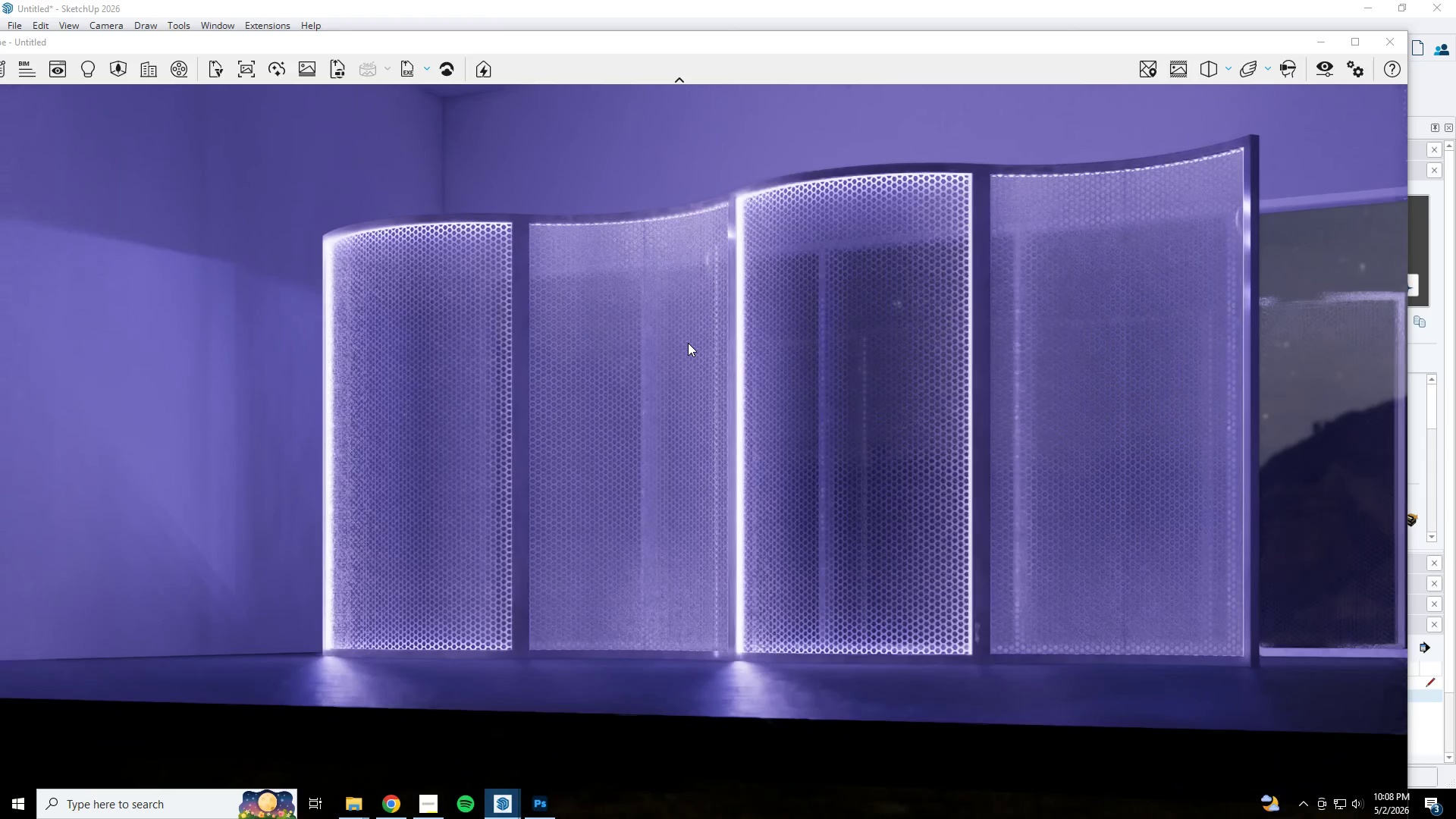 
hold_key(key=W, duration=0.47)
 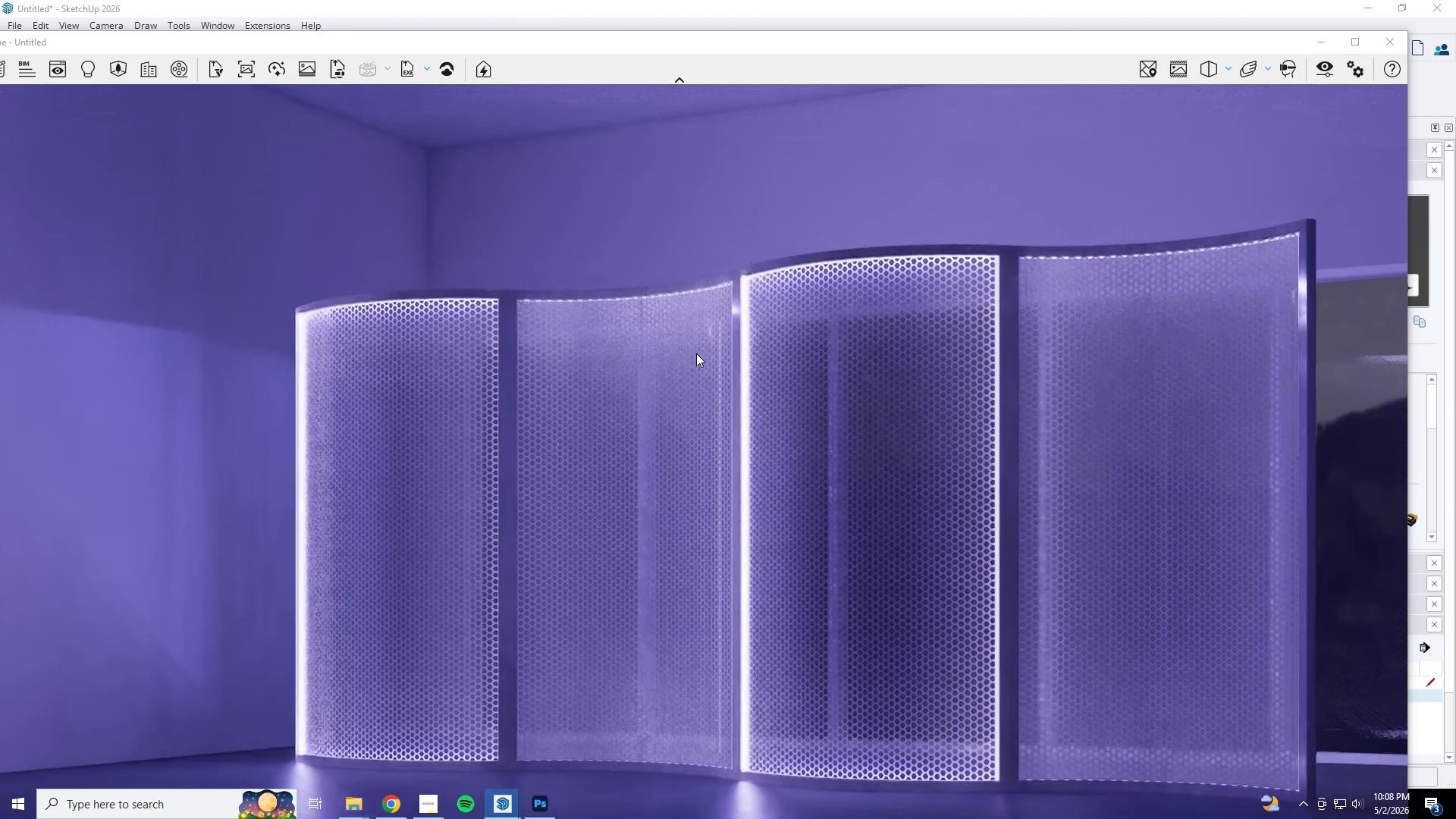 
hold_key(key=A, duration=0.36)
 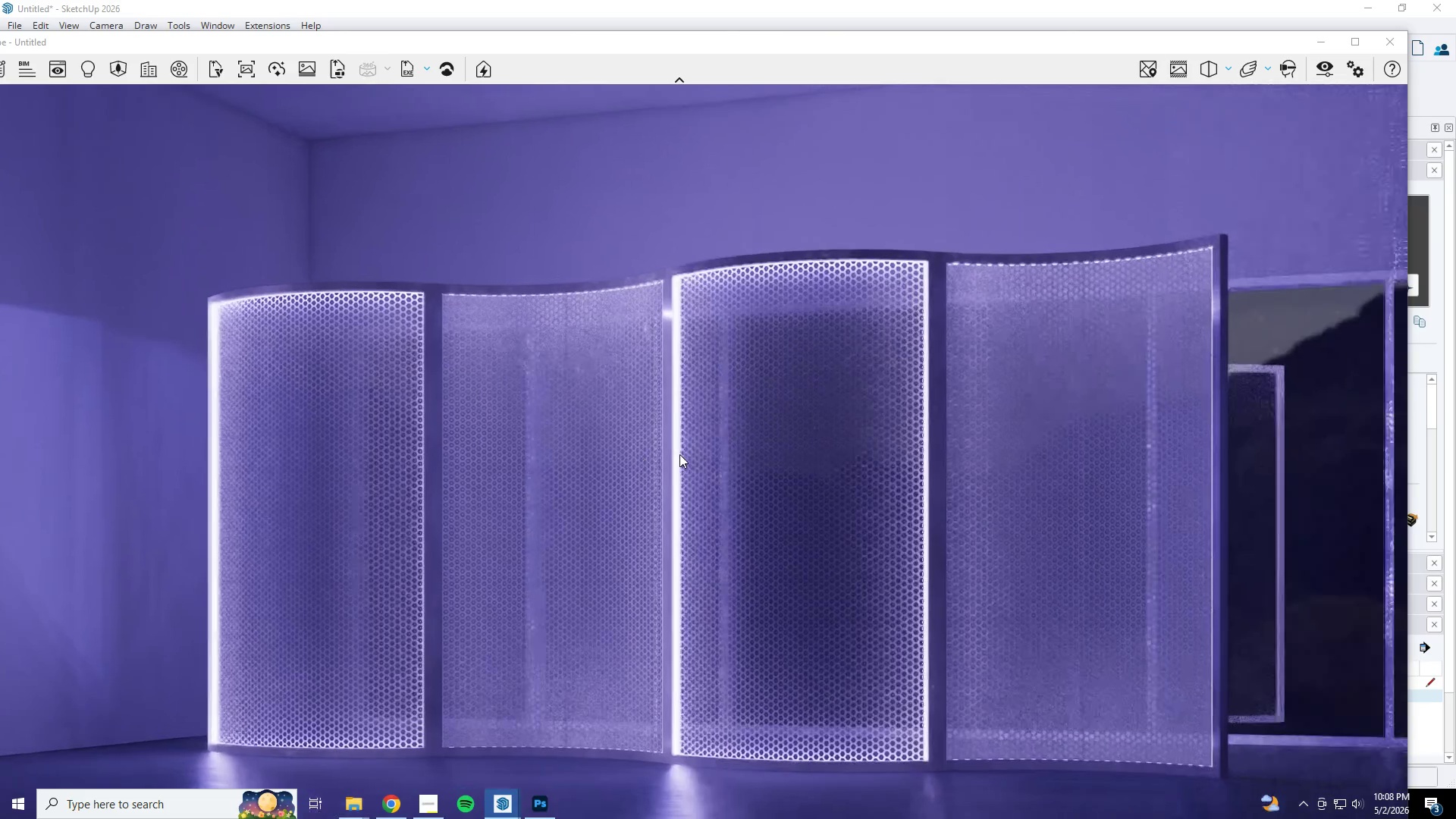 
type(sdedqeawesq)
 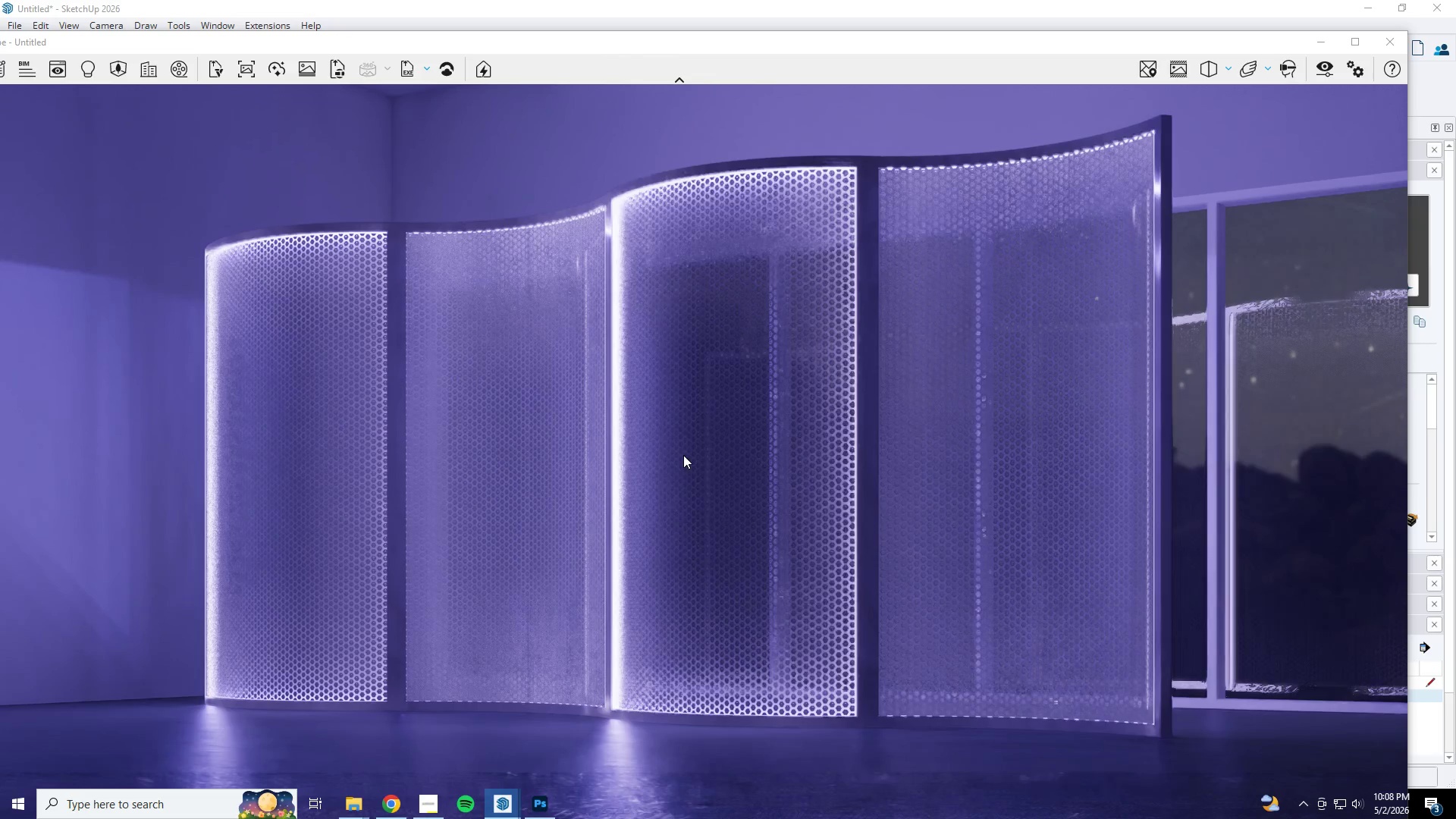 
left_click([1326, 50])
 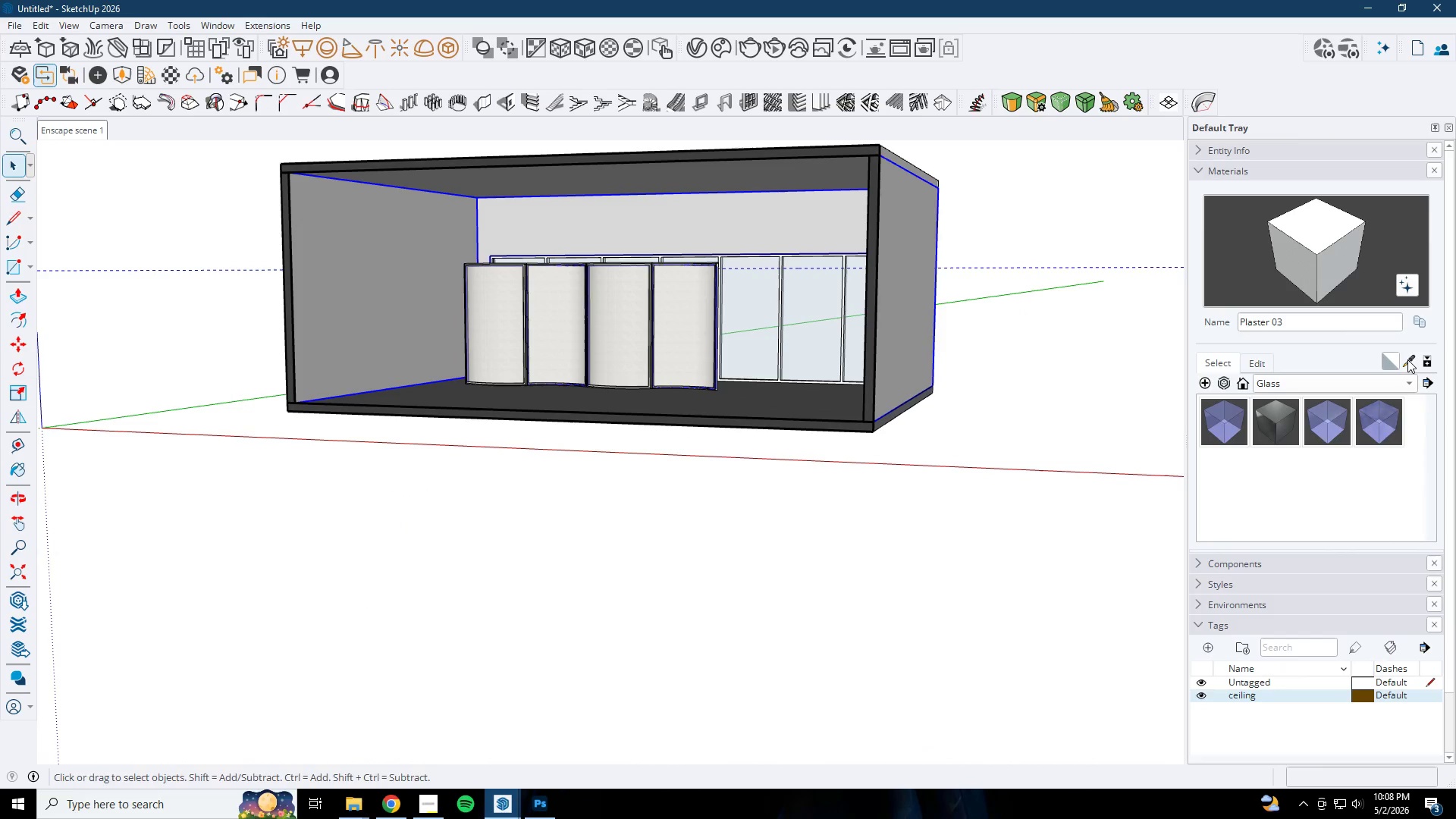 
left_click([617, 441])
 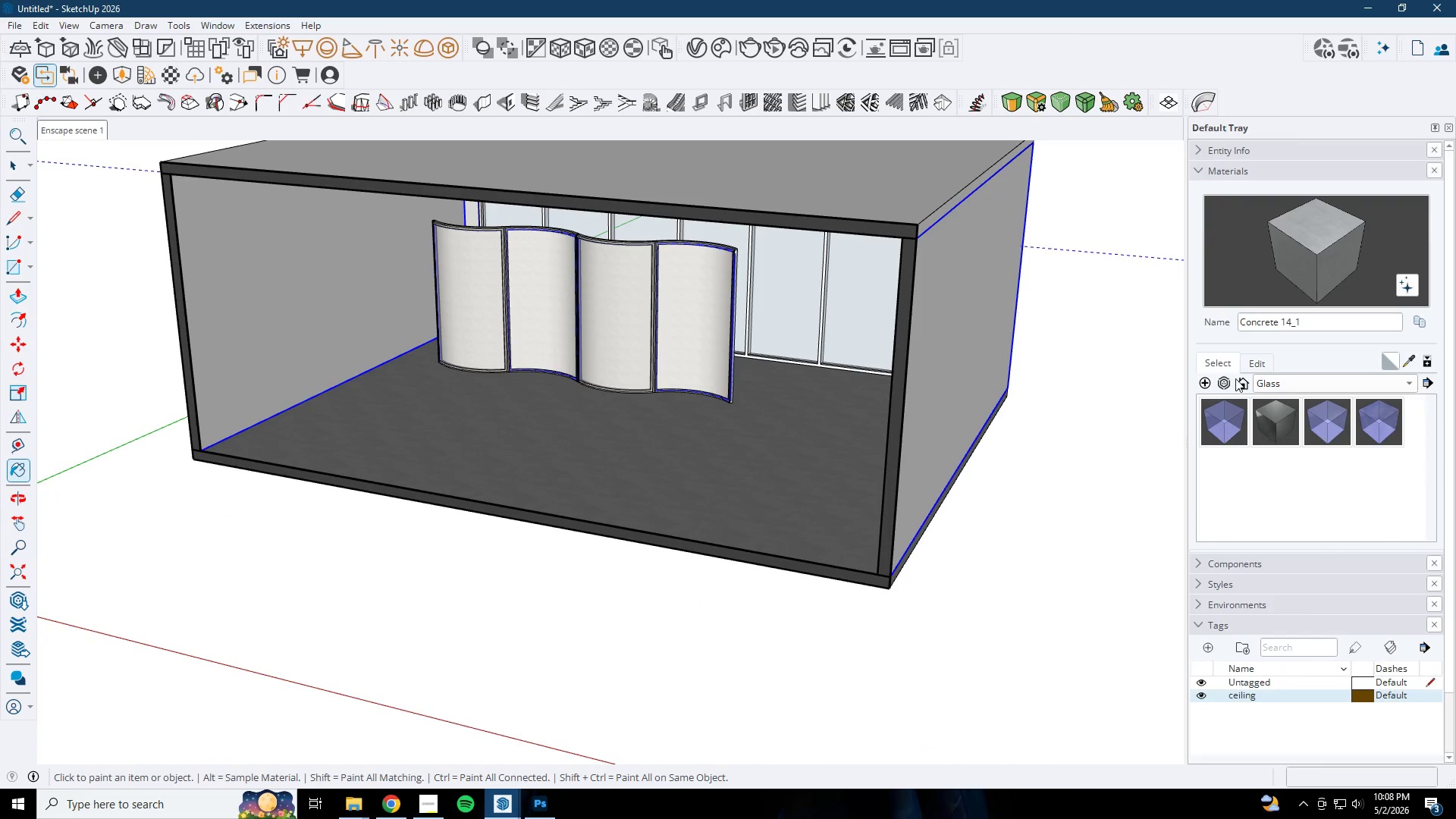 
scroll: coordinate [617, 444], scroll_direction: up, amount: 2.0
 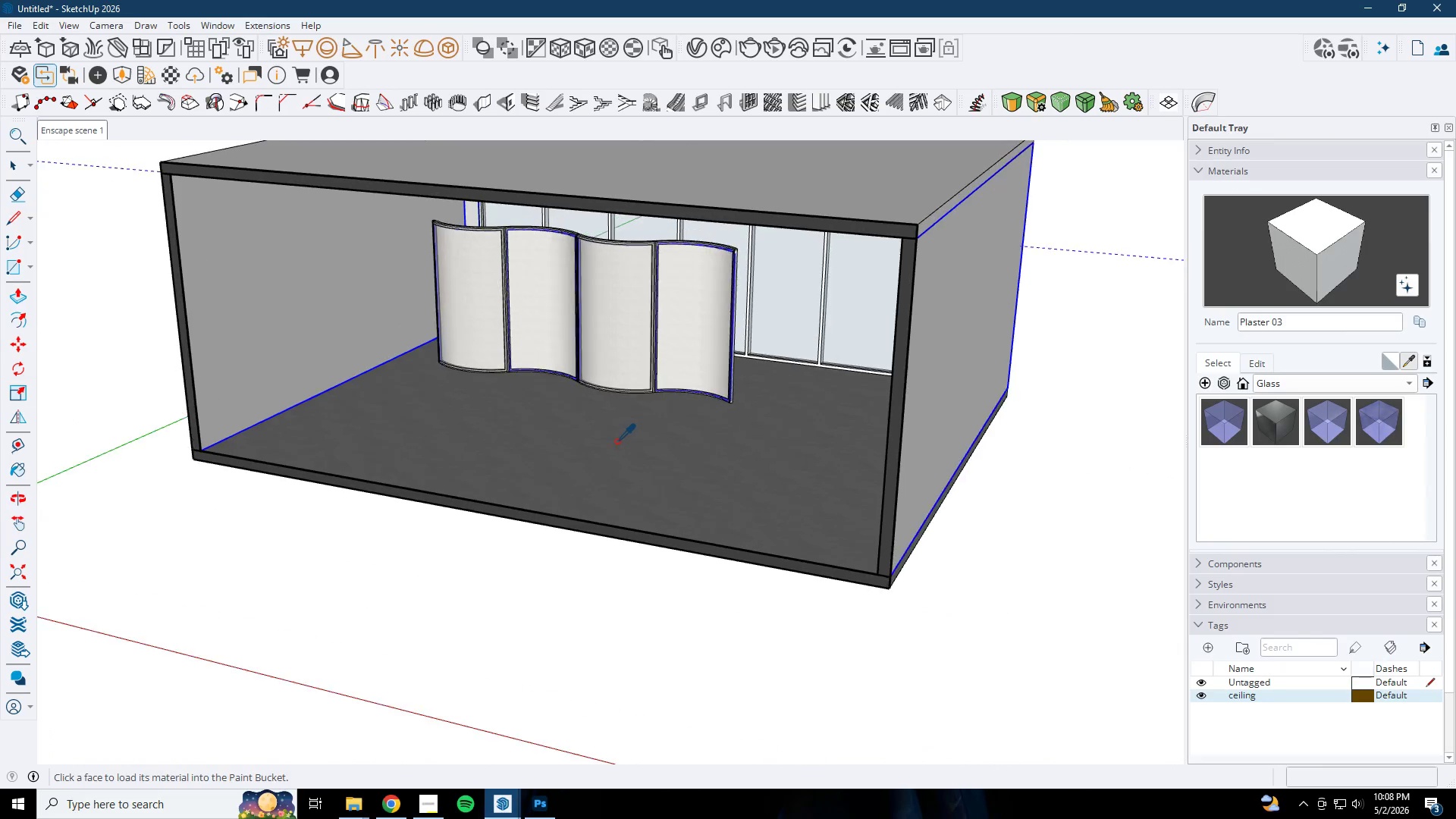 
left_click([1257, 360])
 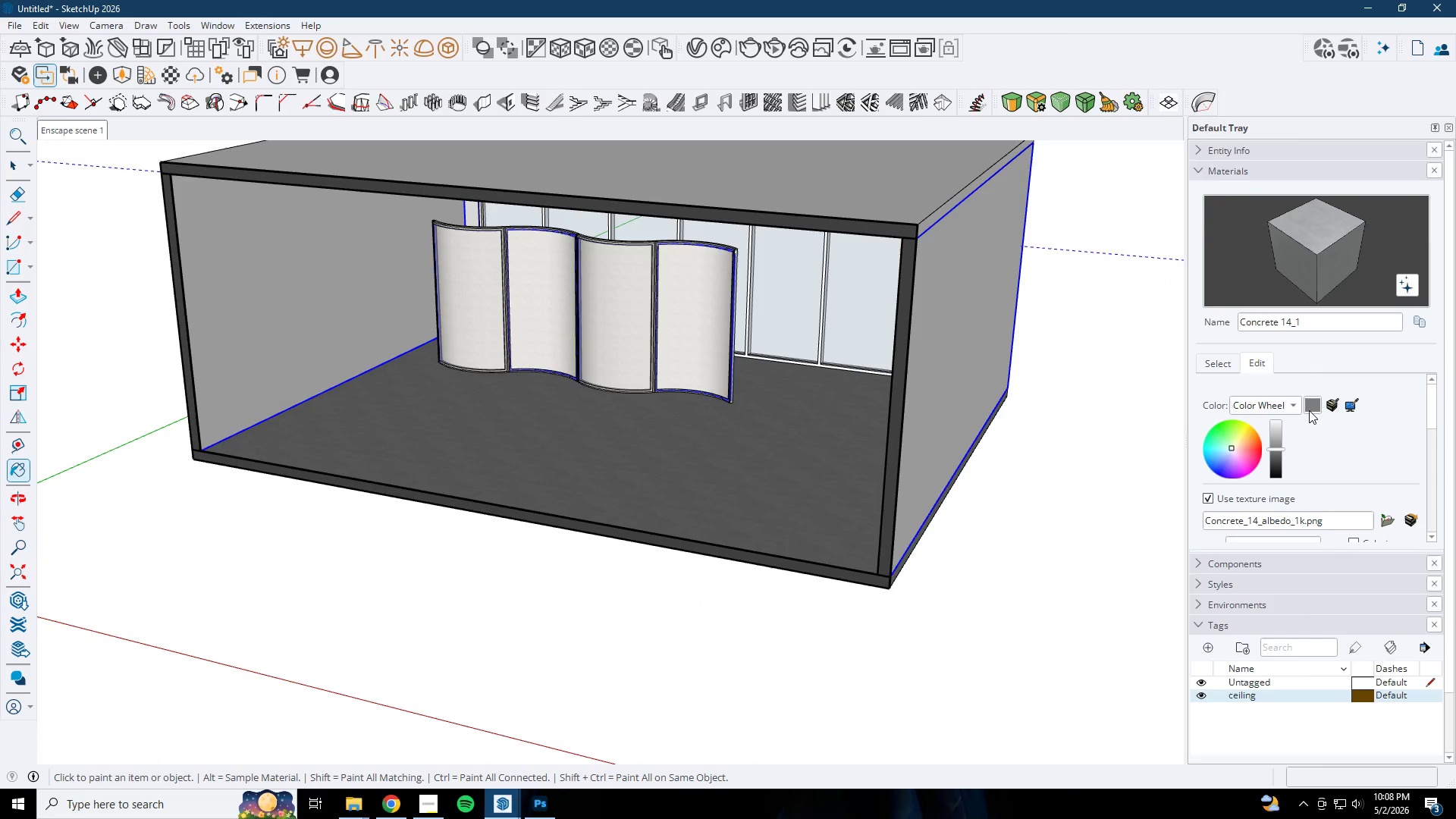 
left_click([1294, 403])
 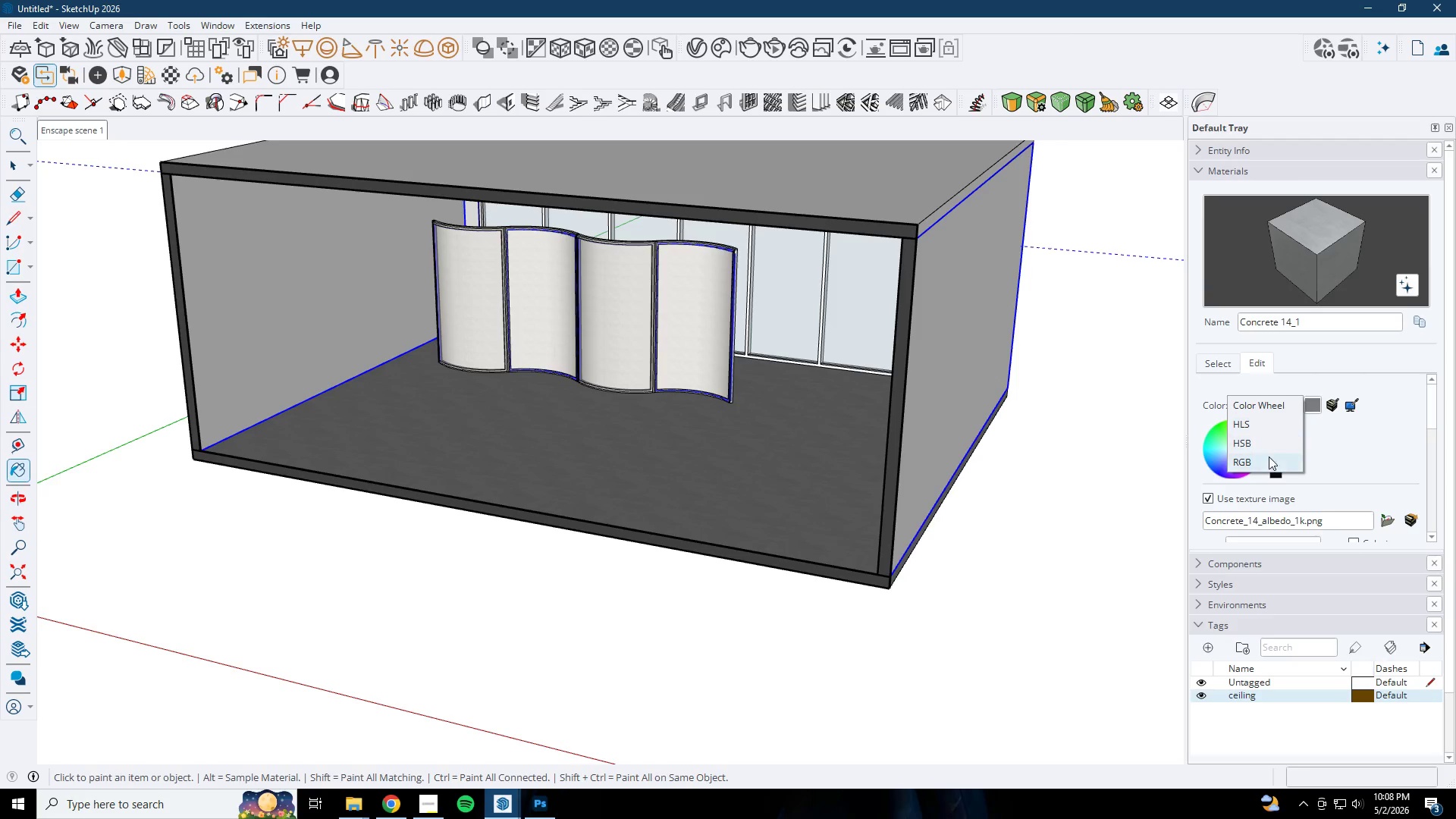 
left_click([1268, 458])
 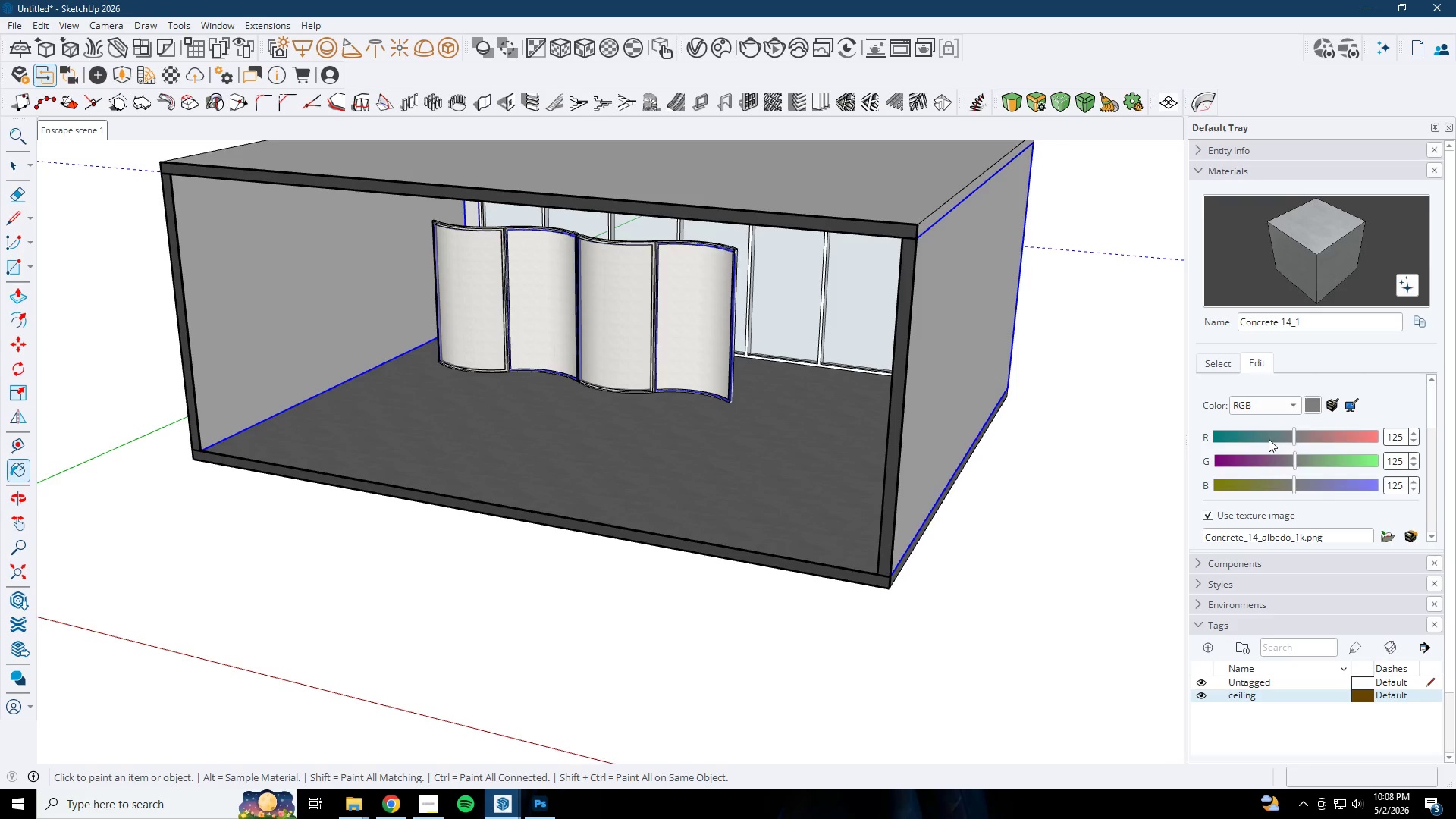 
wait(25.02)
 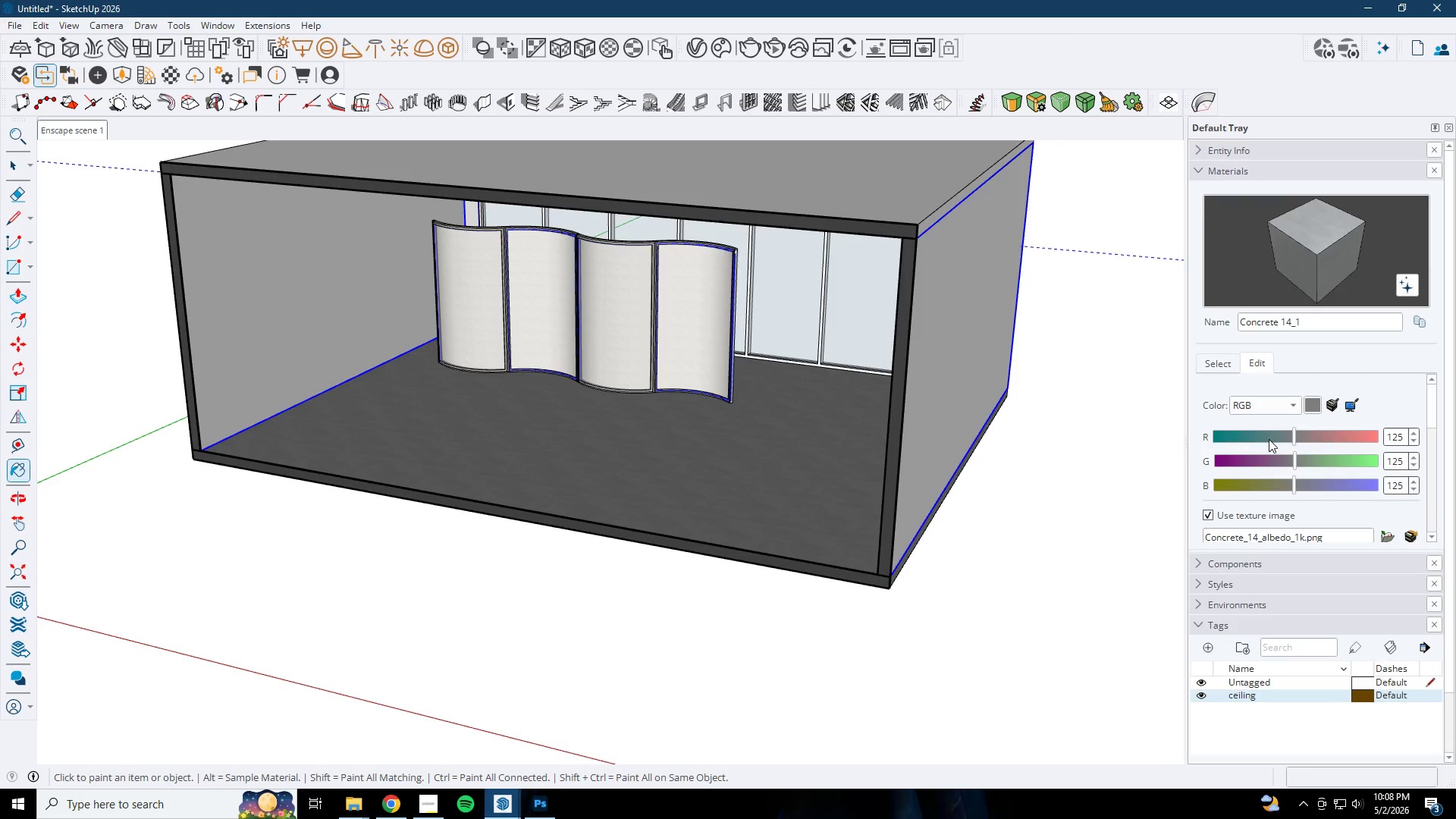 
left_click_drag(start_coordinate=[1404, 434], to_coordinate=[1339, 434])
 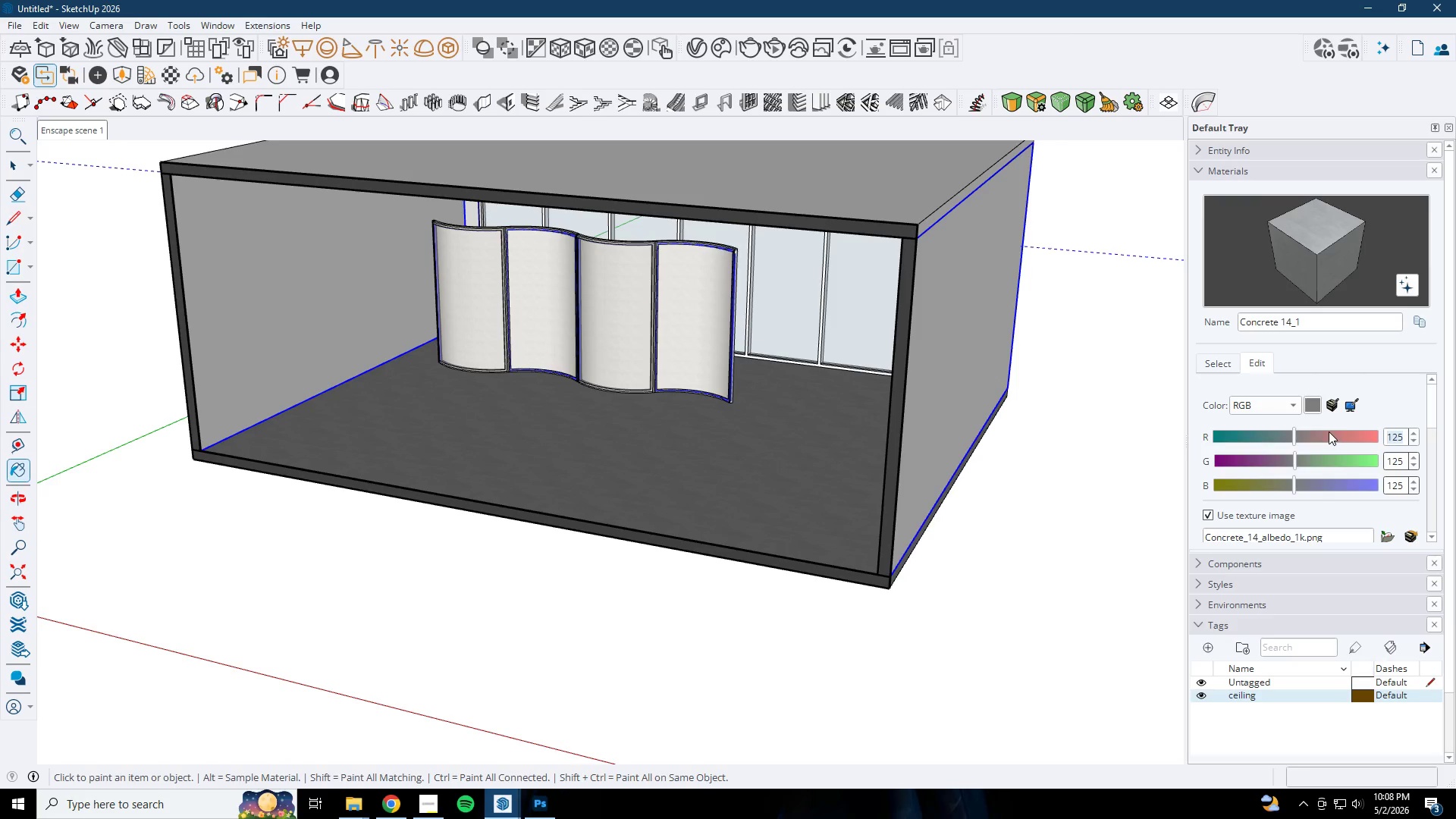 
key(Numpad2)
 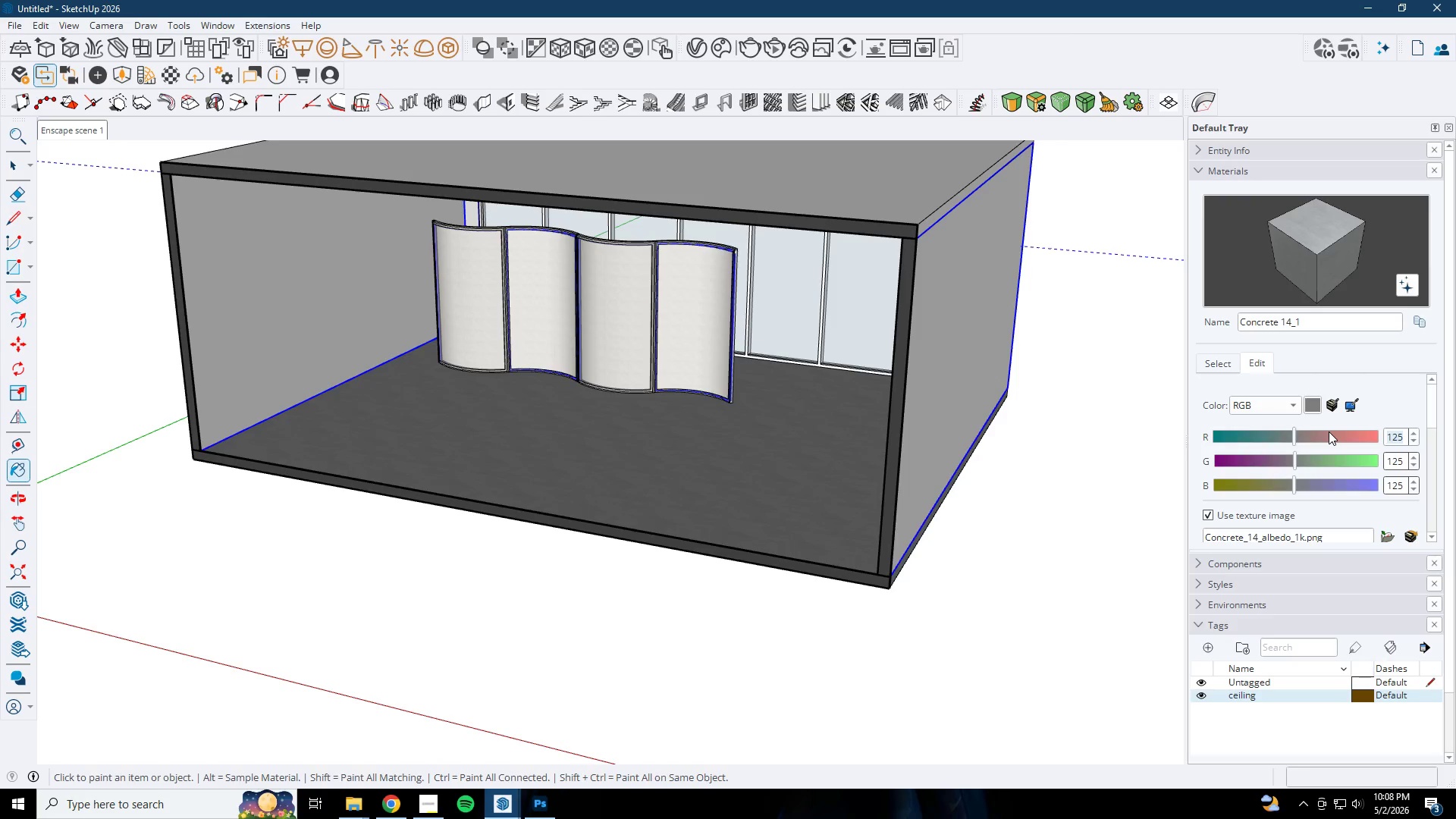 
key(Numpad3)
 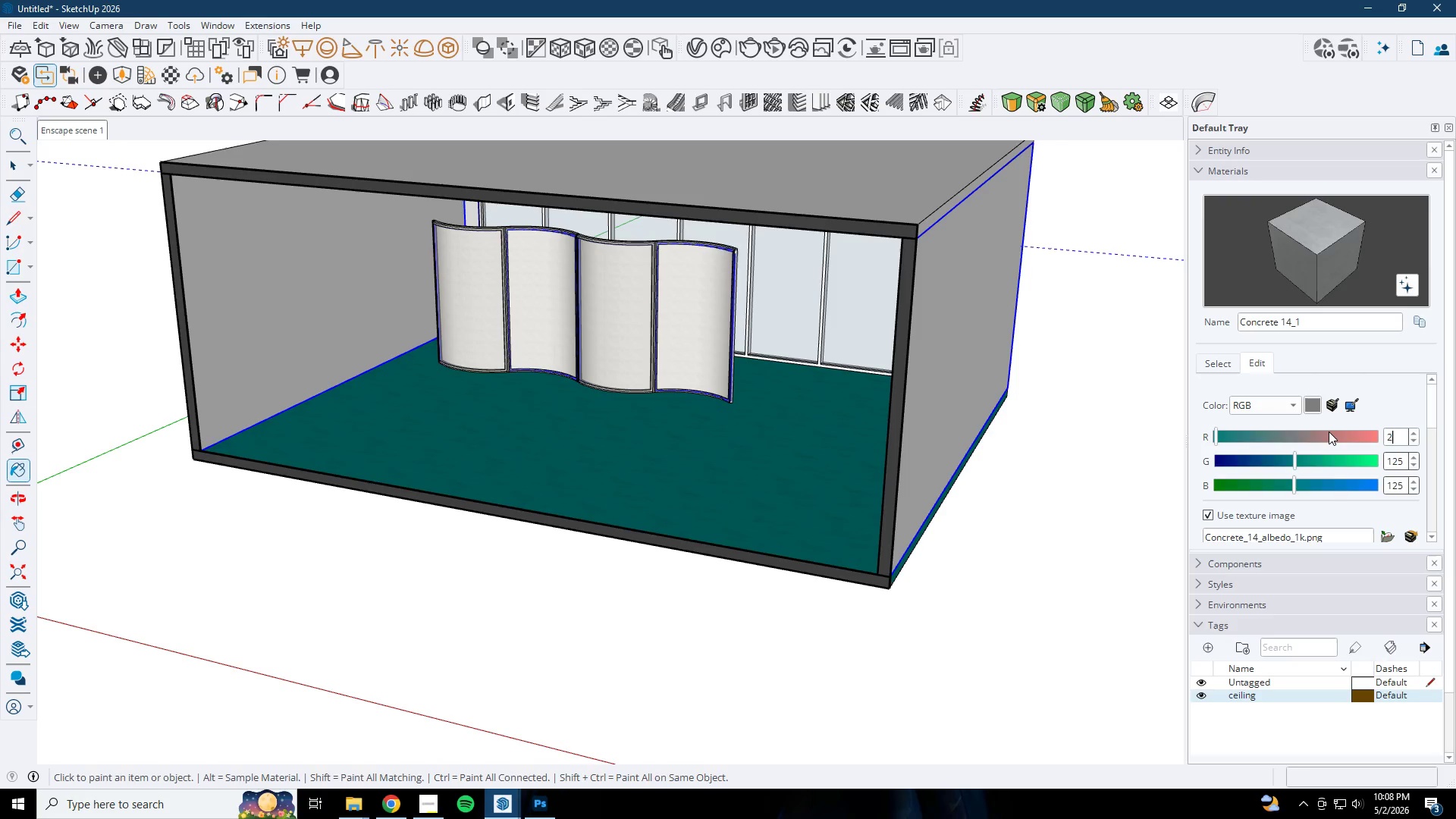 
key(Numpad5)
 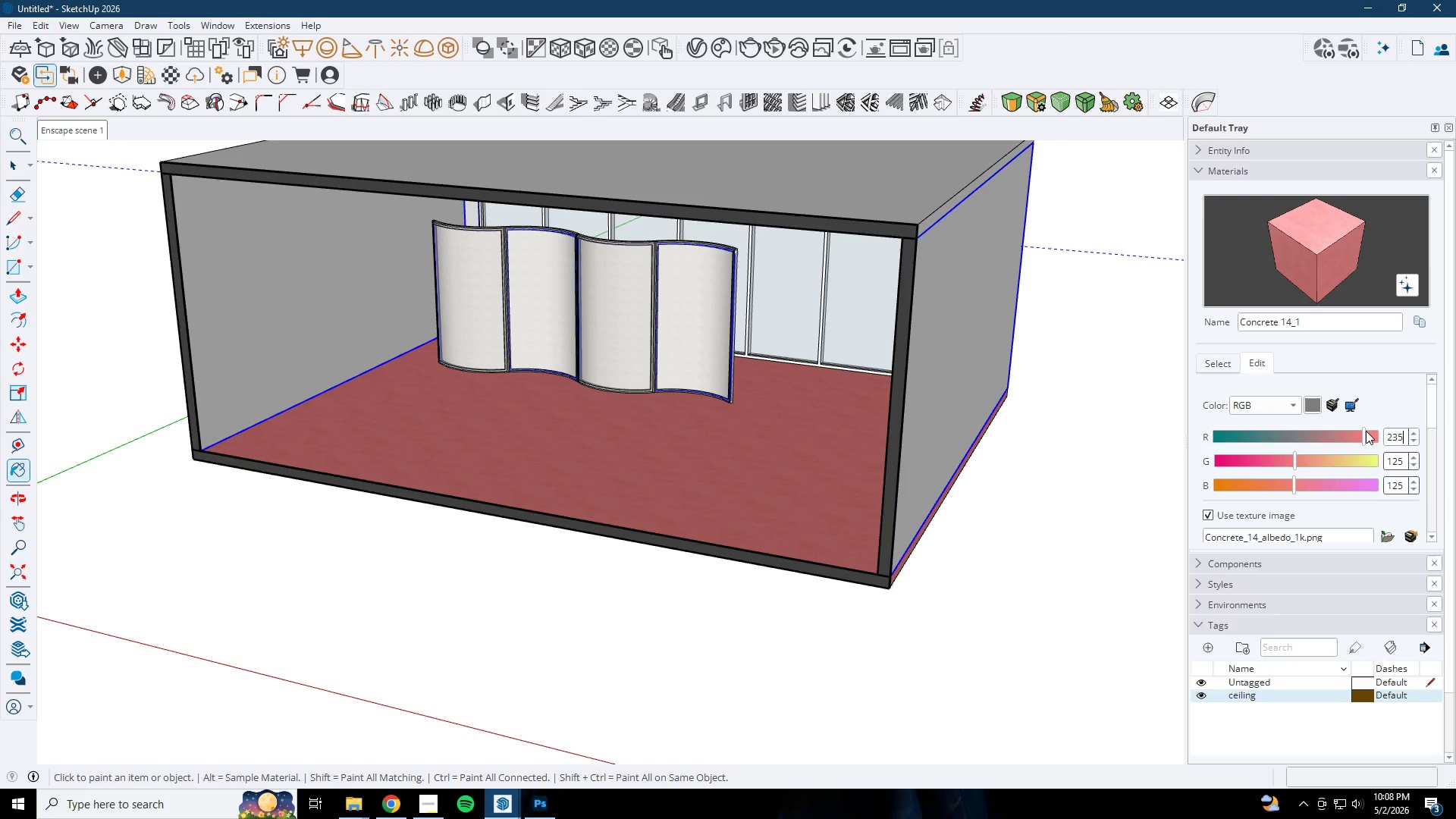 
left_click_drag(start_coordinate=[1404, 456], to_coordinate=[1365, 458])
 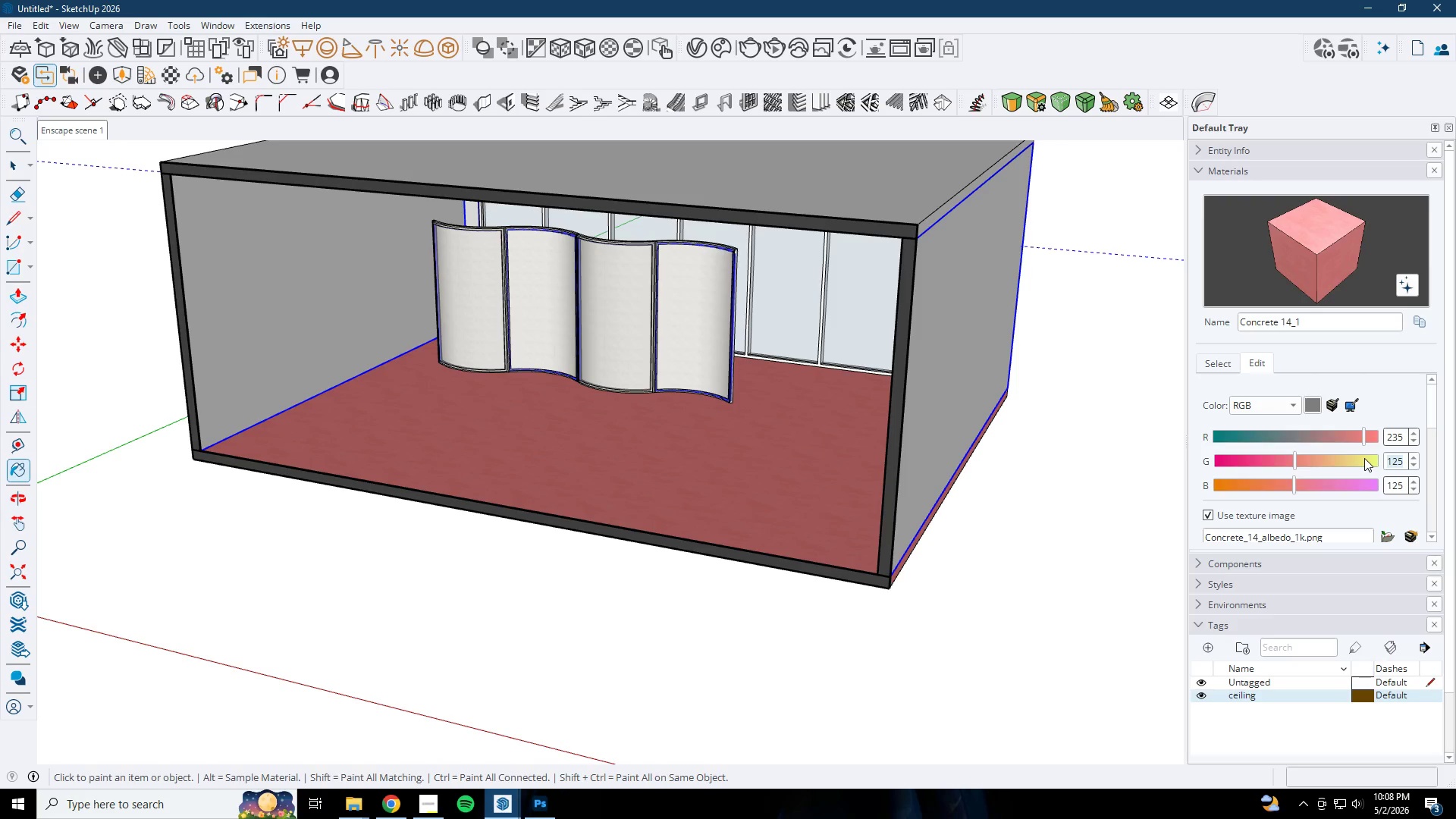 
key(Numpad2)
 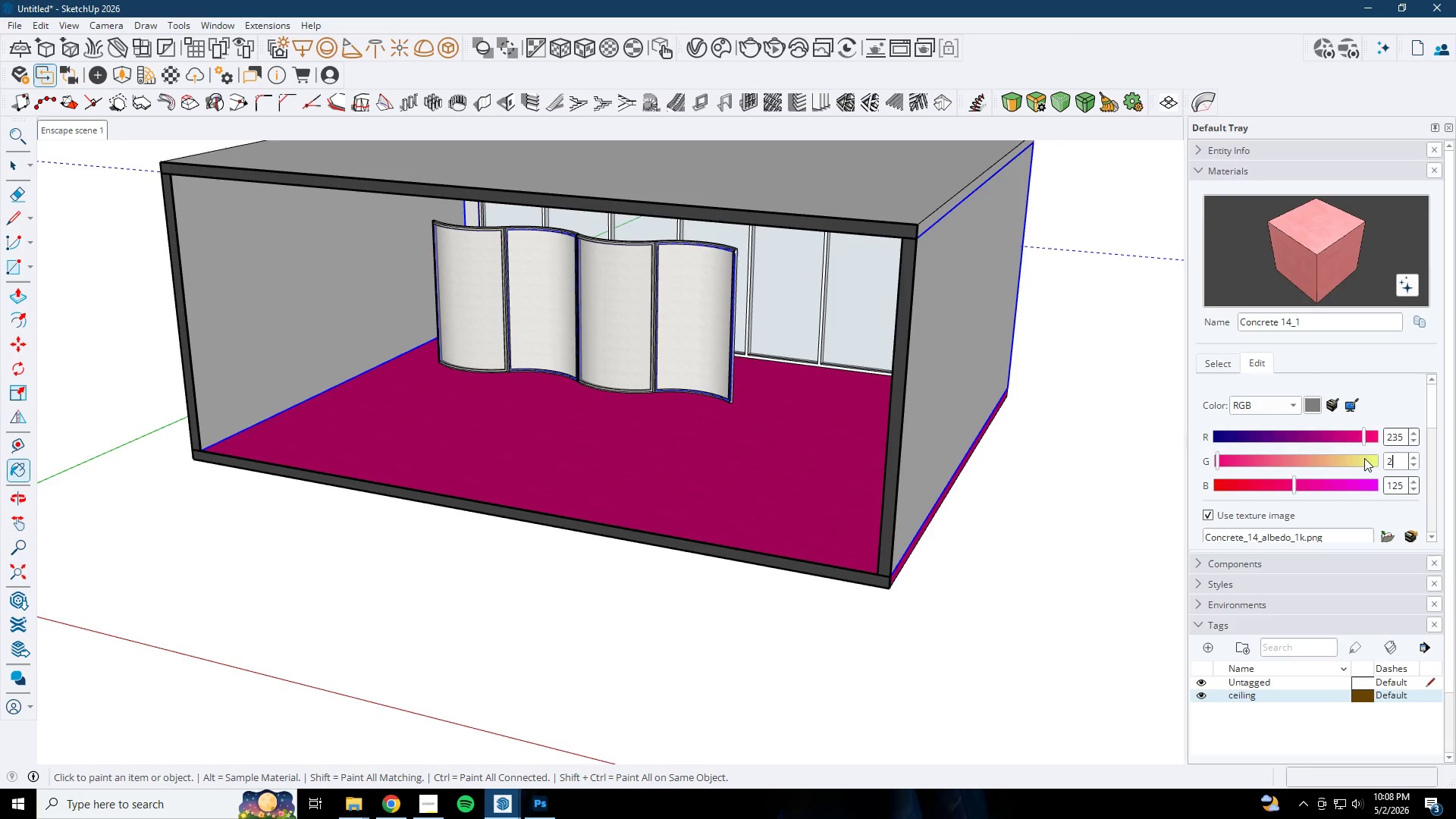 
key(Numpad3)
 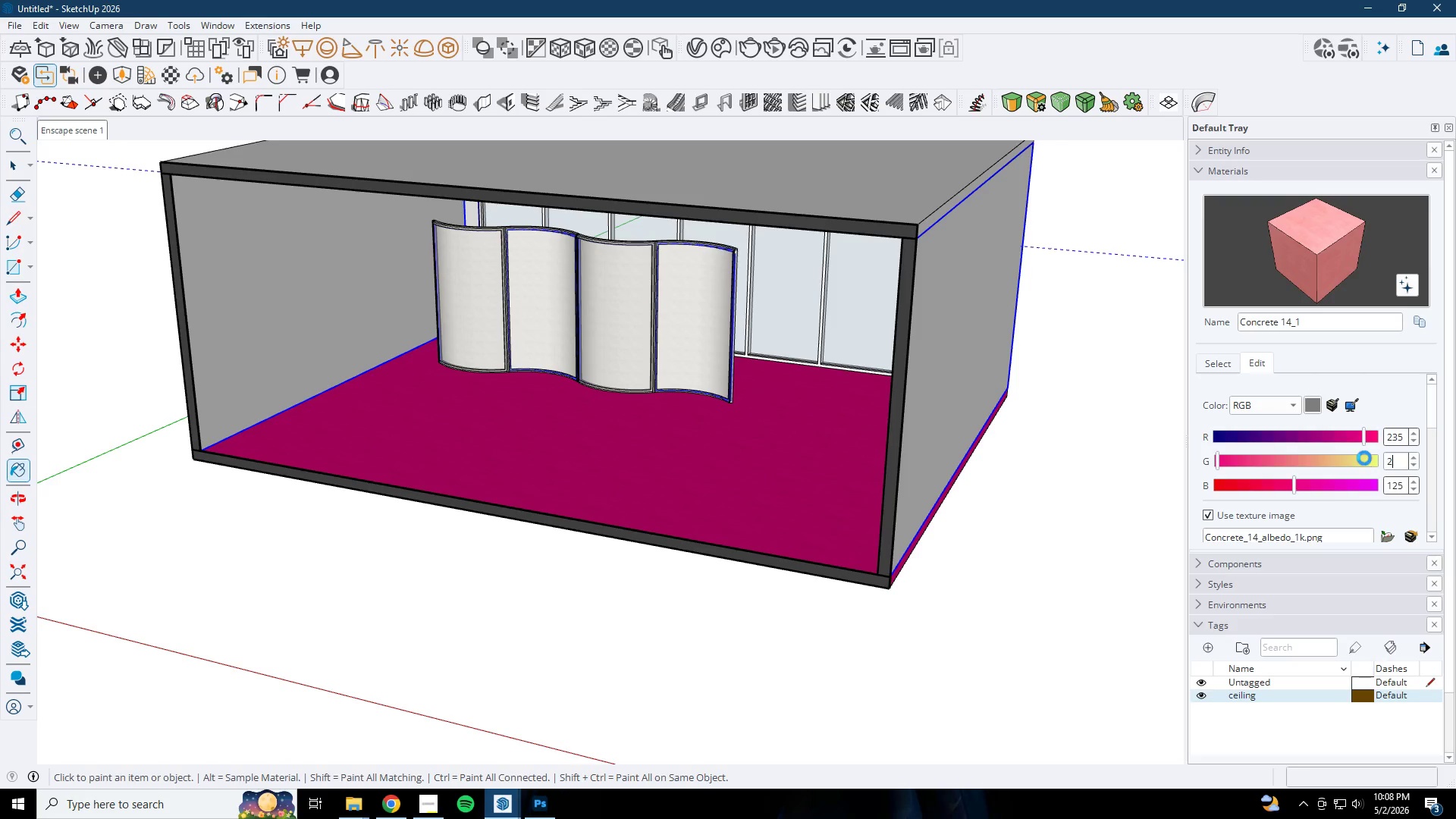 
key(Numpad2)
 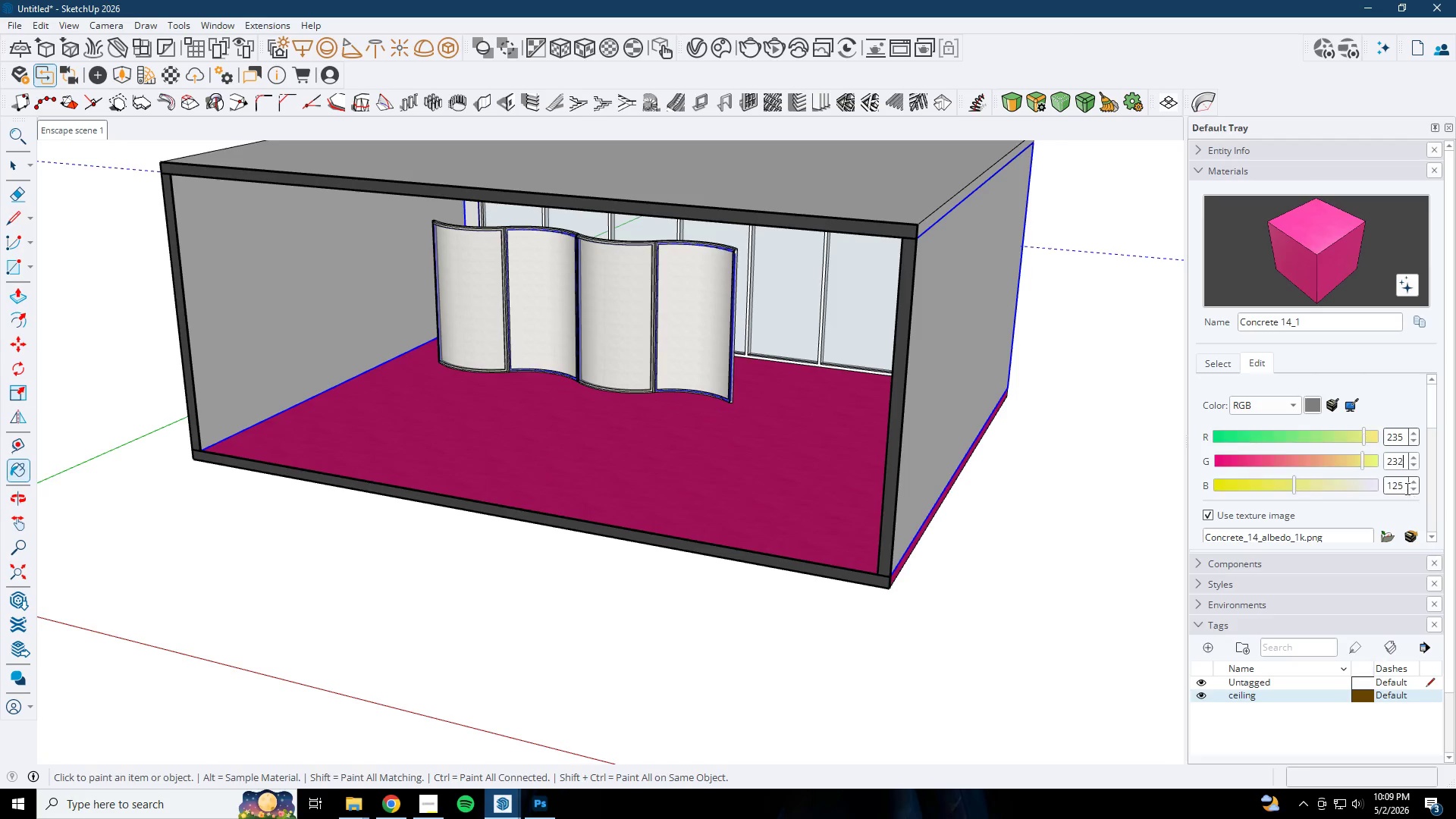 
left_click_drag(start_coordinate=[1403, 487], to_coordinate=[1352, 485])
 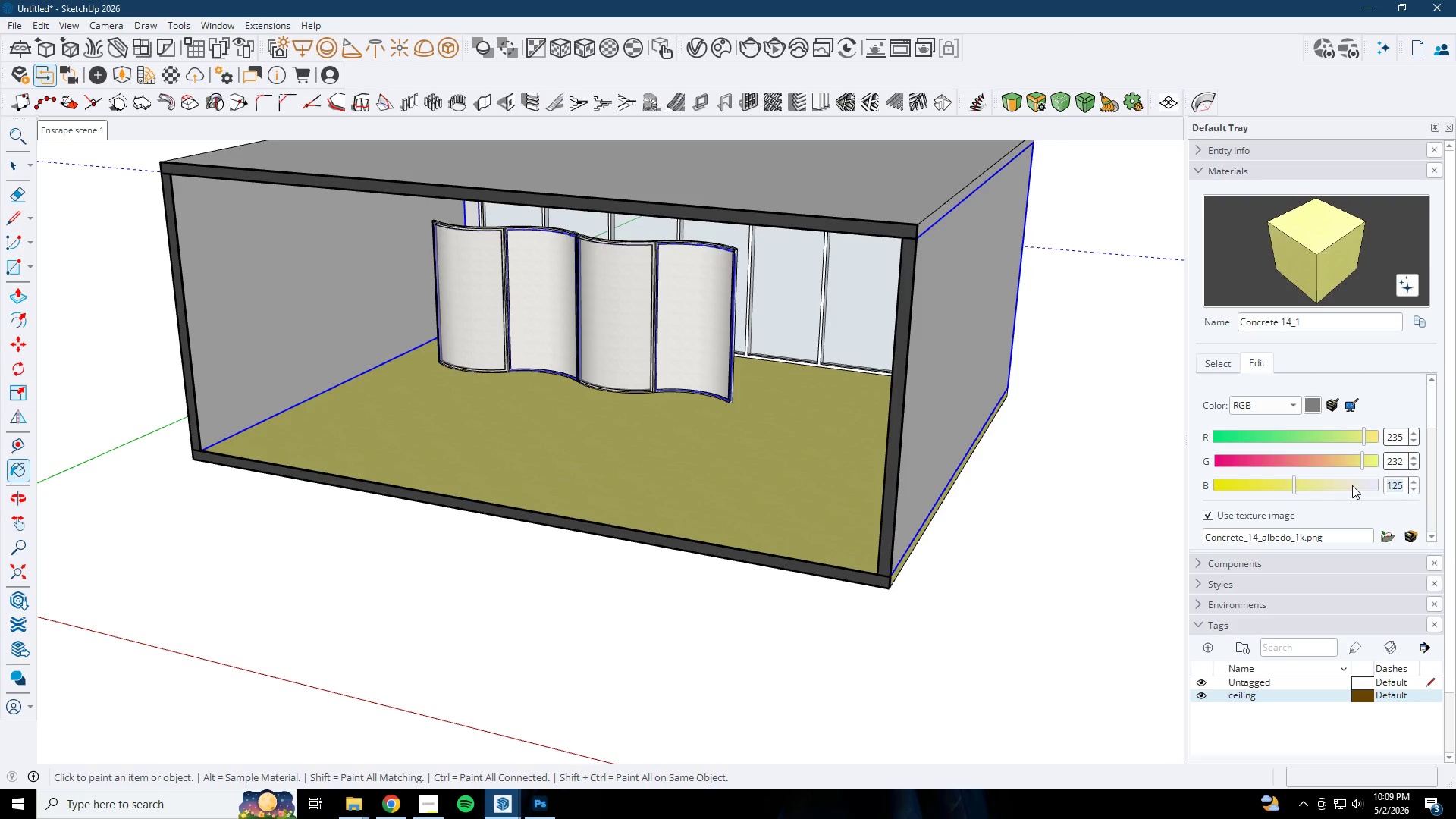 
key(Numpad2)
 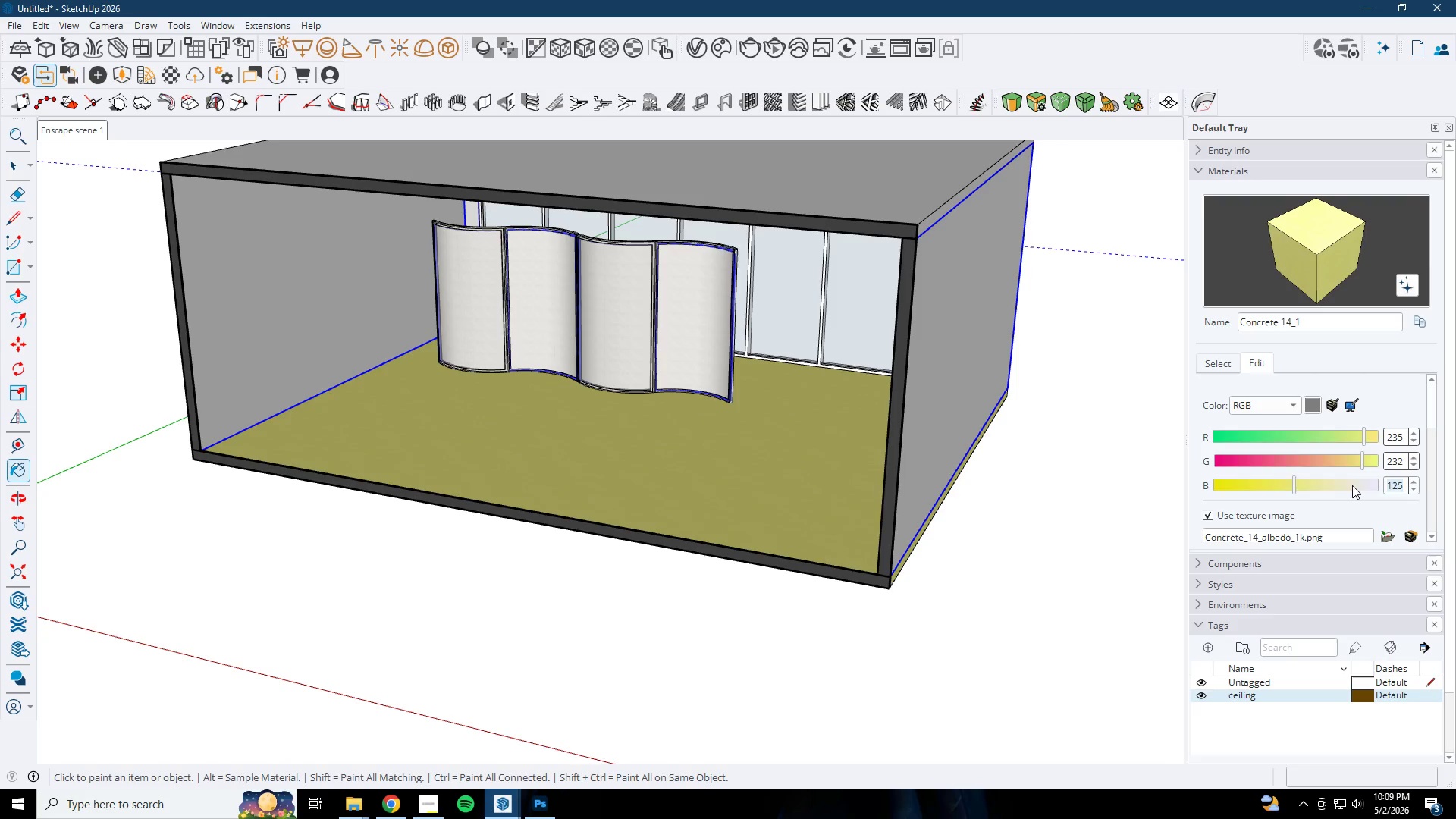 
key(Numpad2)
 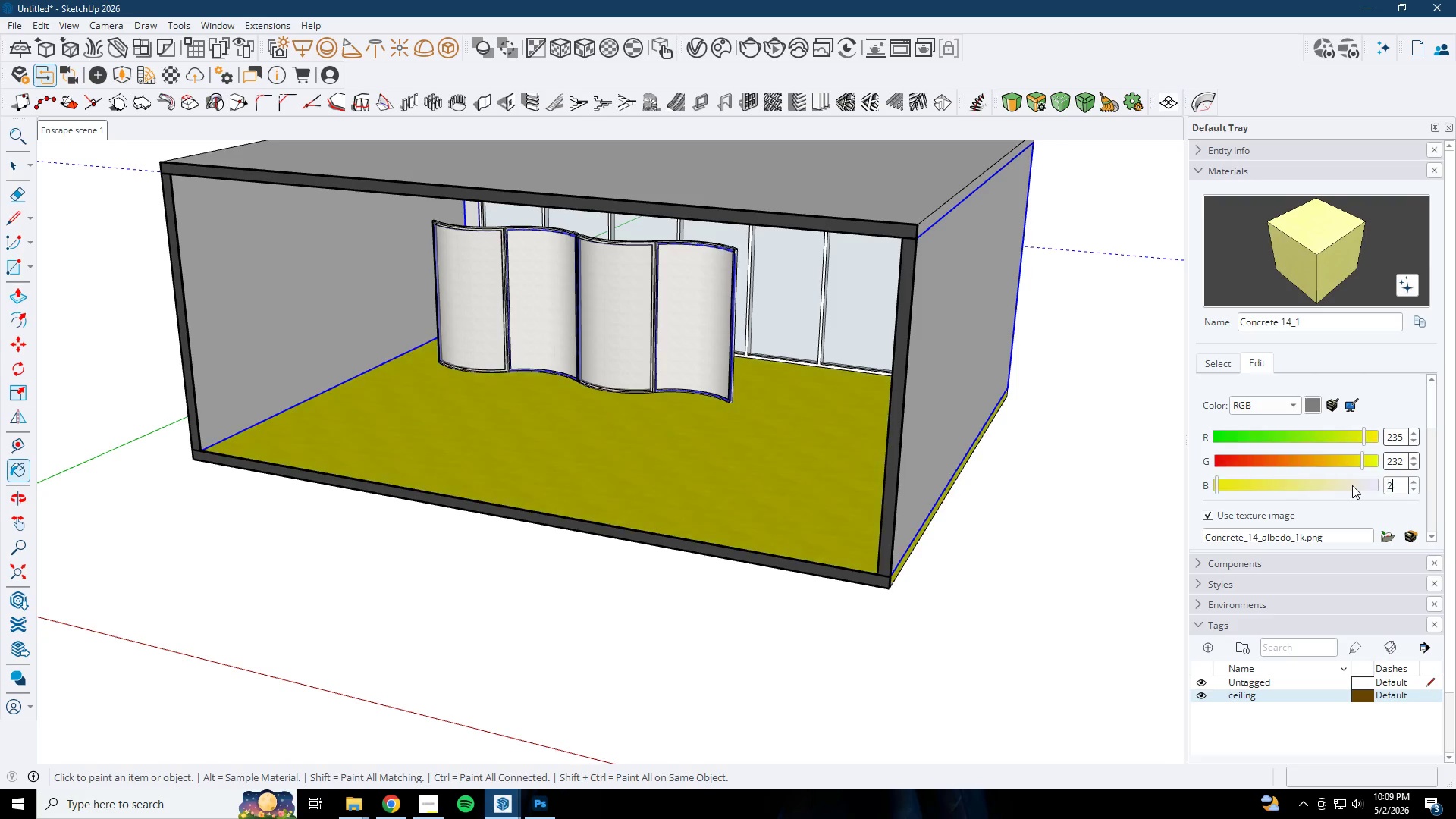 
key(Numpad5)
 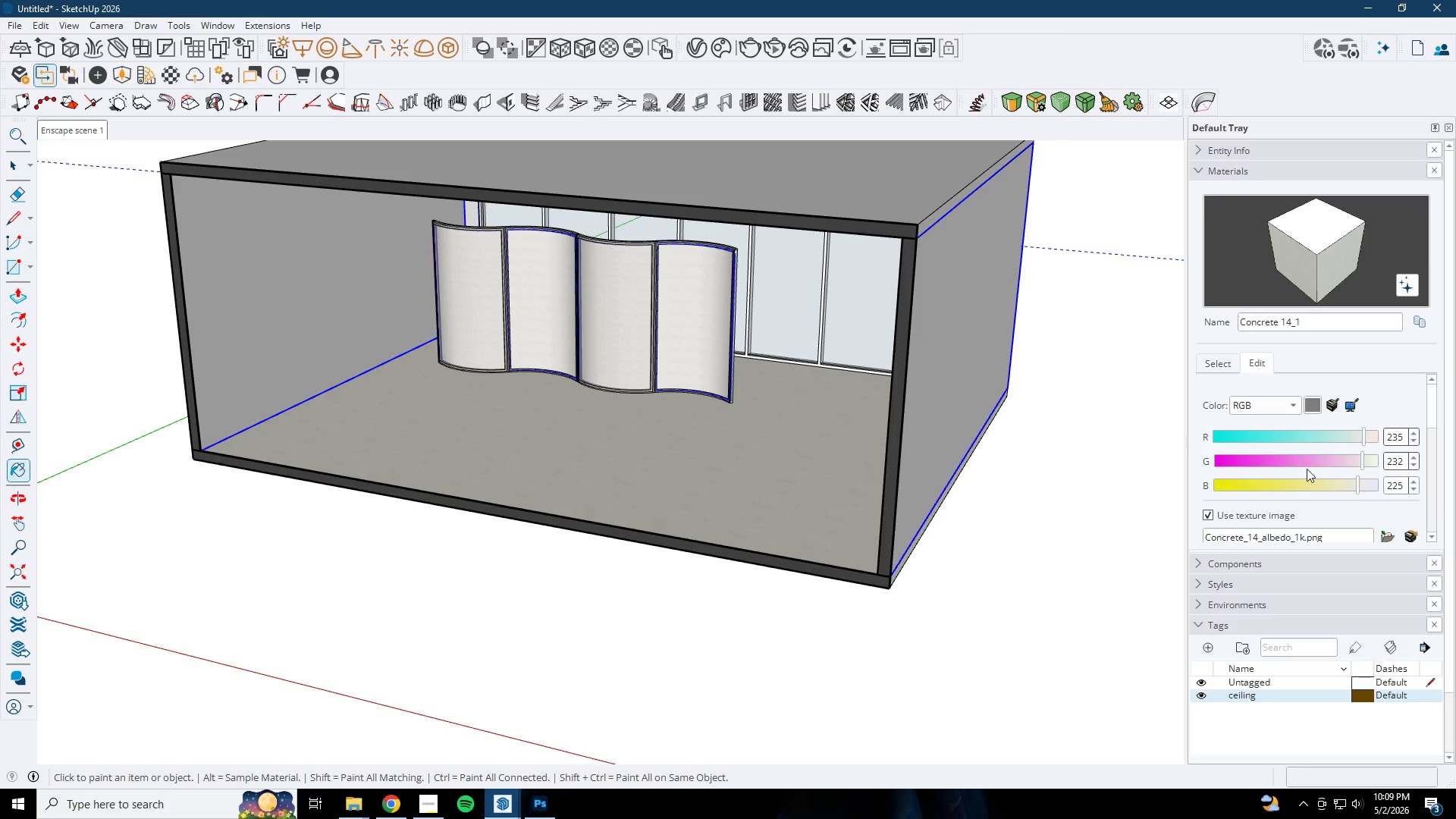 
scroll: coordinate [604, 352], scroll_direction: down, amount: 4.0
 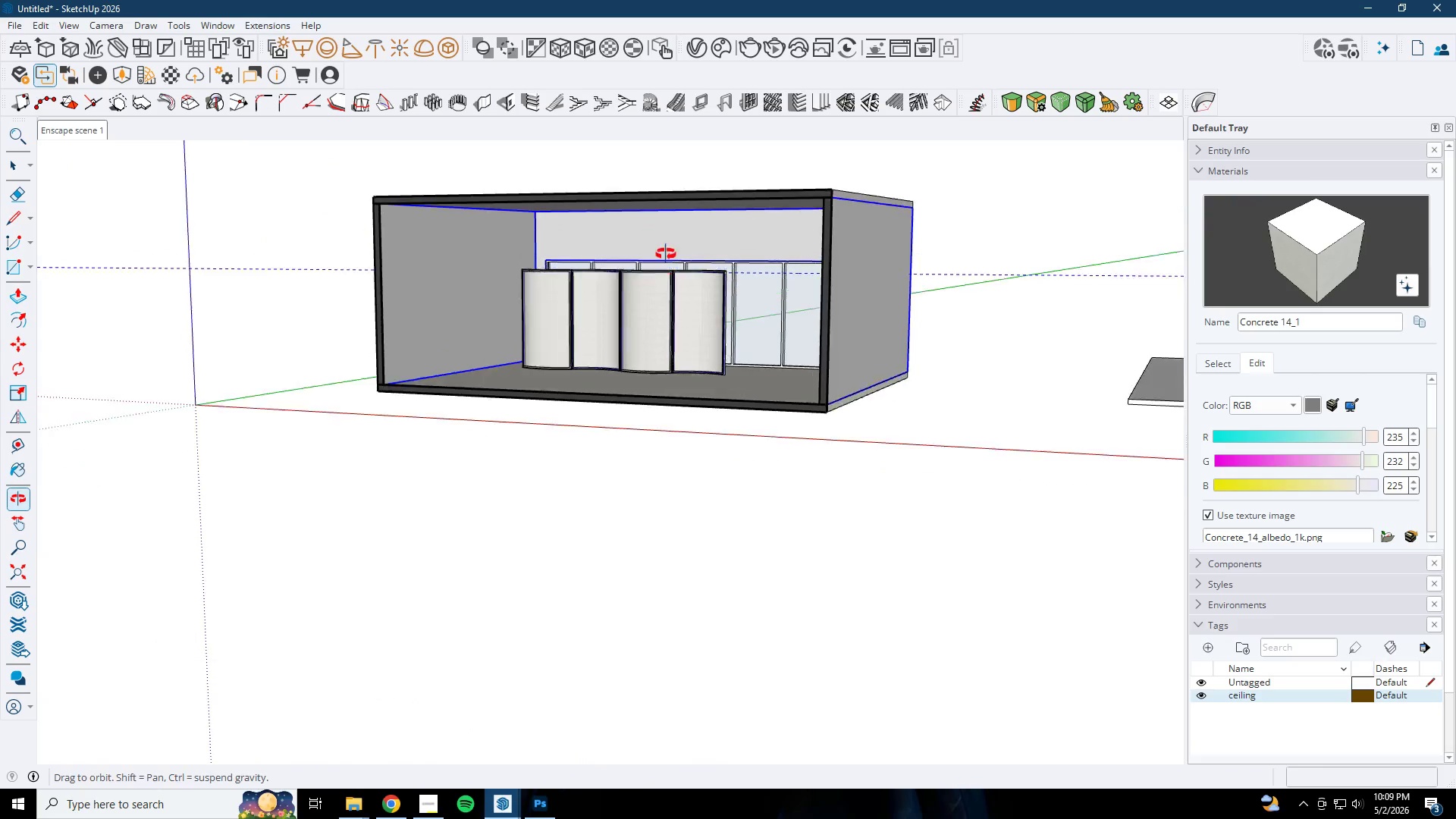 
key(Space)
 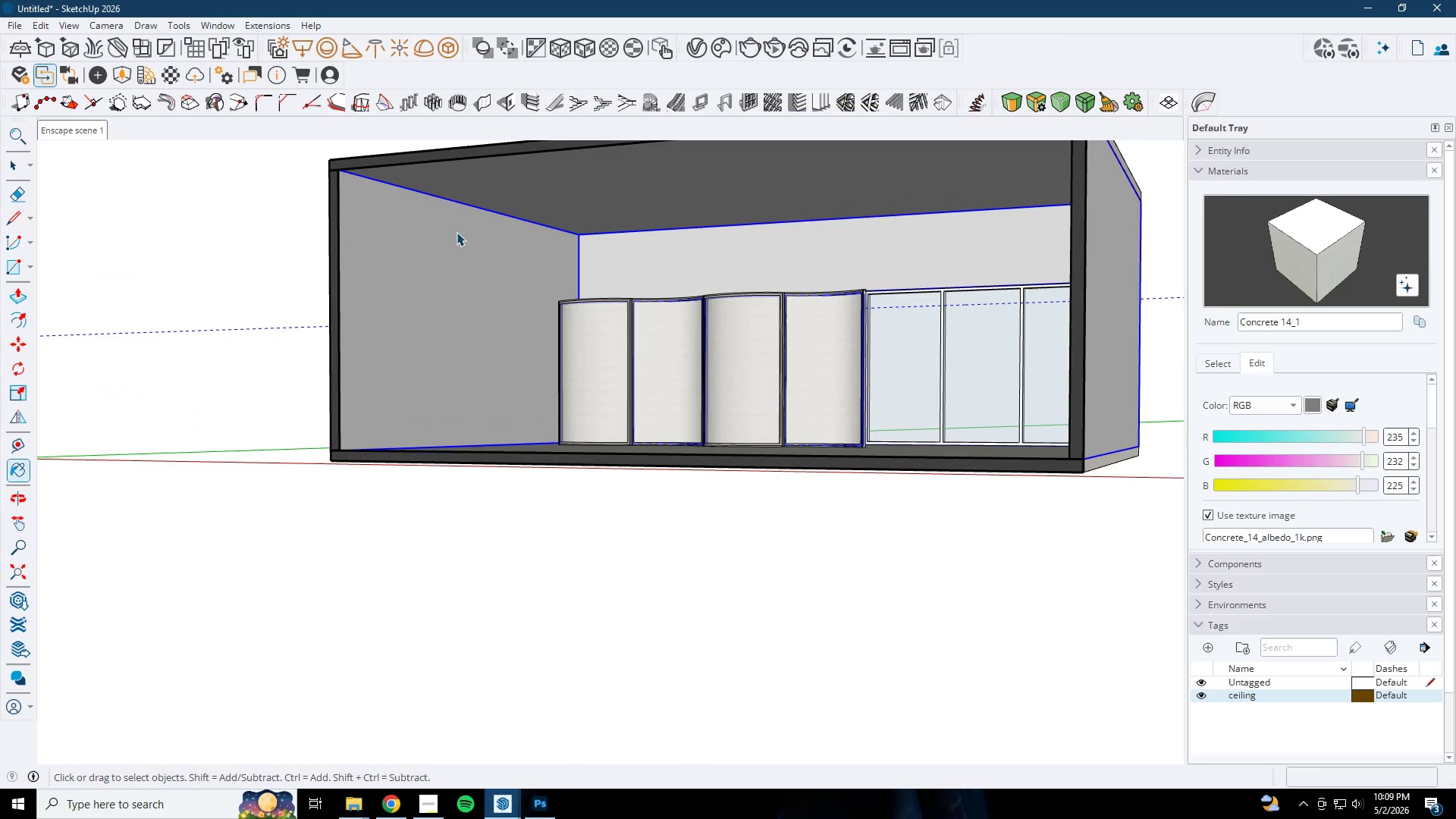 
key(Escape)
 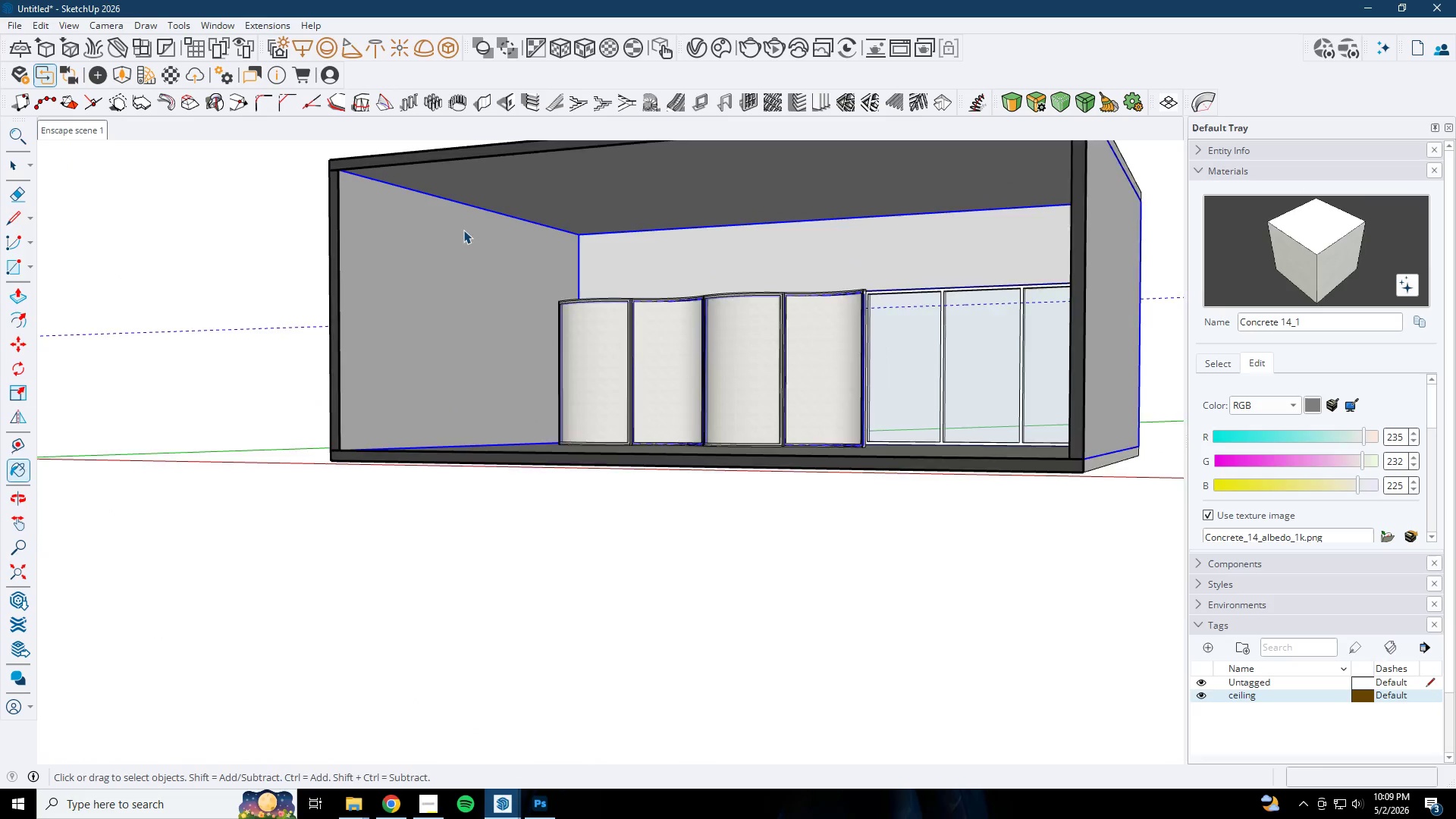 
key(Escape)
 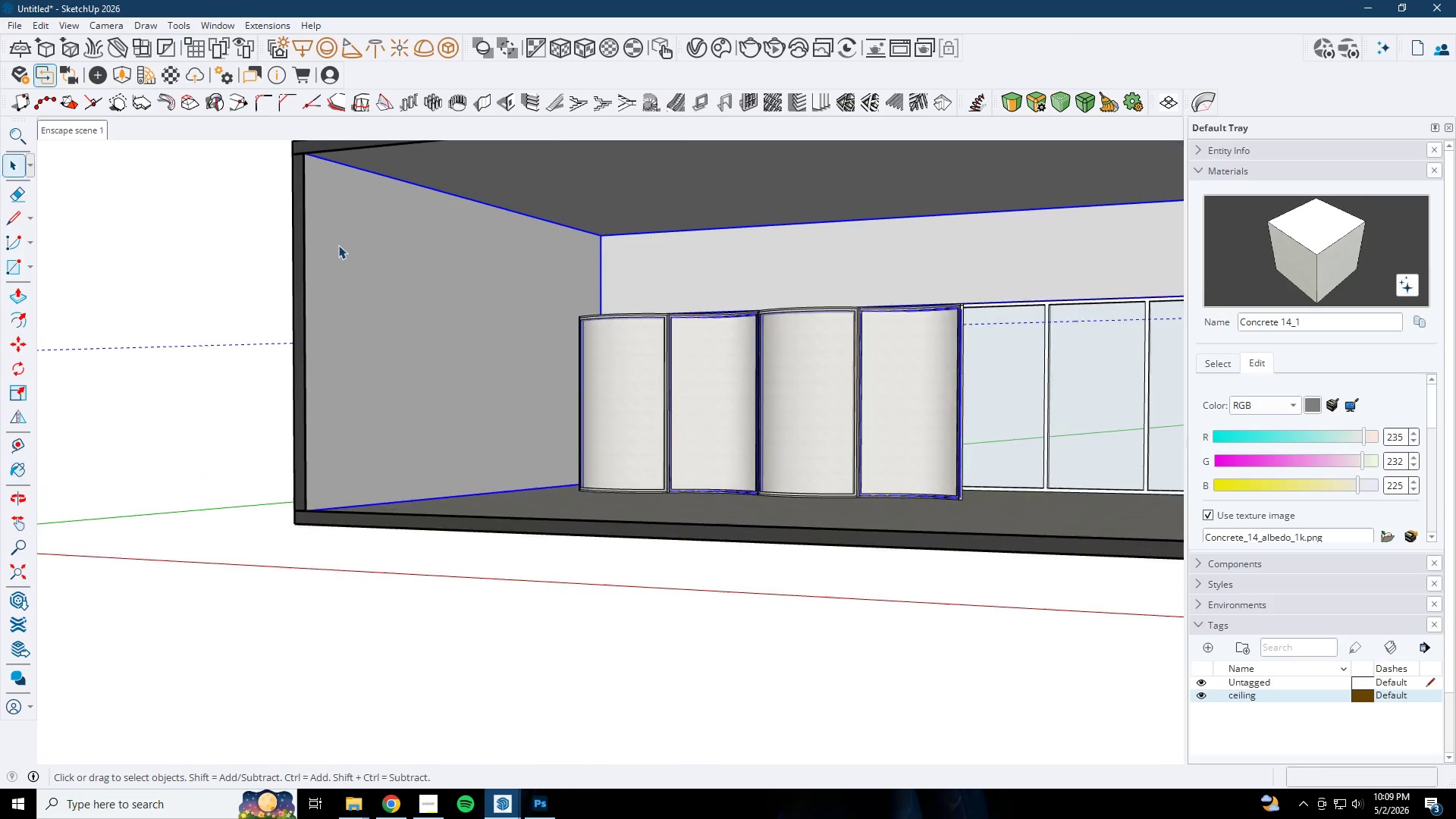 
key(Escape)
 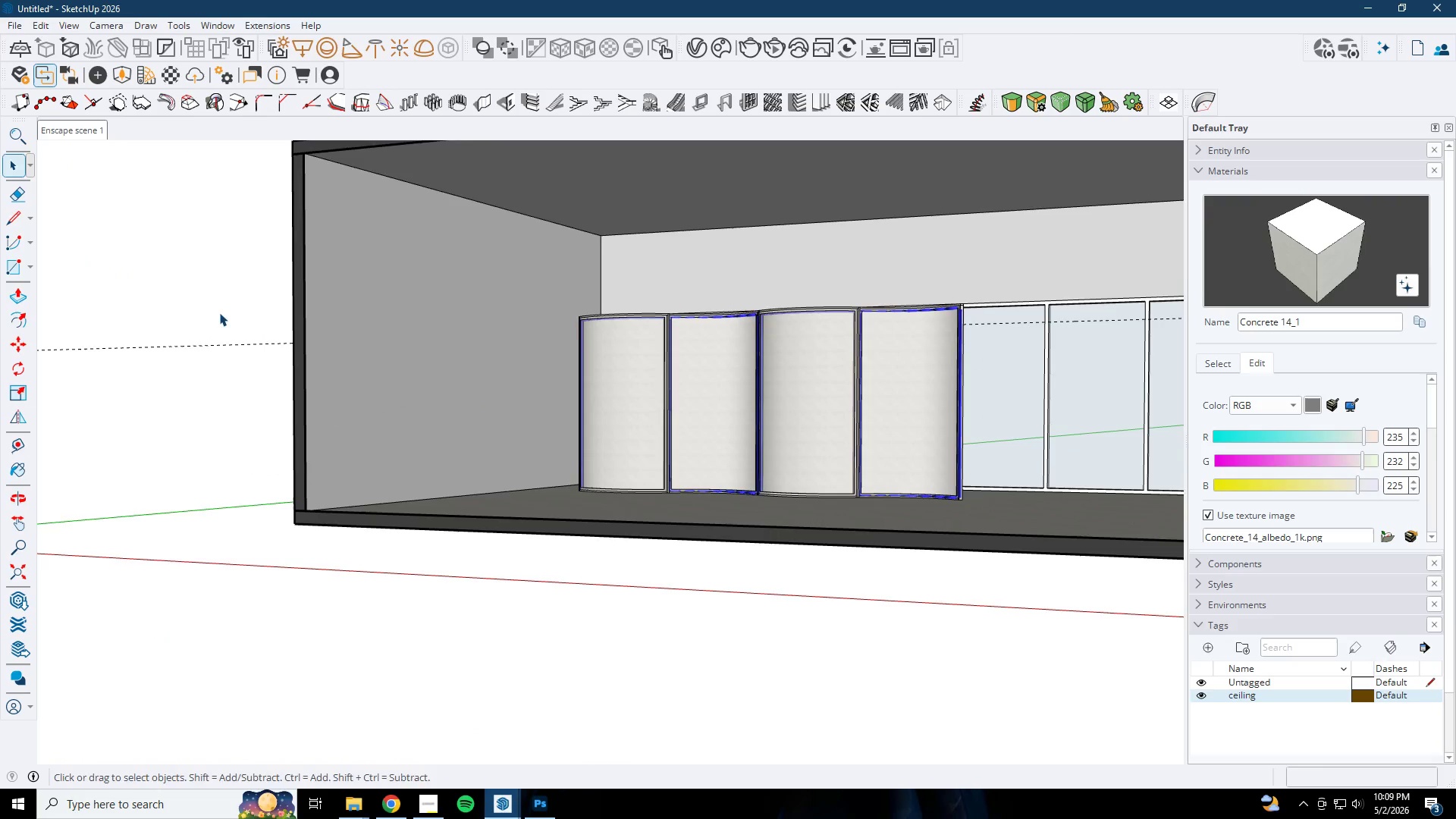 
scroll: coordinate [463, 230], scroll_direction: up, amount: 6.0
 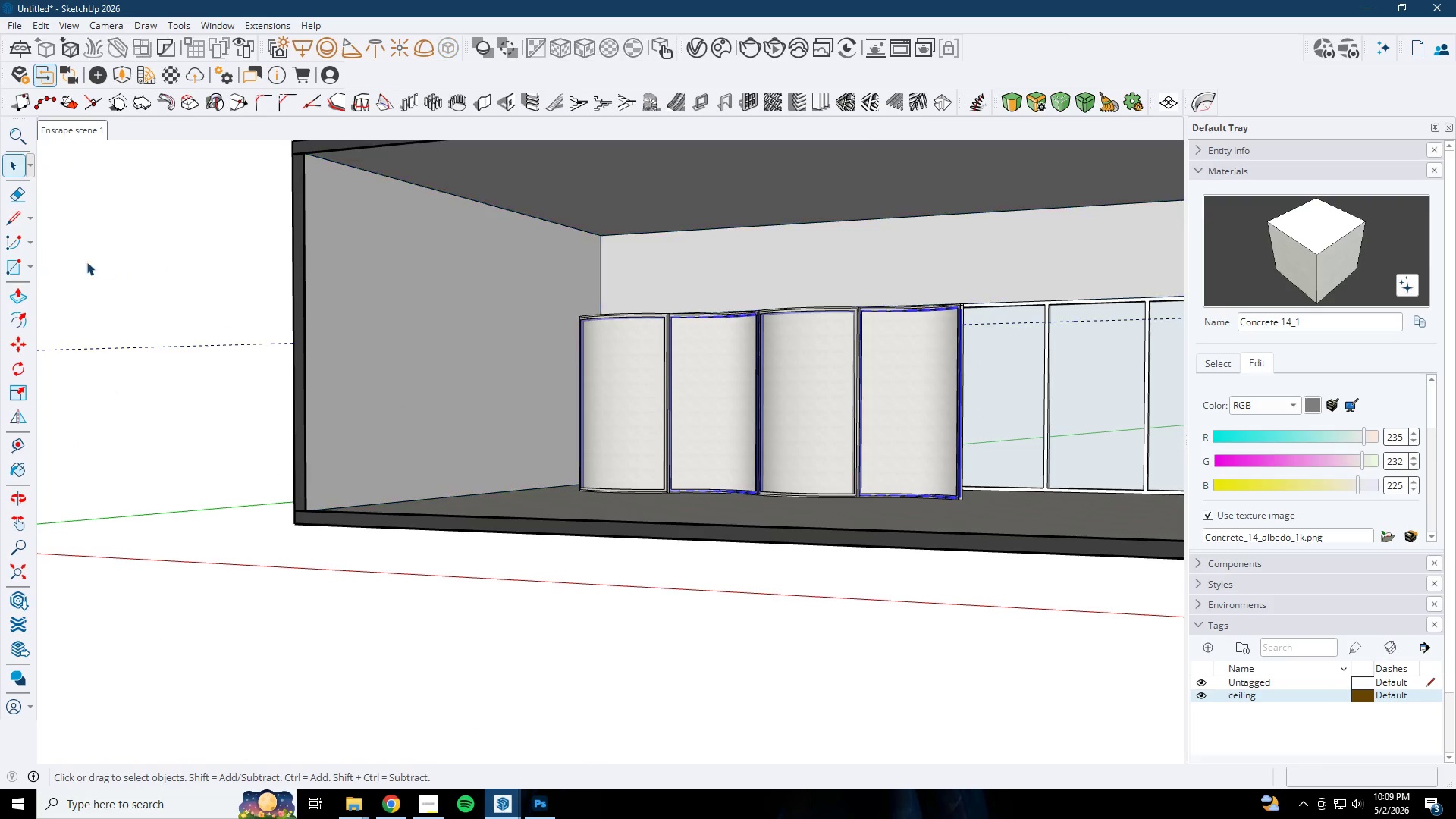 
key(Escape)
 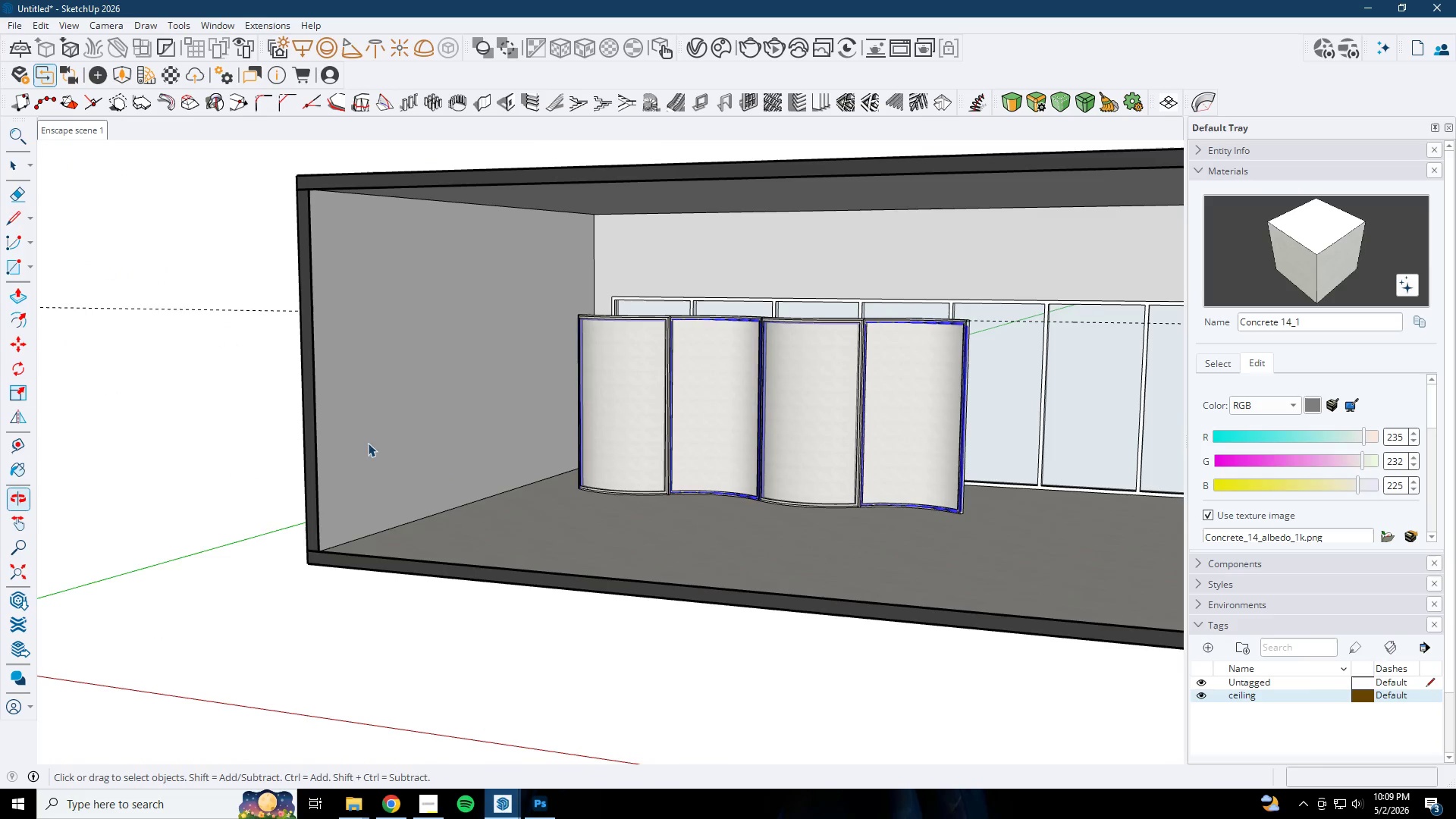 
key(Escape)
 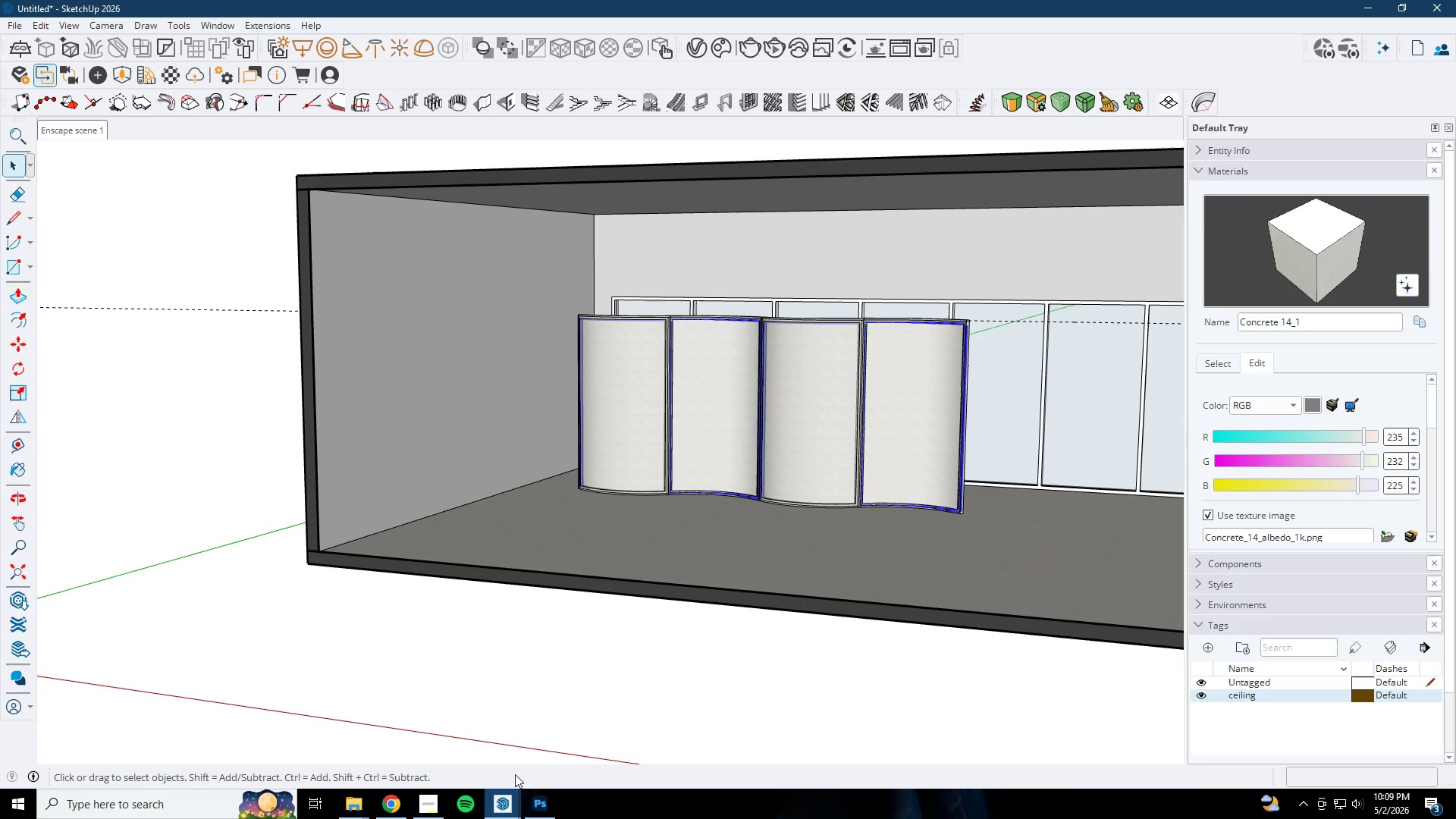 
left_click([515, 796])
 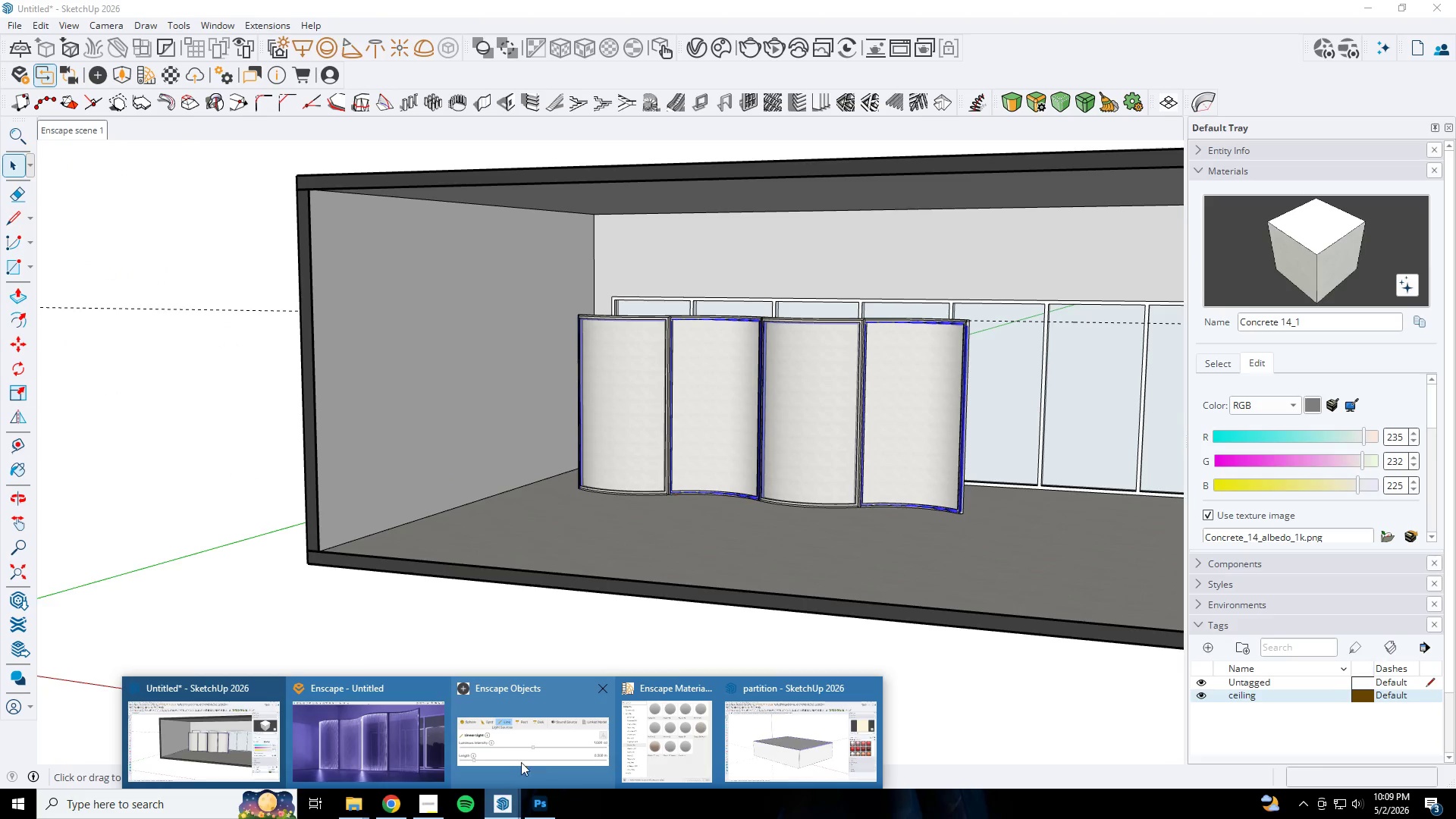 
left_click([384, 740])
 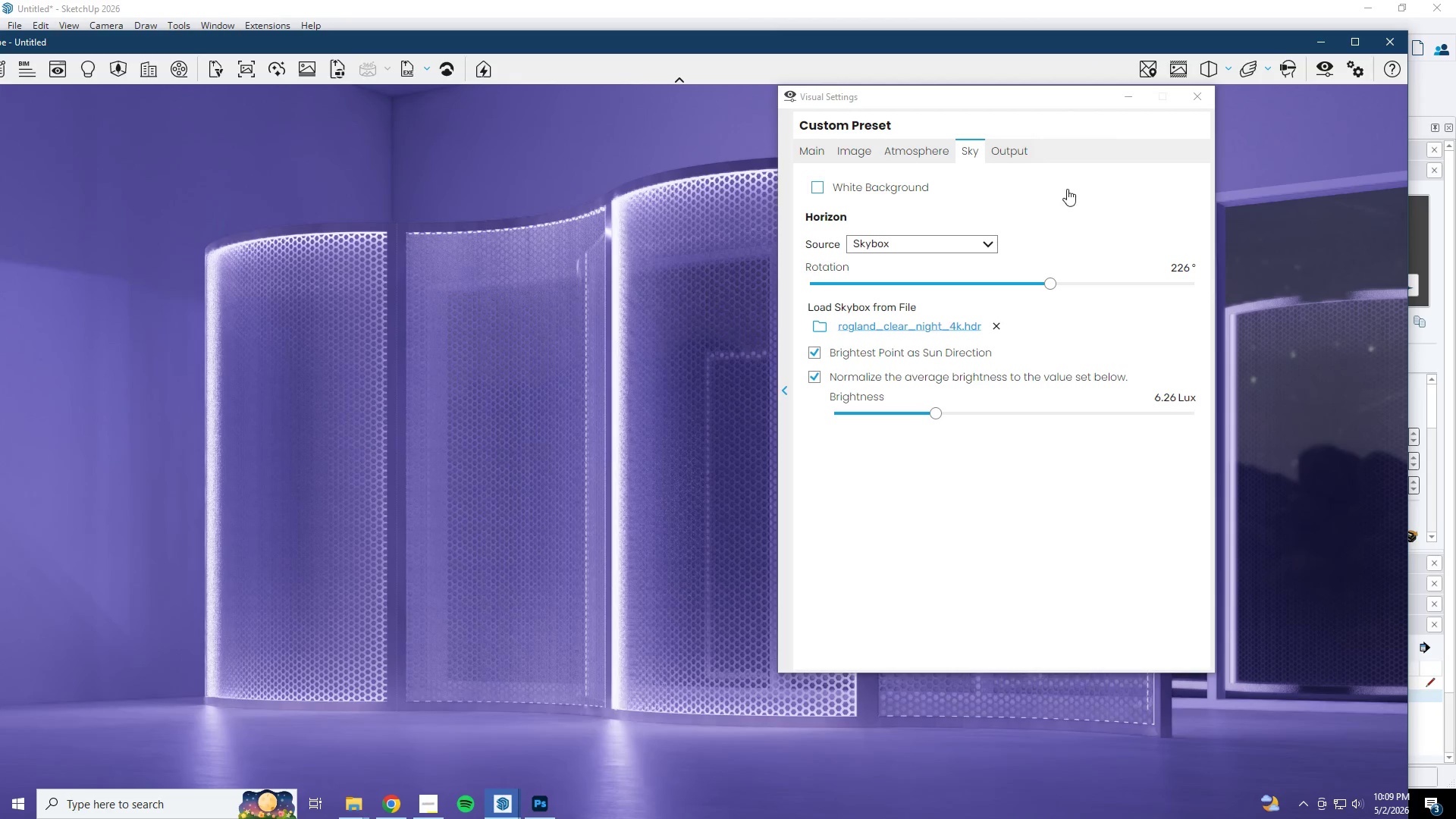 
left_click([1125, 99])
 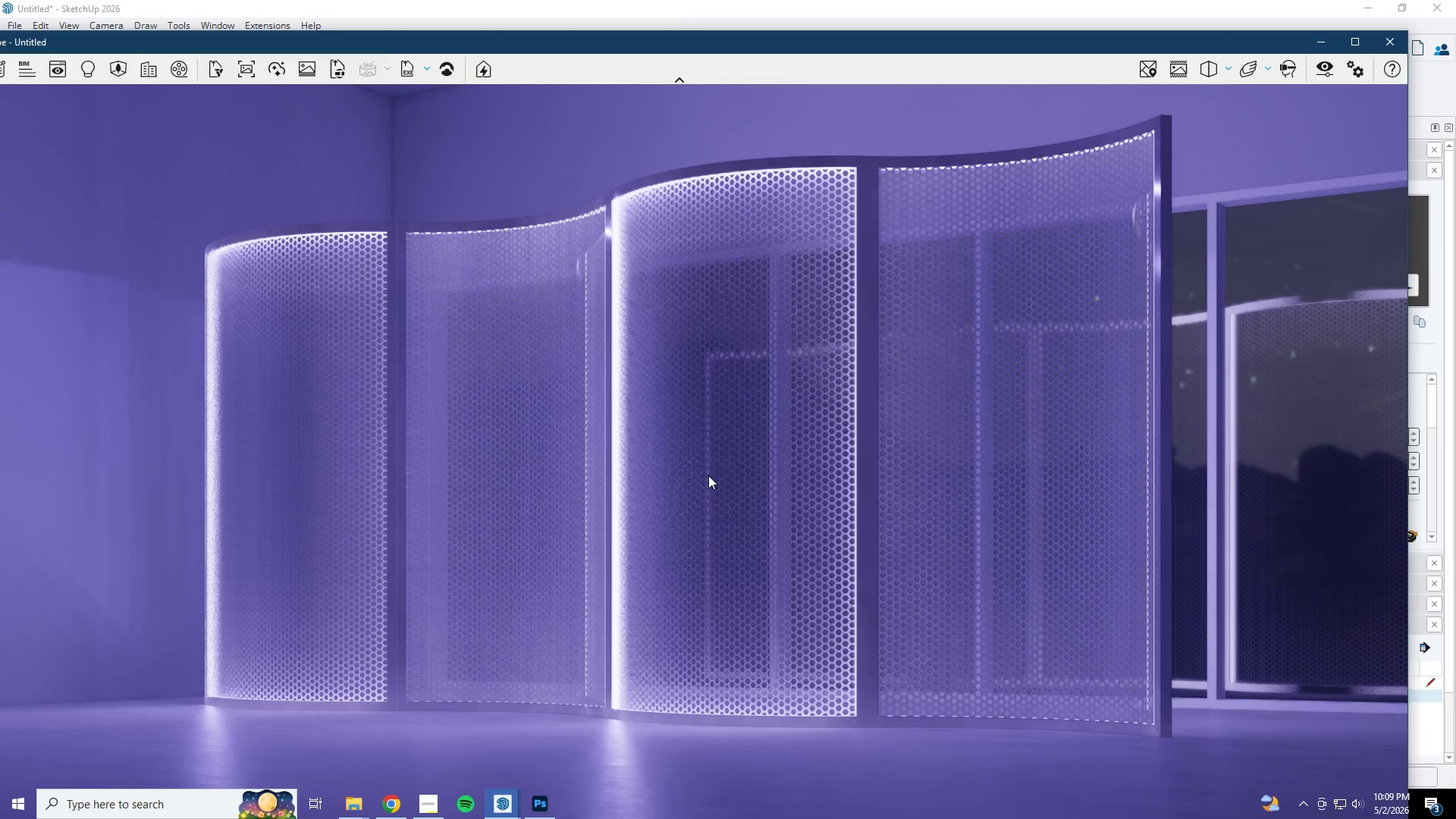 
hold_key(key=A, duration=0.33)
 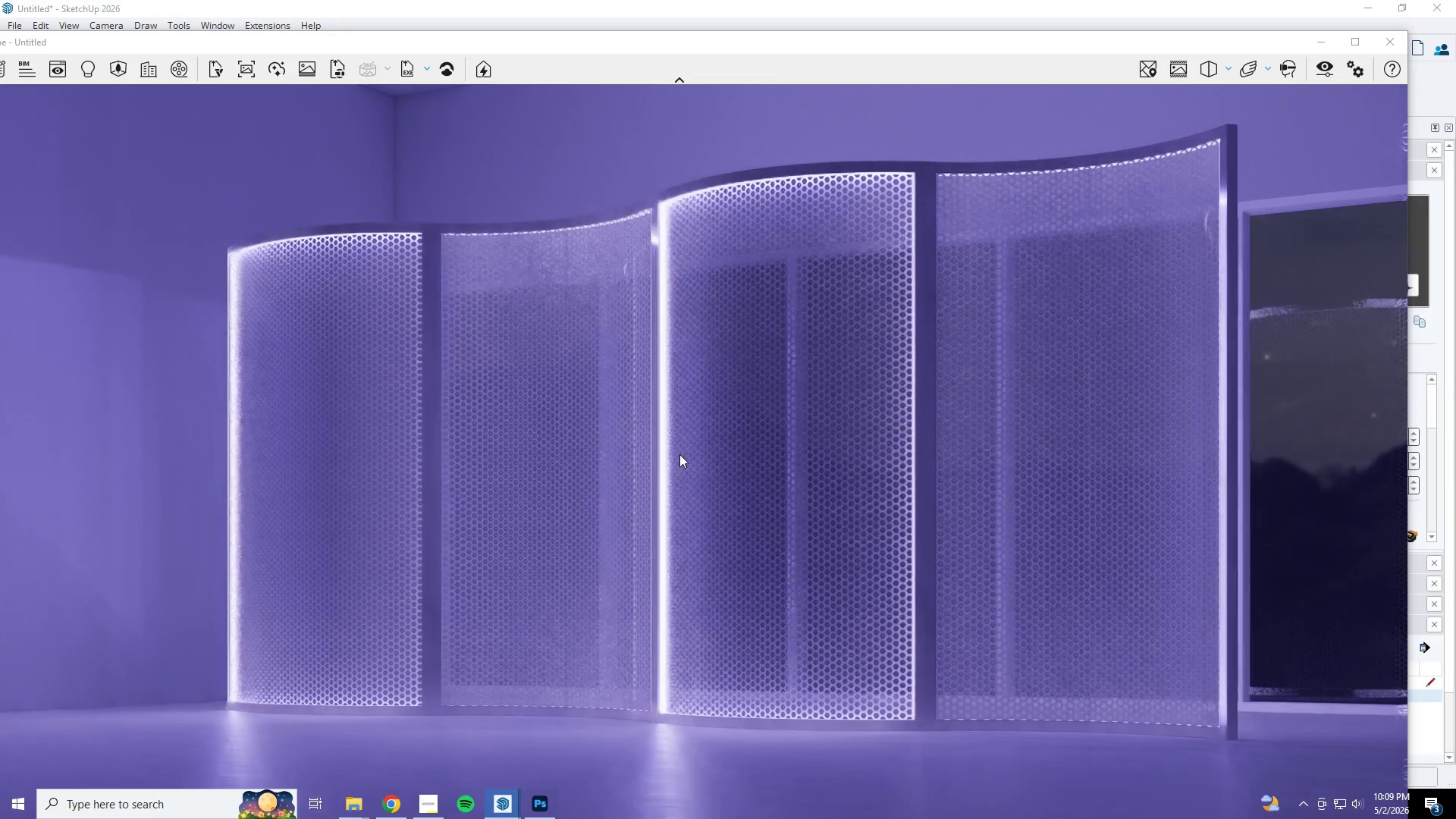 
type(asdsdes)
 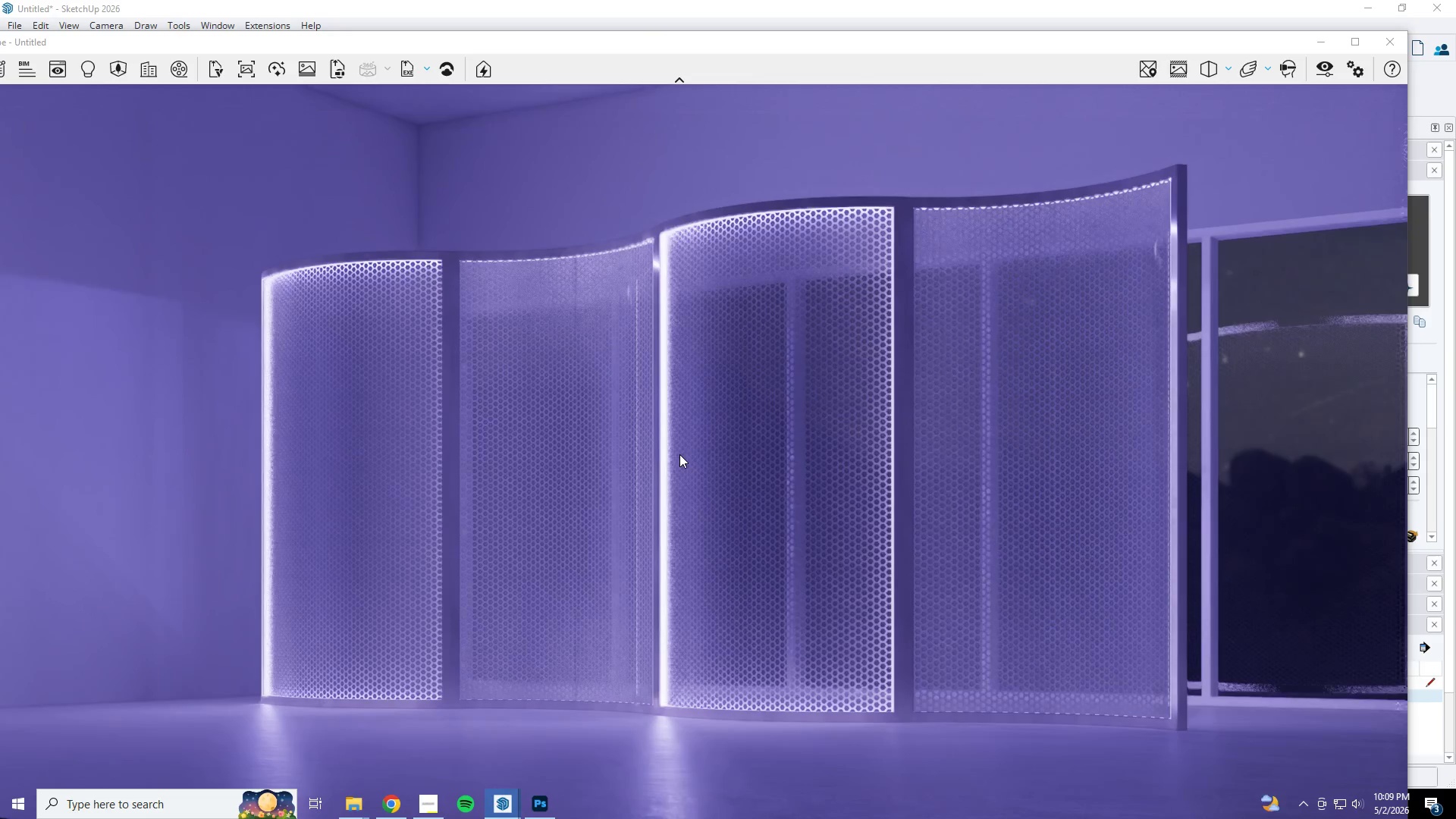 
type(awwqs)
 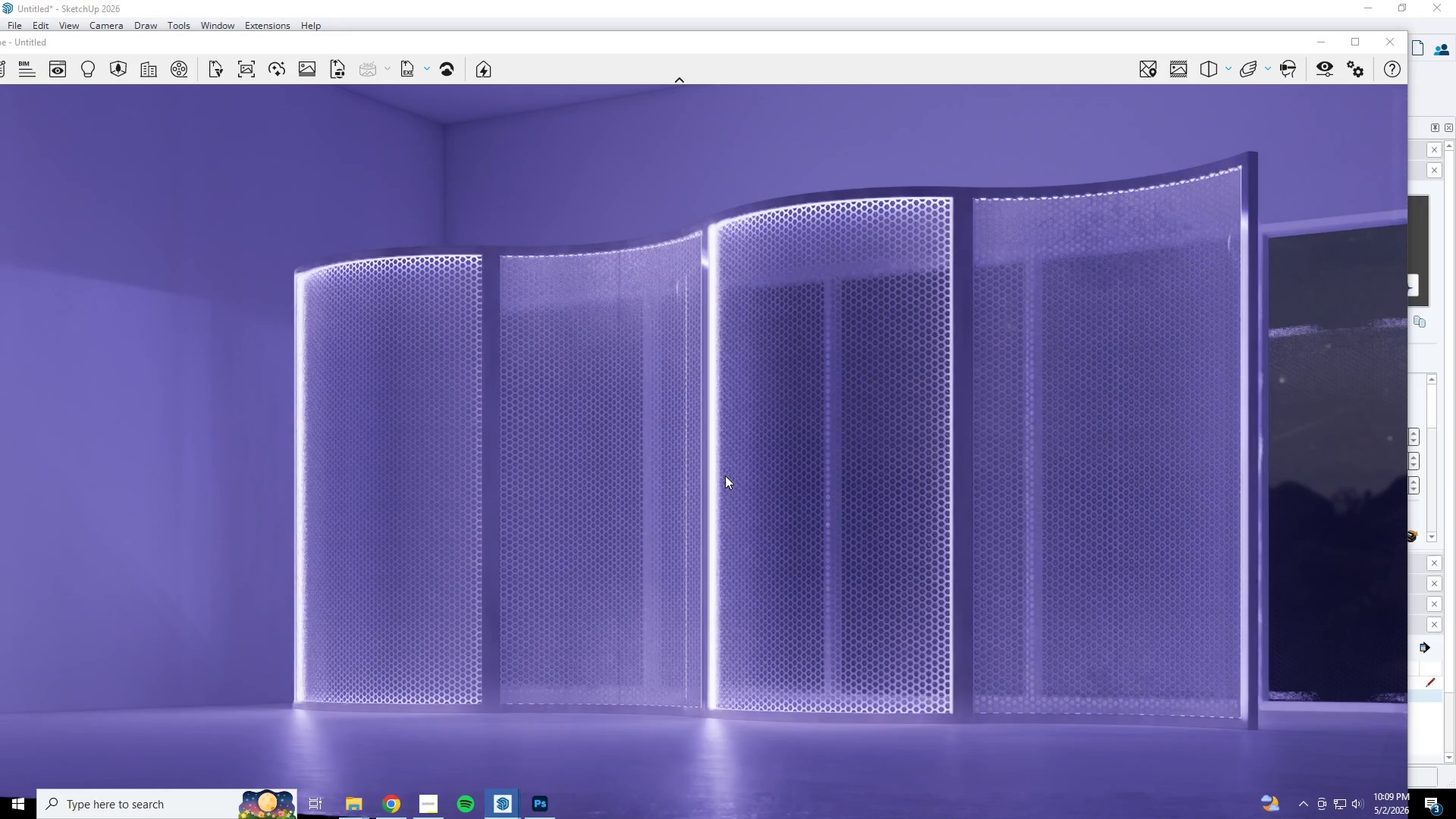 
key(D)
 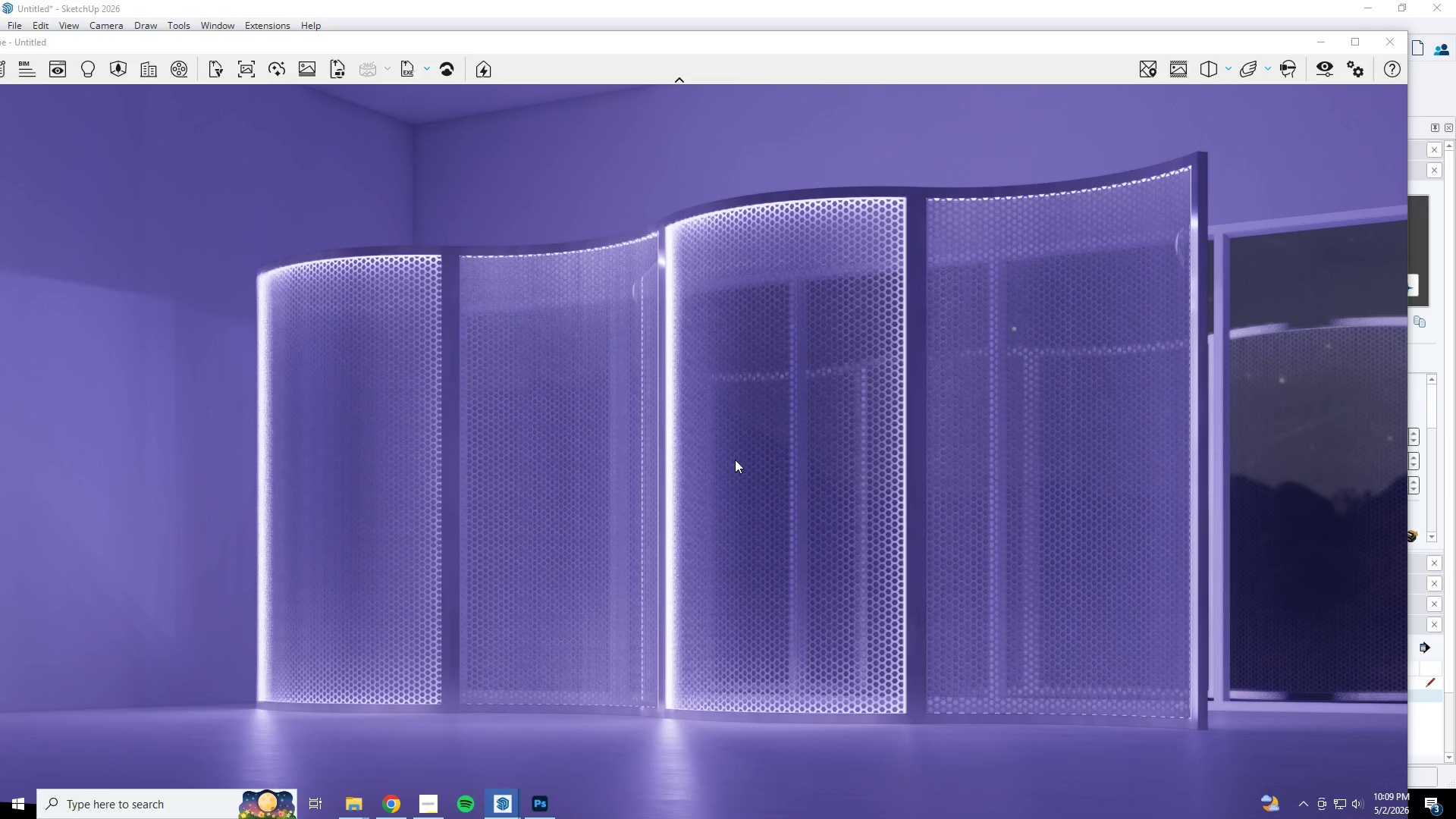 
wait(18.8)
 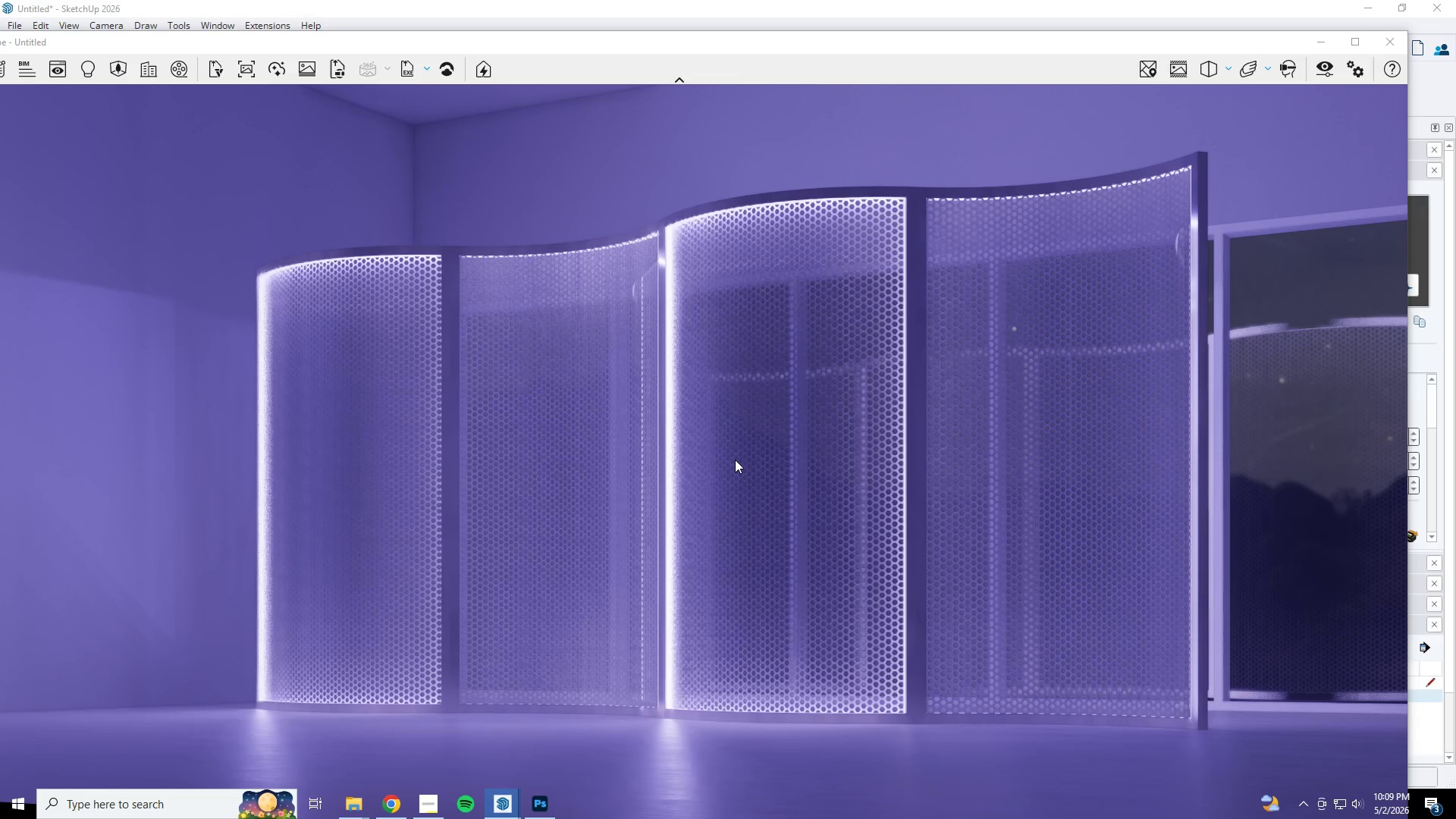 
left_click([1315, 48])
 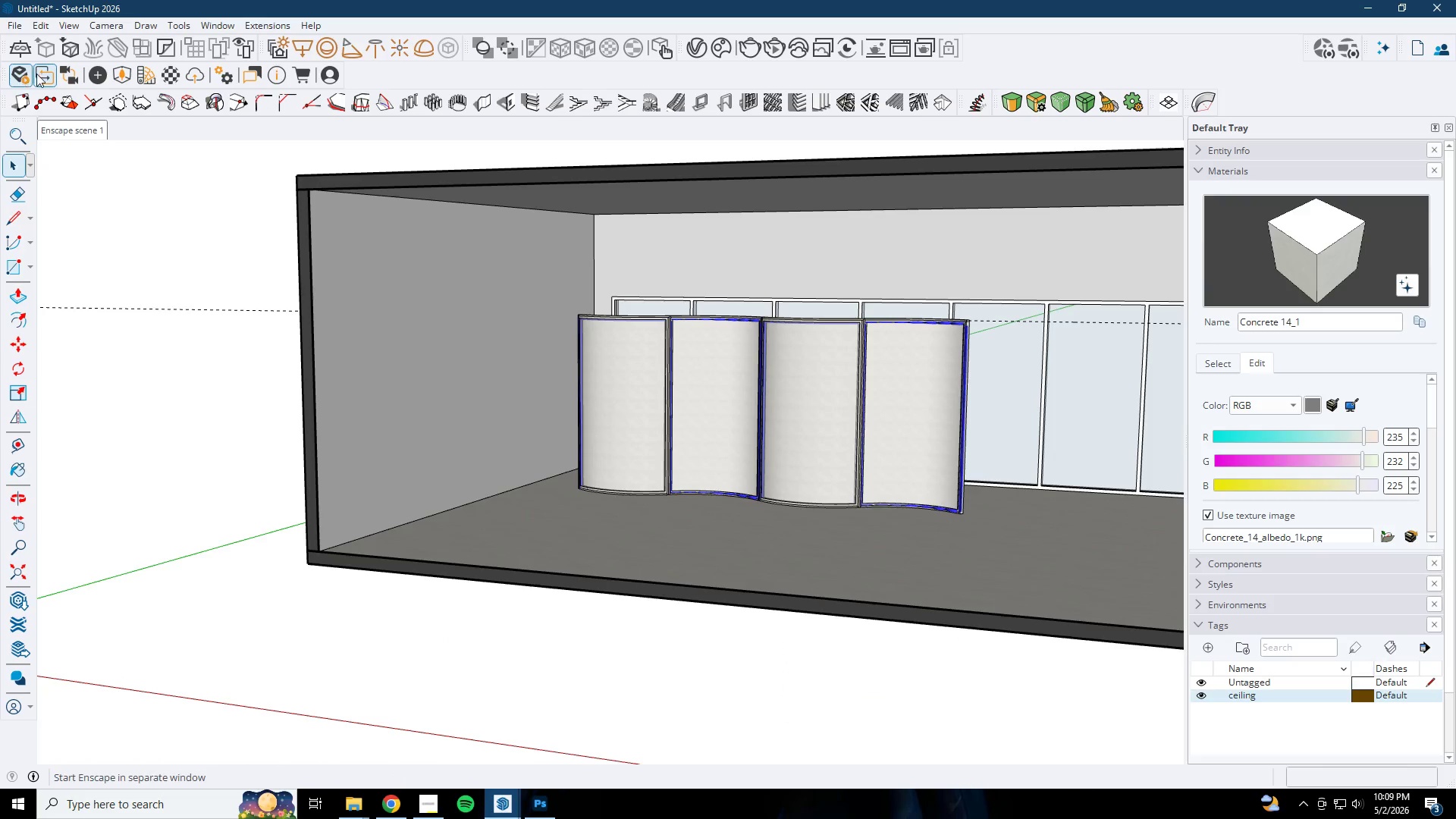 
left_click([118, 74])
 